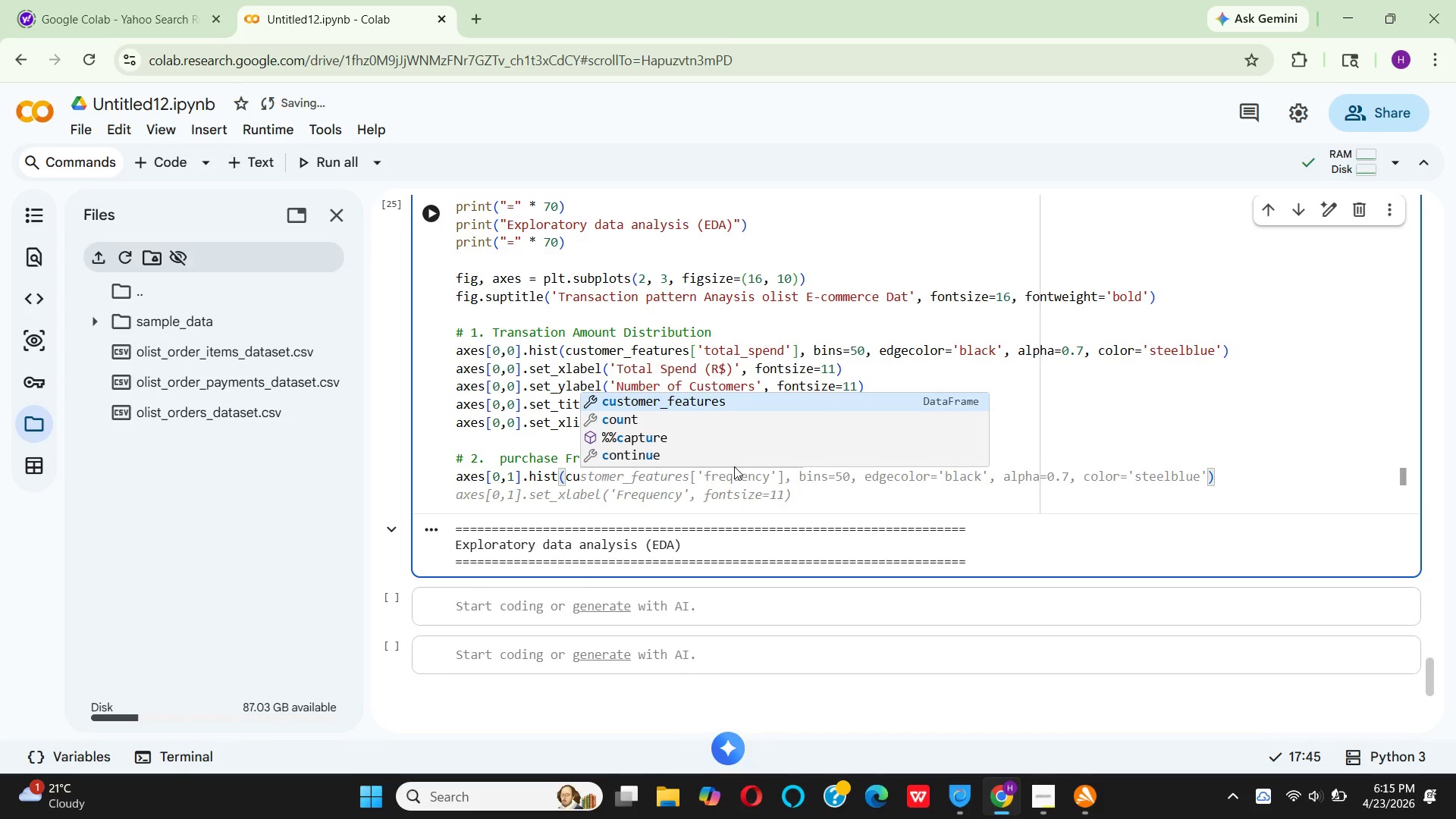 
key(Enter)
 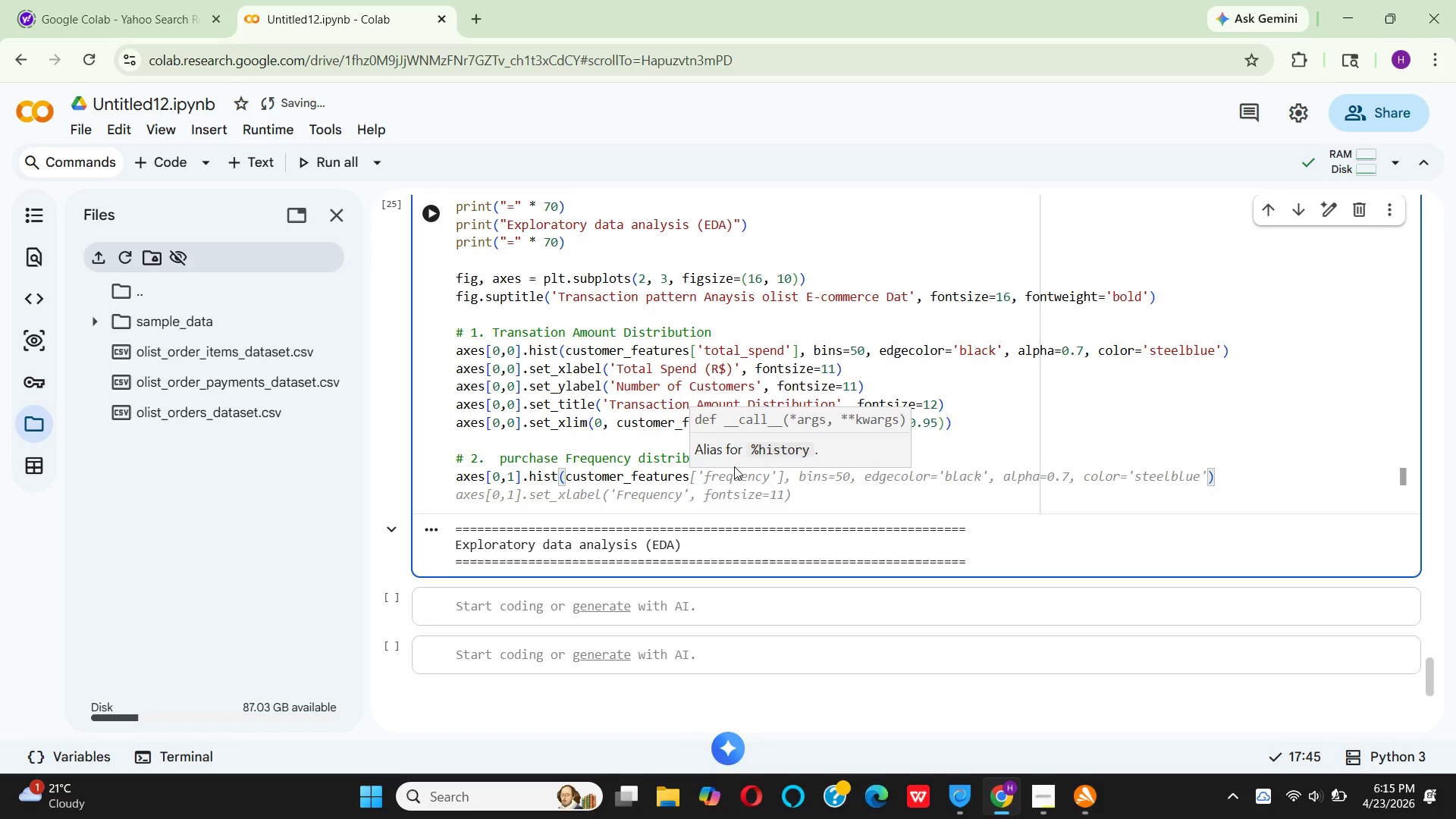 
key(BracketLeft)
 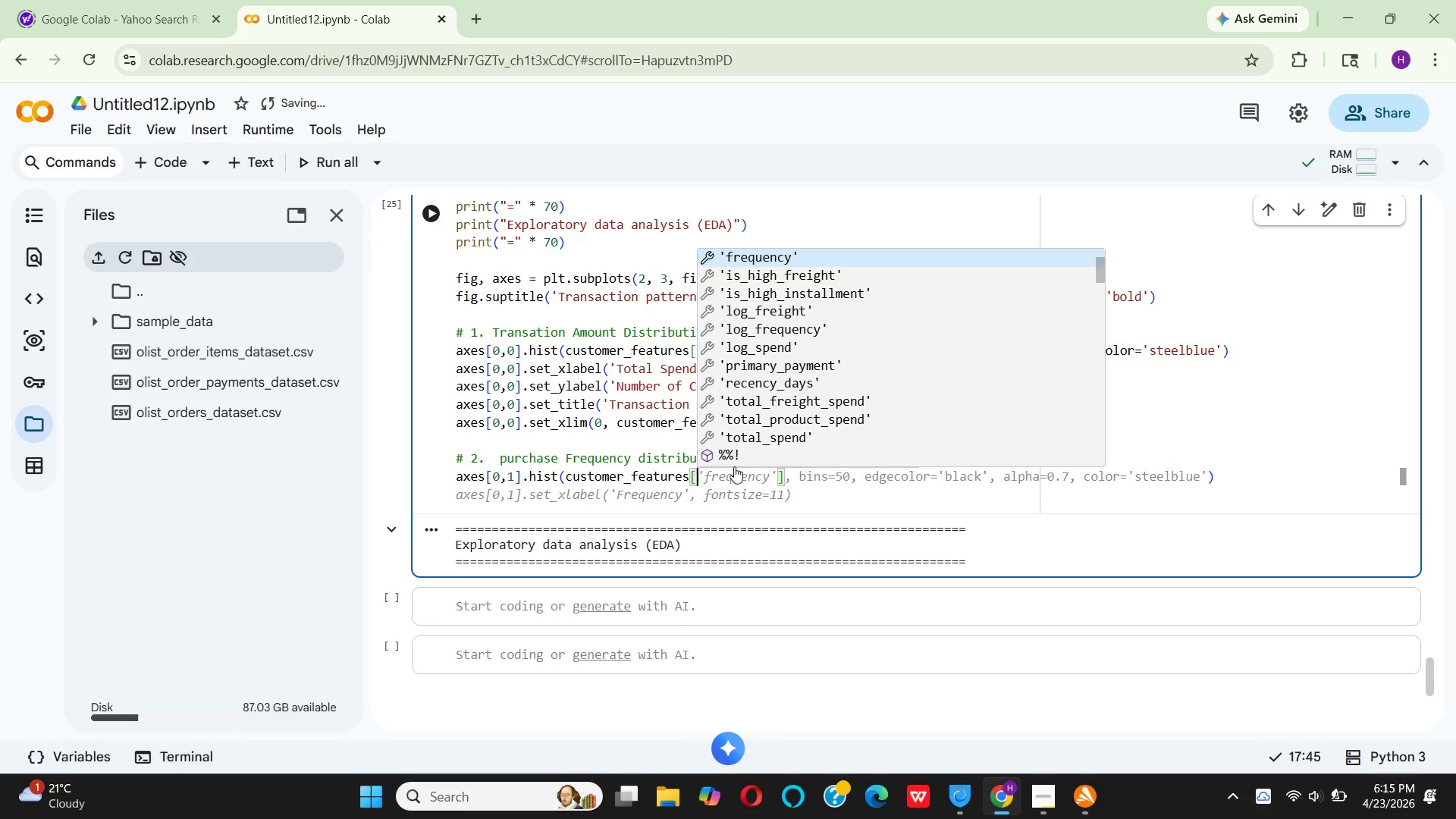 
key(Quote)
 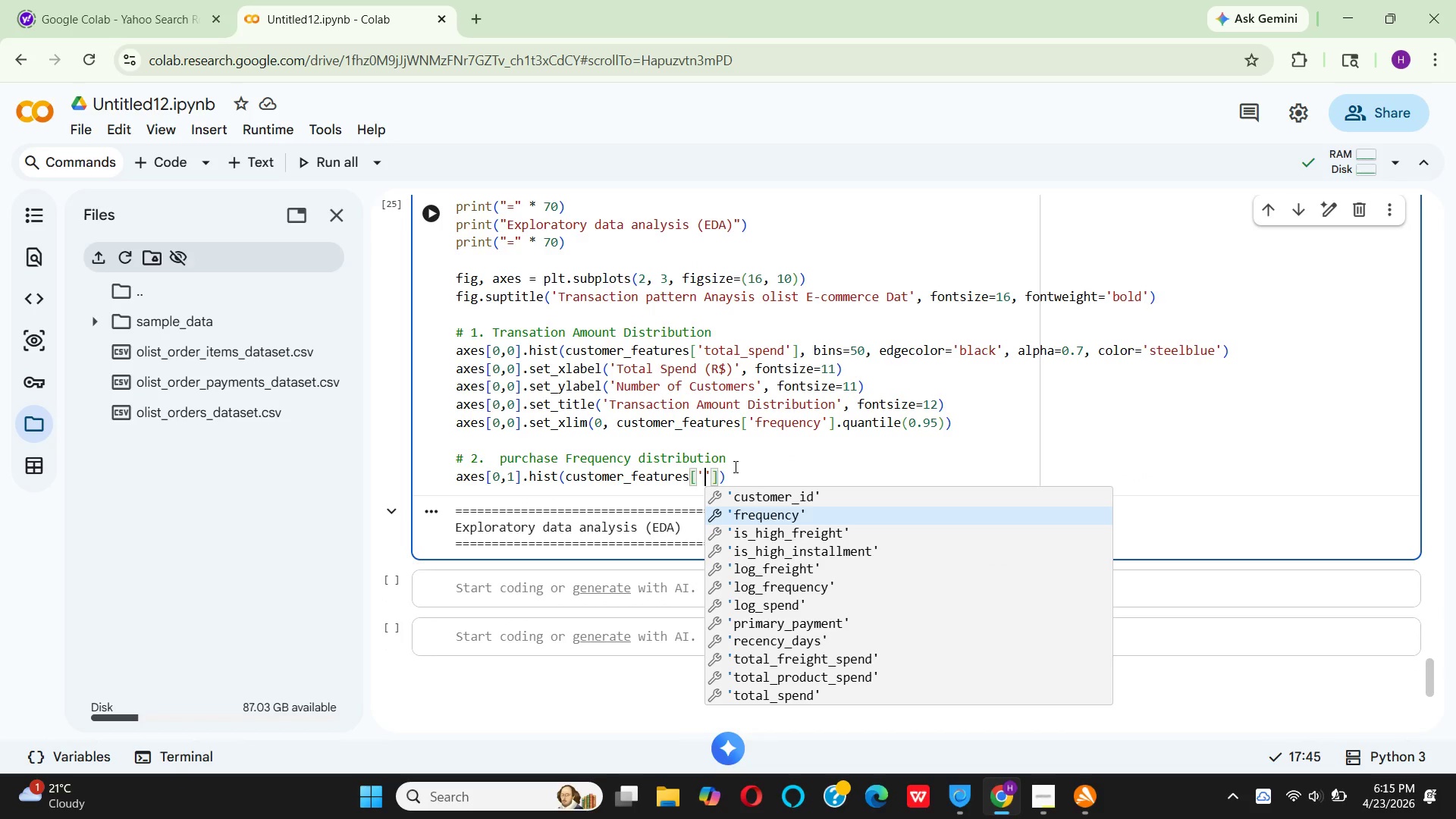 
key(Enter)
 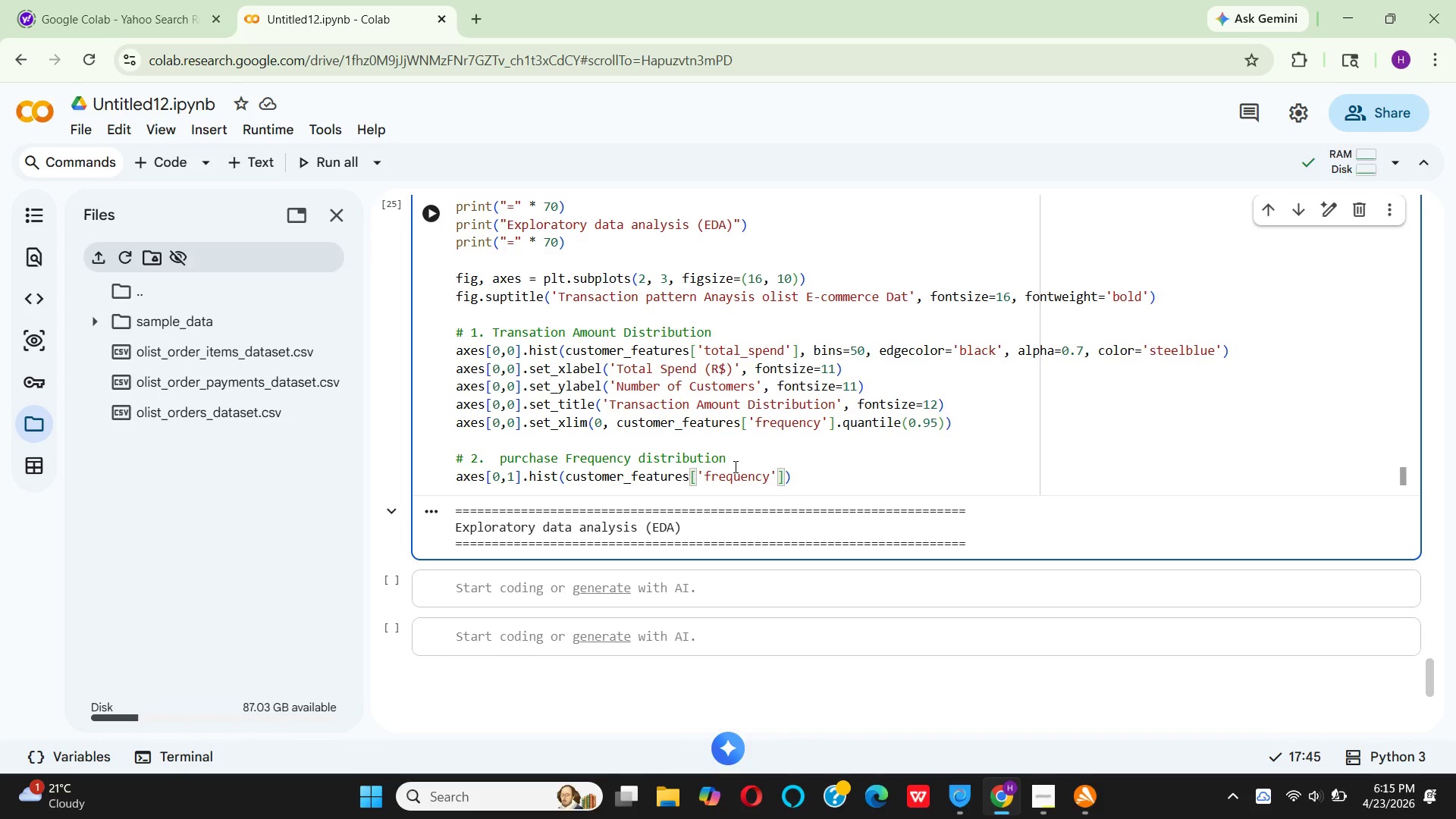 
wait(15.75)
 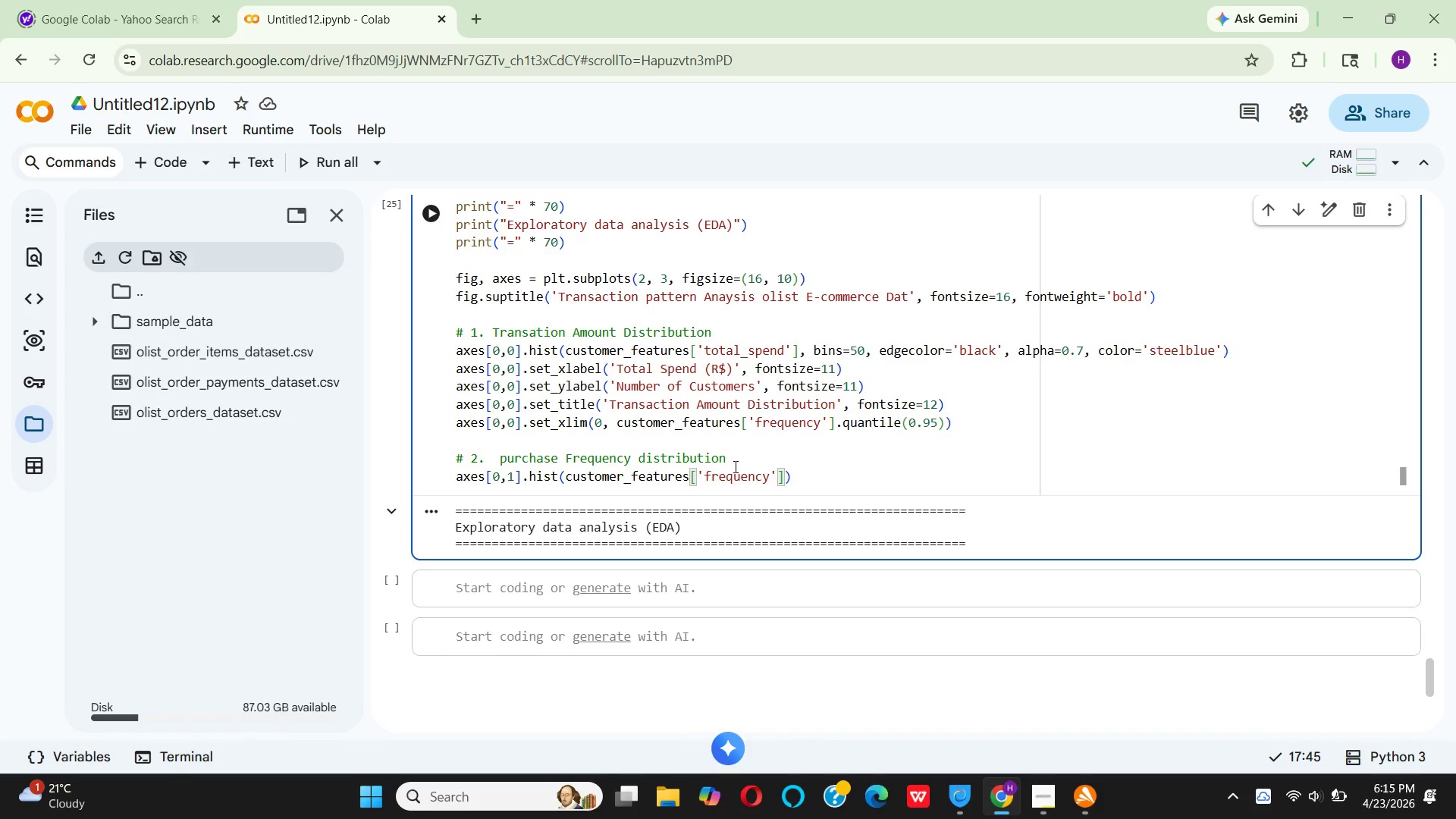 
key(ArrowRight)
 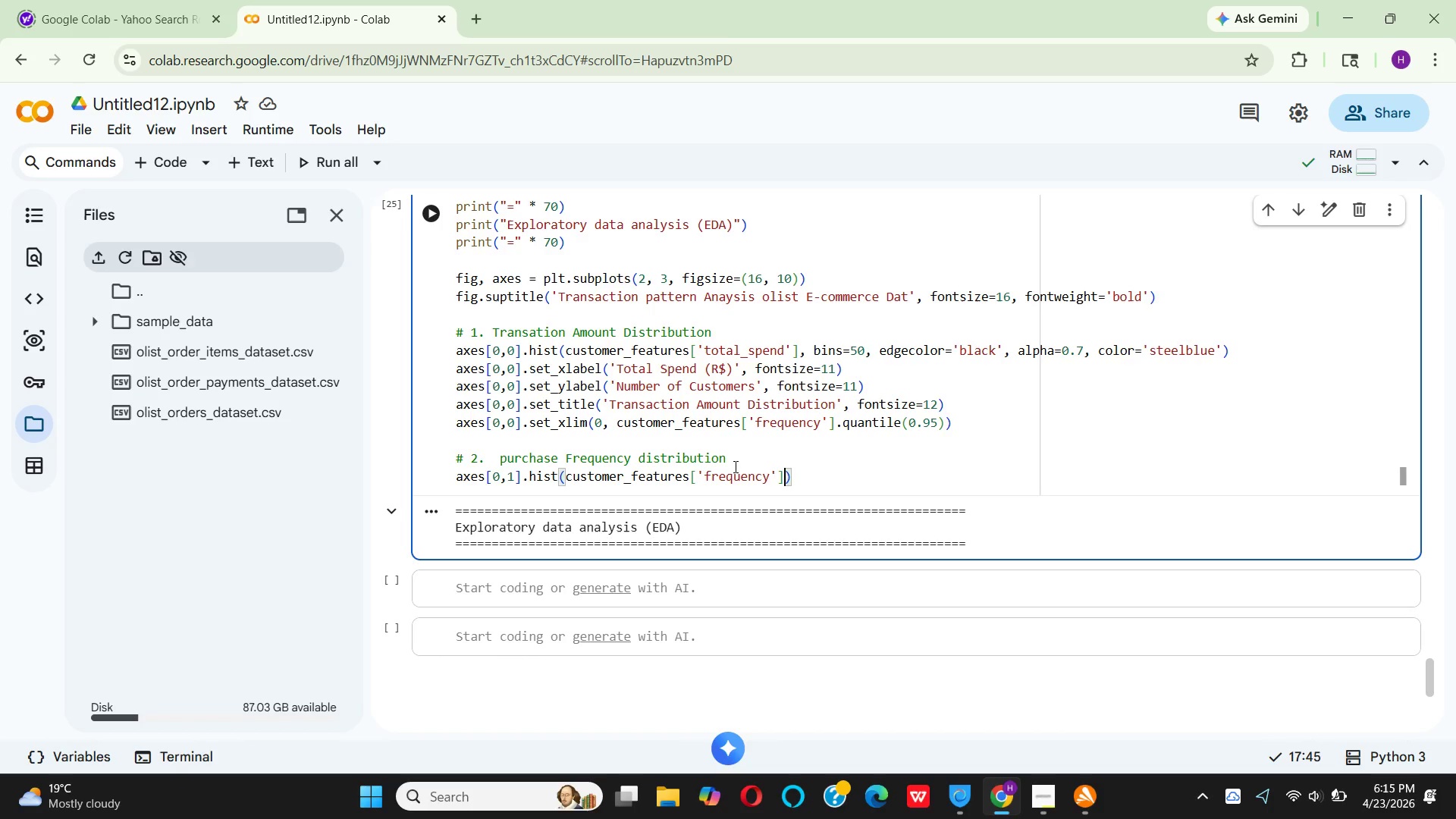 
type(, bin)
 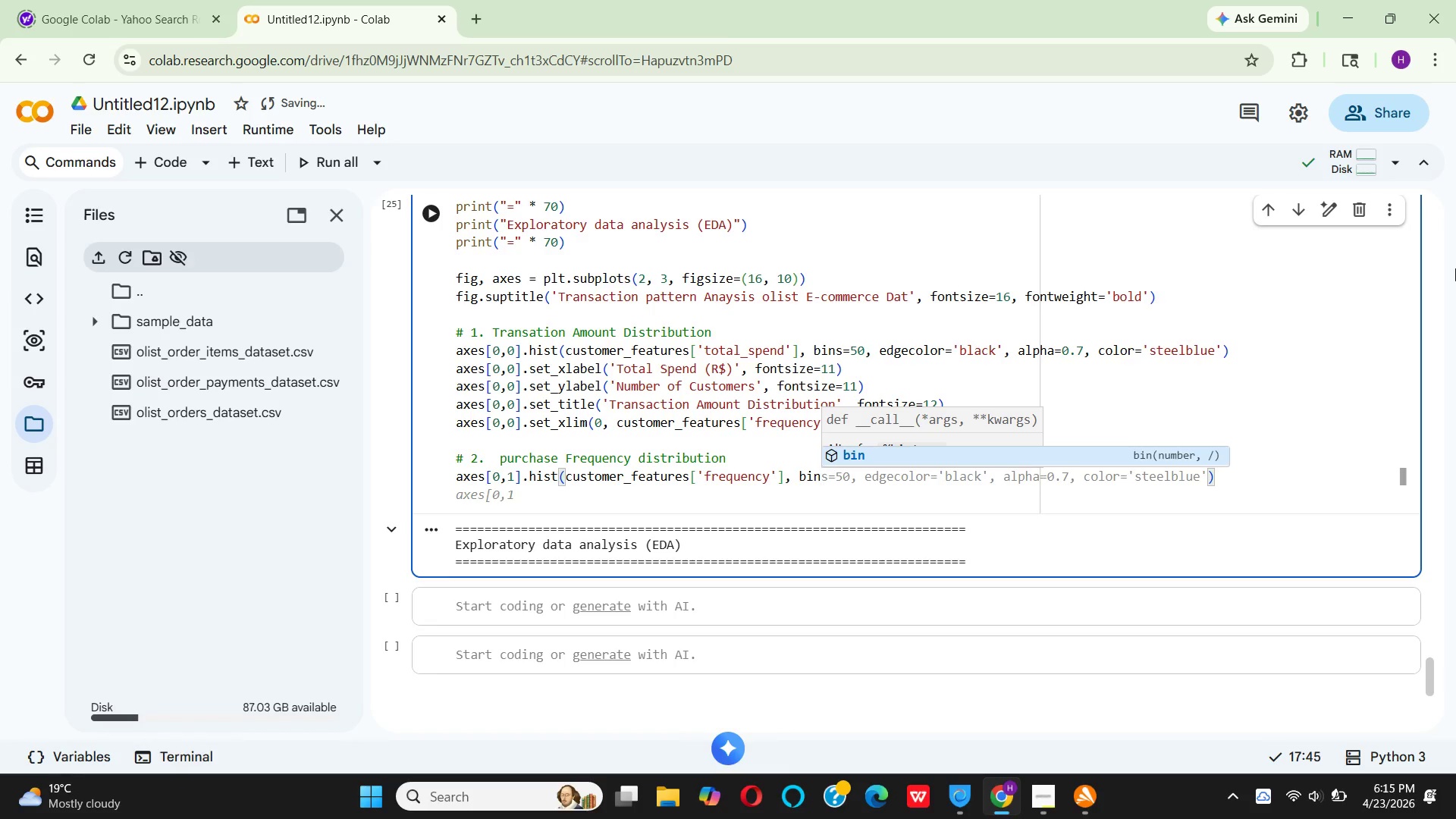 
wait(11.58)
 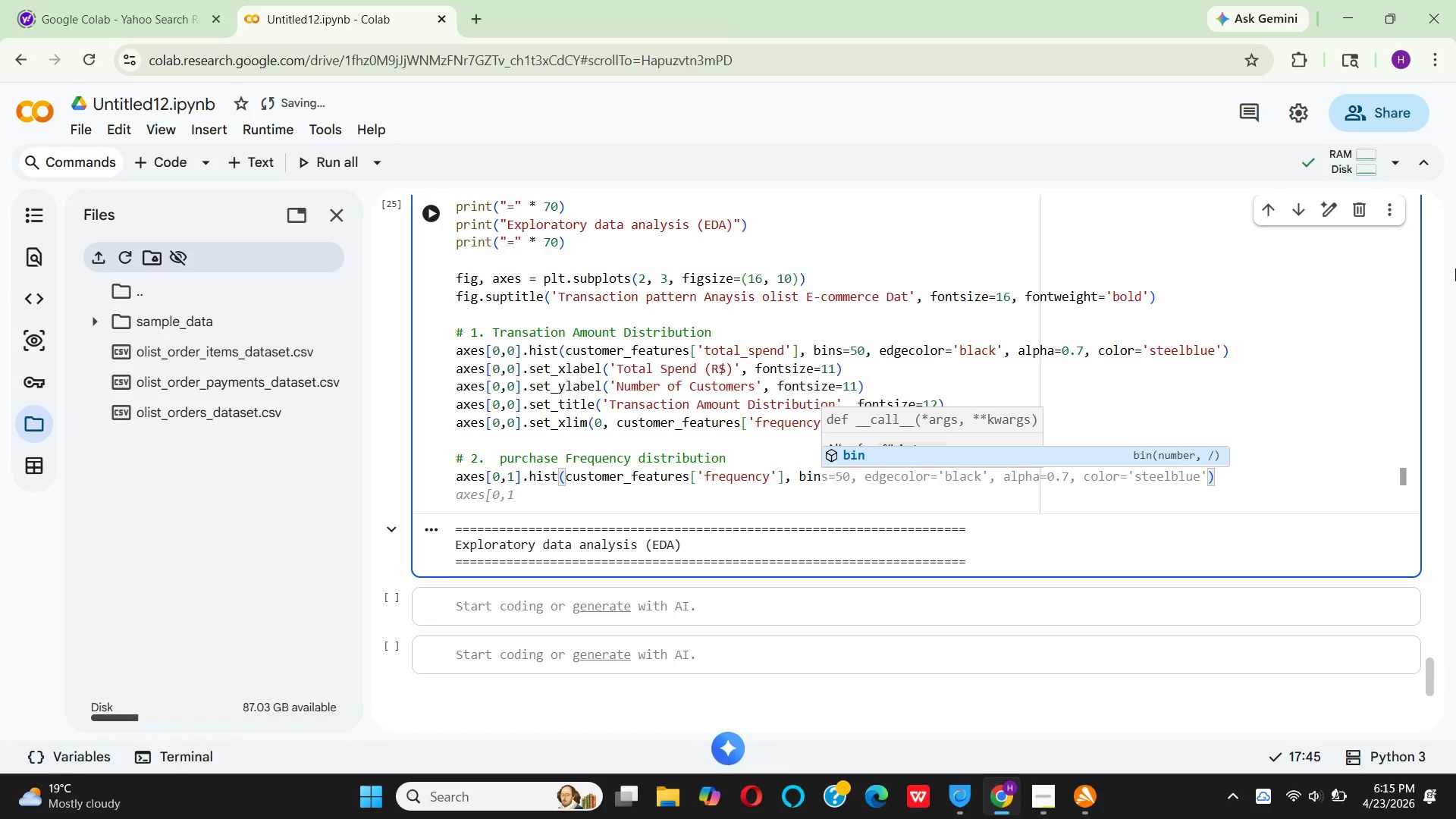 
type(s=30)
 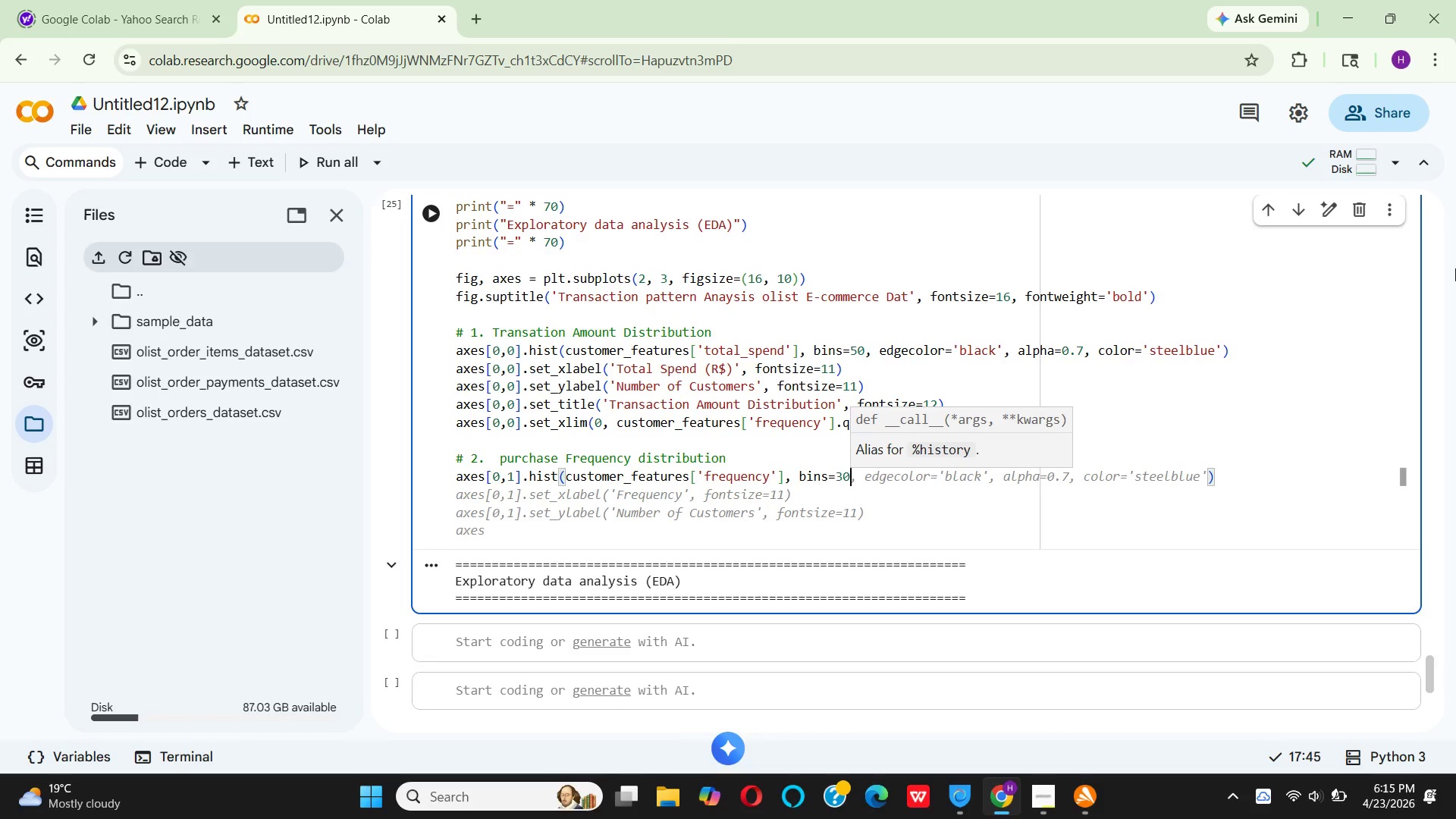 
type(, edg)
 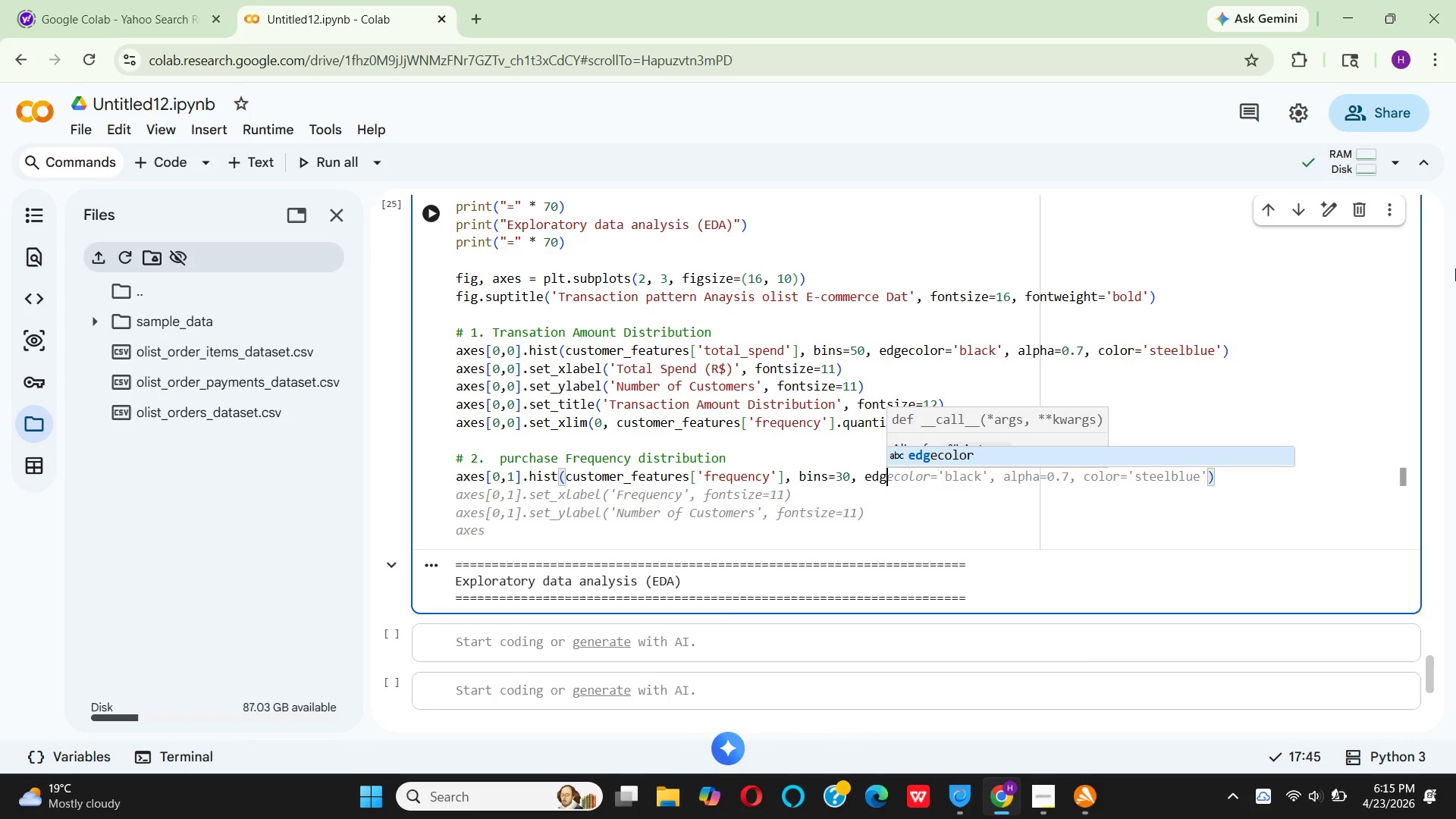 
key(Enter)
 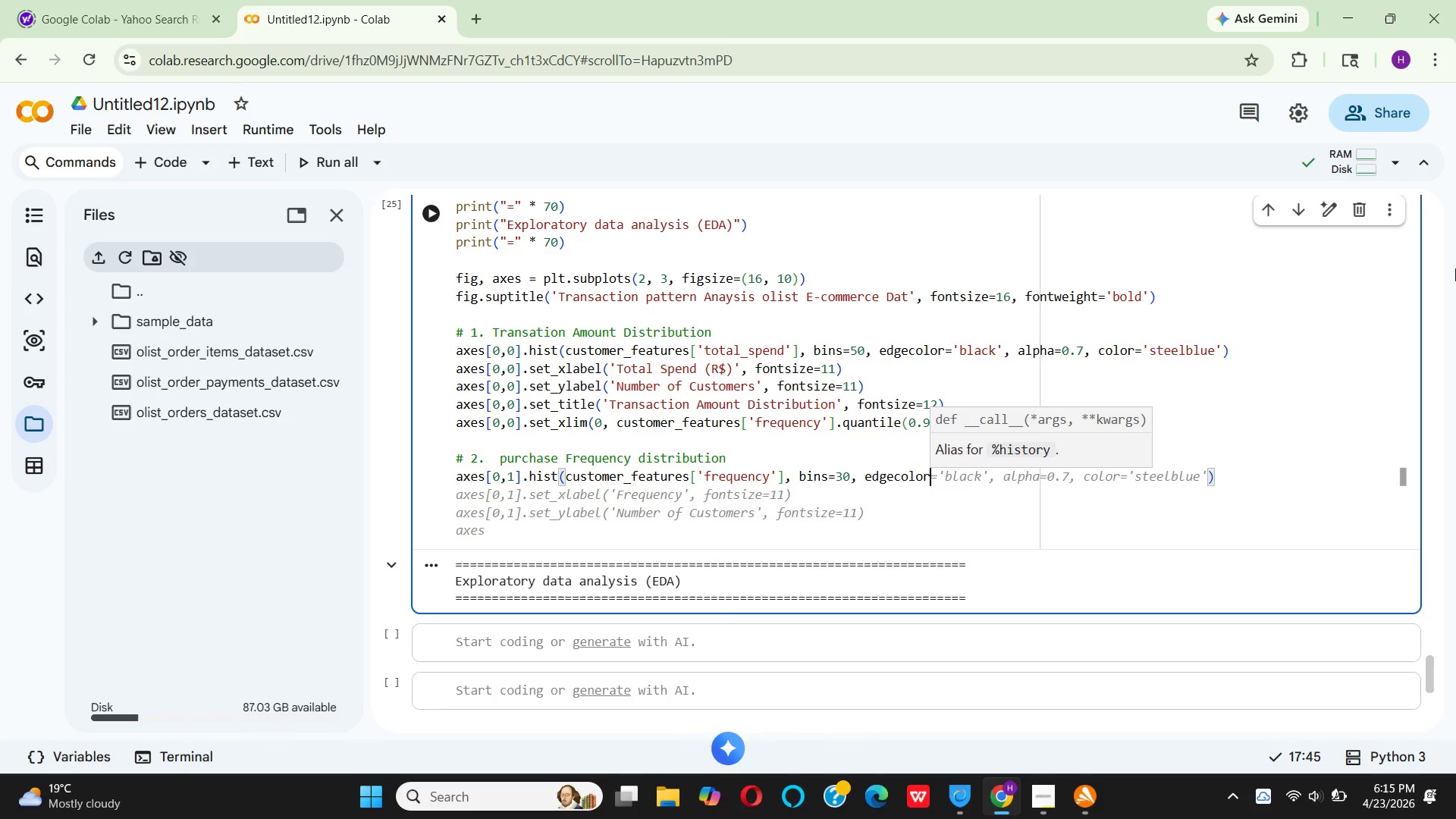 
type(=")
key(Backspace)
type('black)
 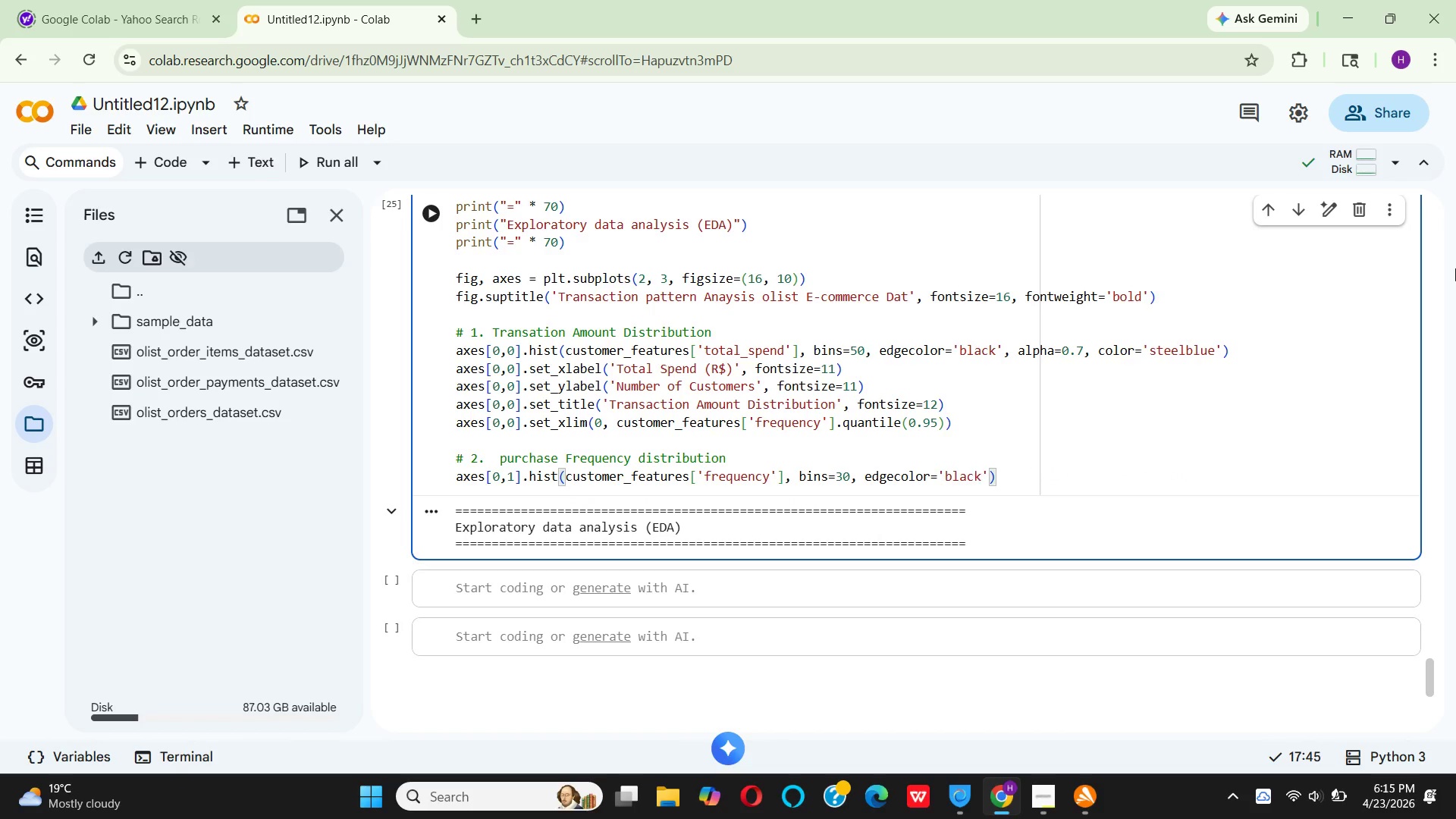 
wait(8.0)
 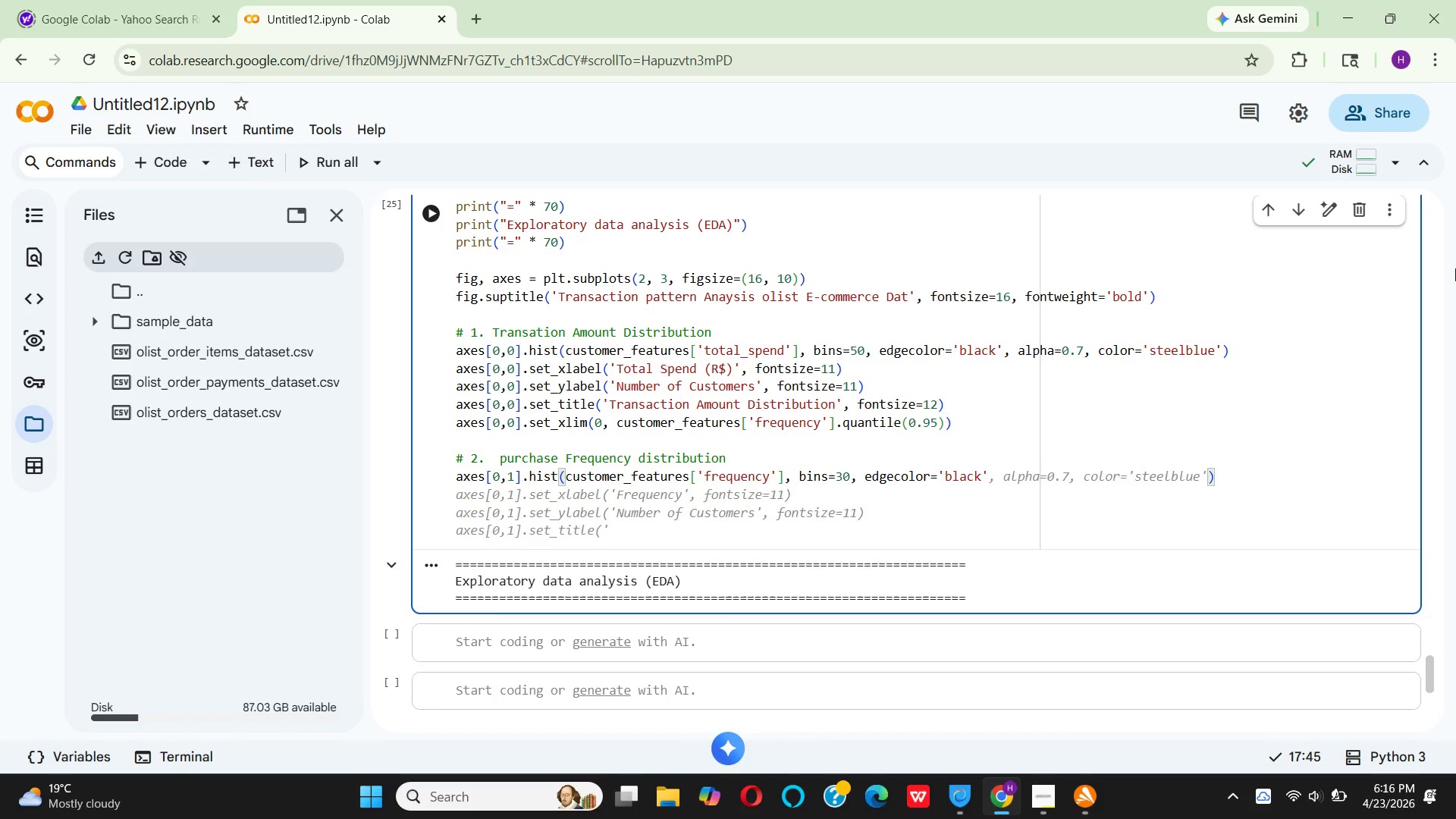 
key(ArrowRight)
 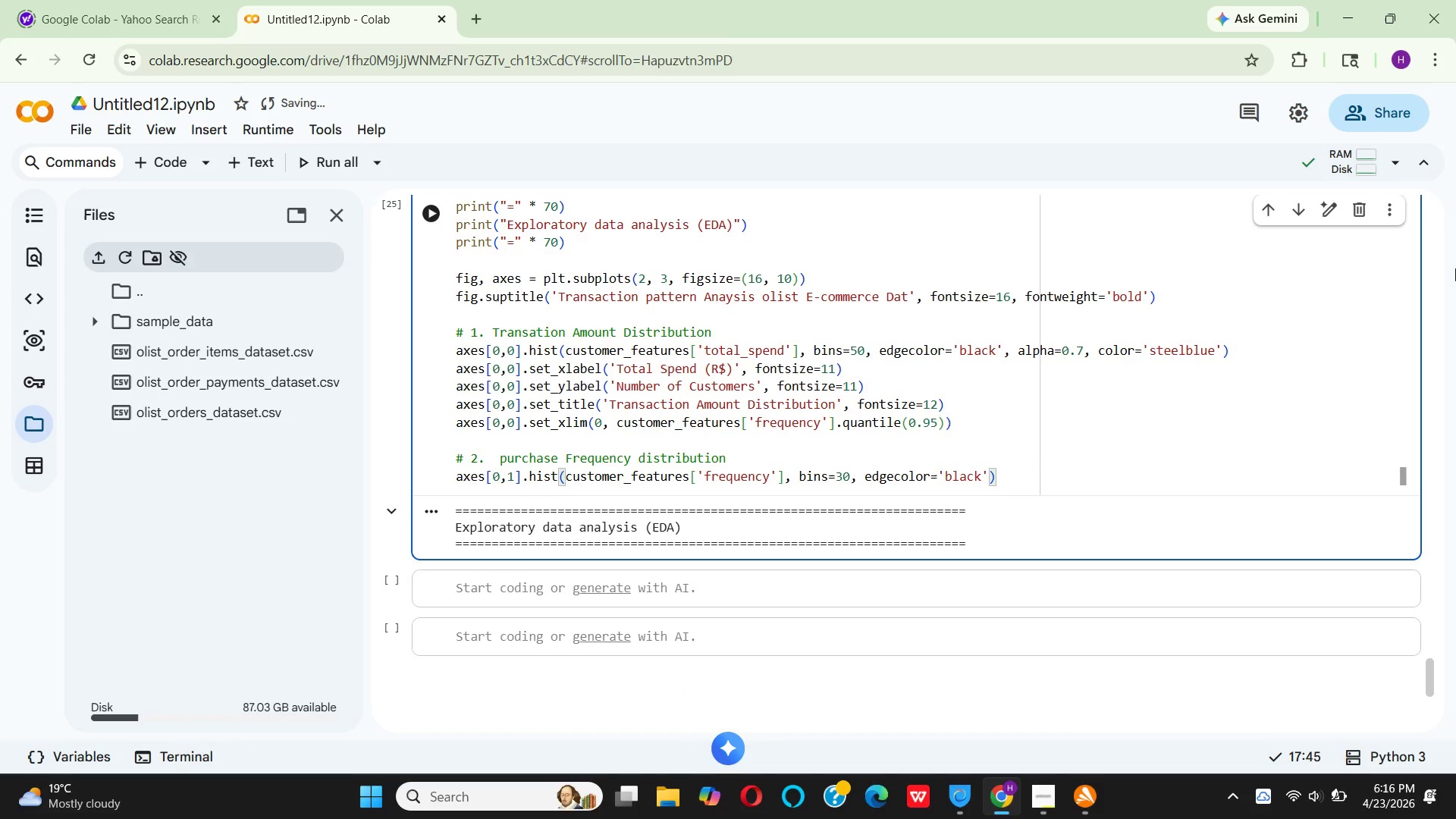 
key(Comma)
 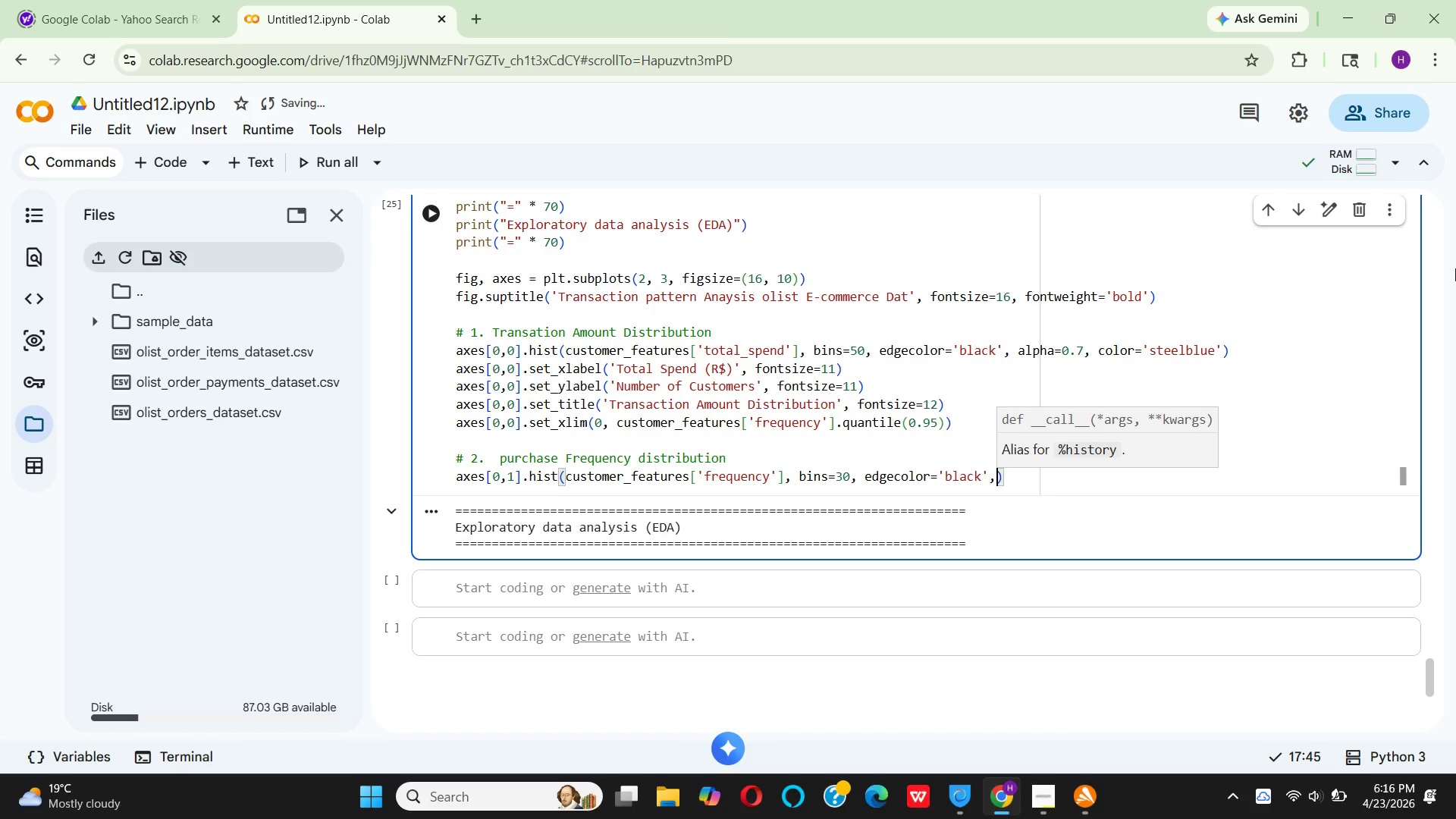 
key(Space)
 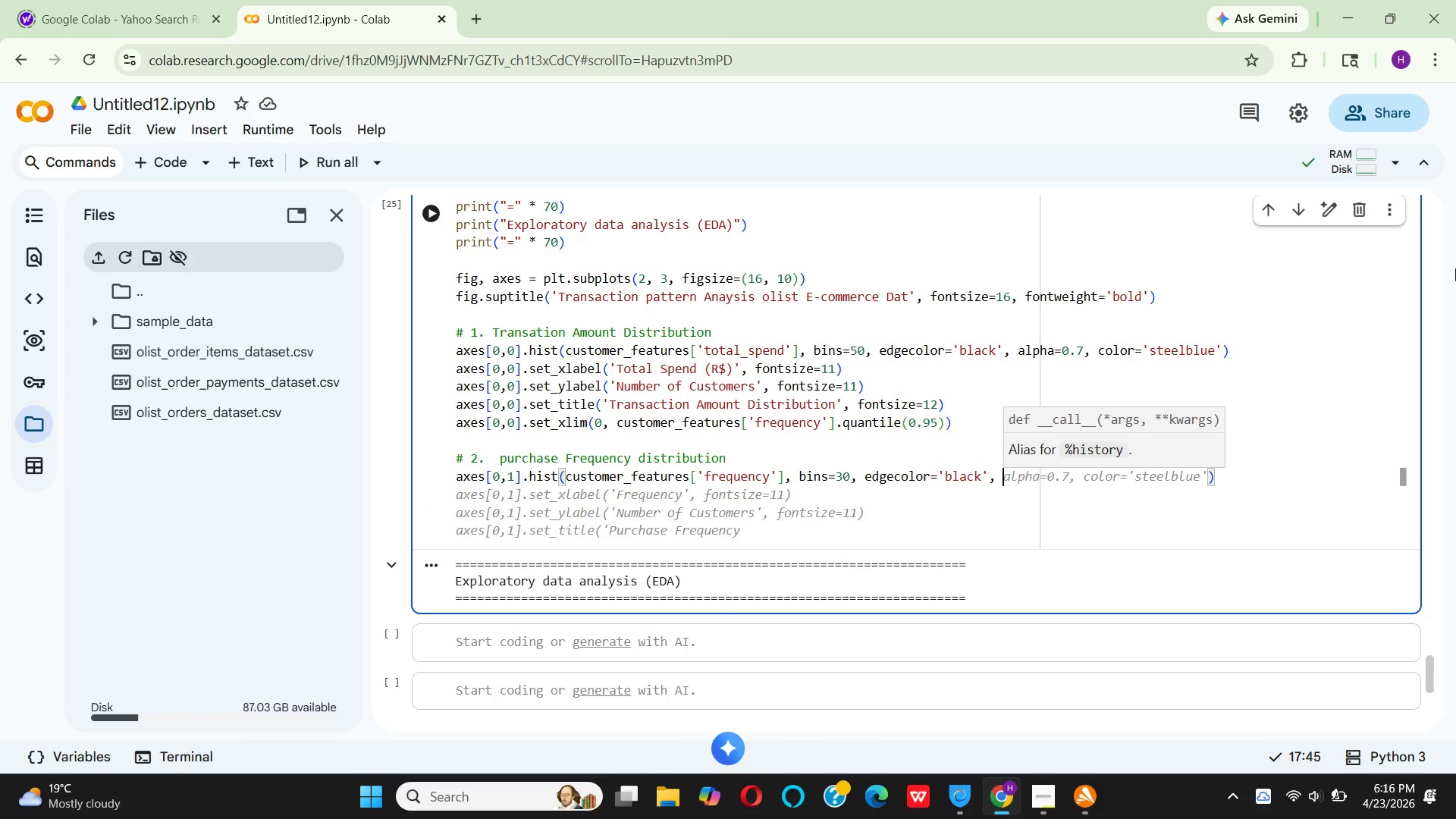 
wait(7.03)
 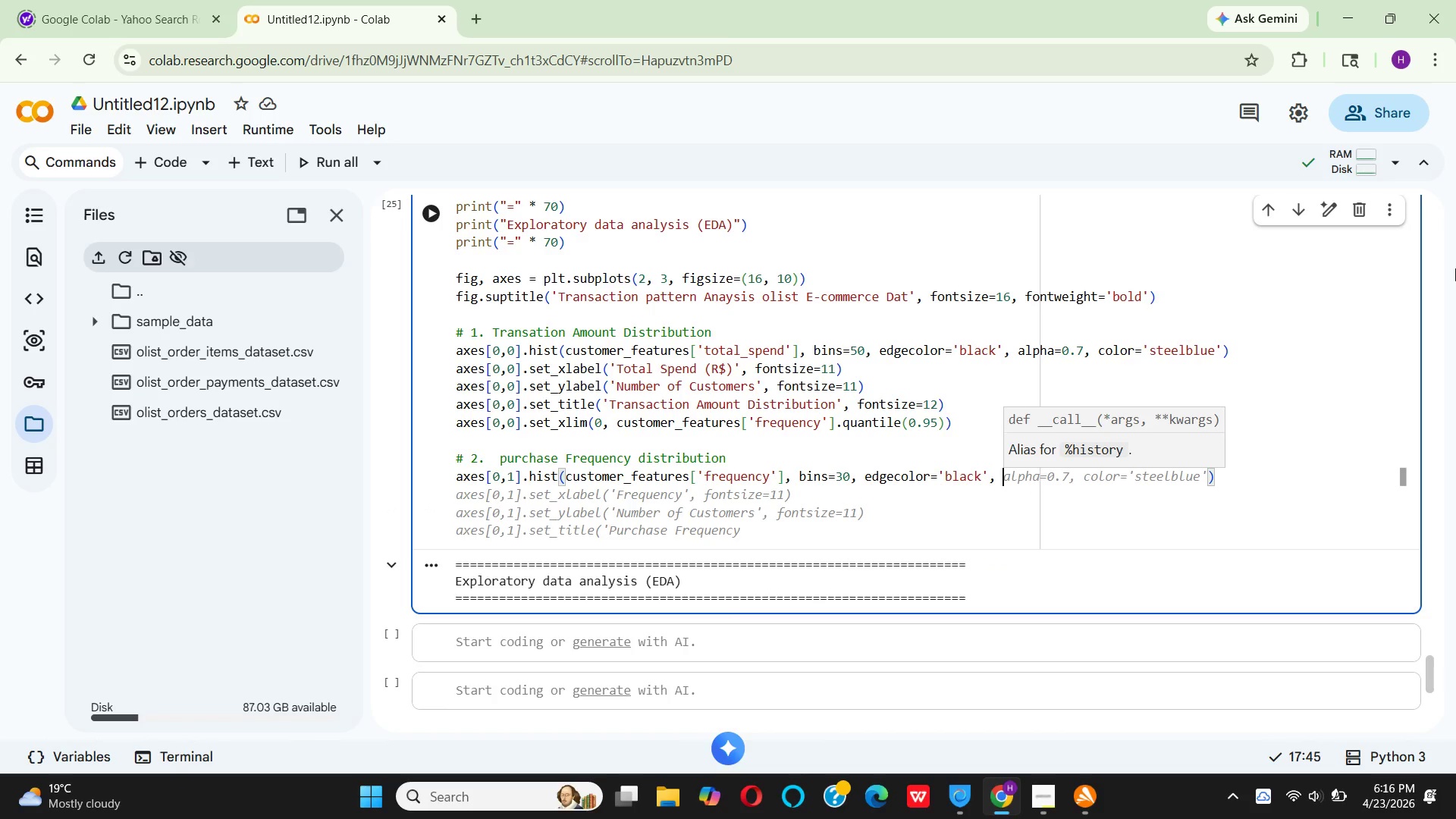 
type(alph)
 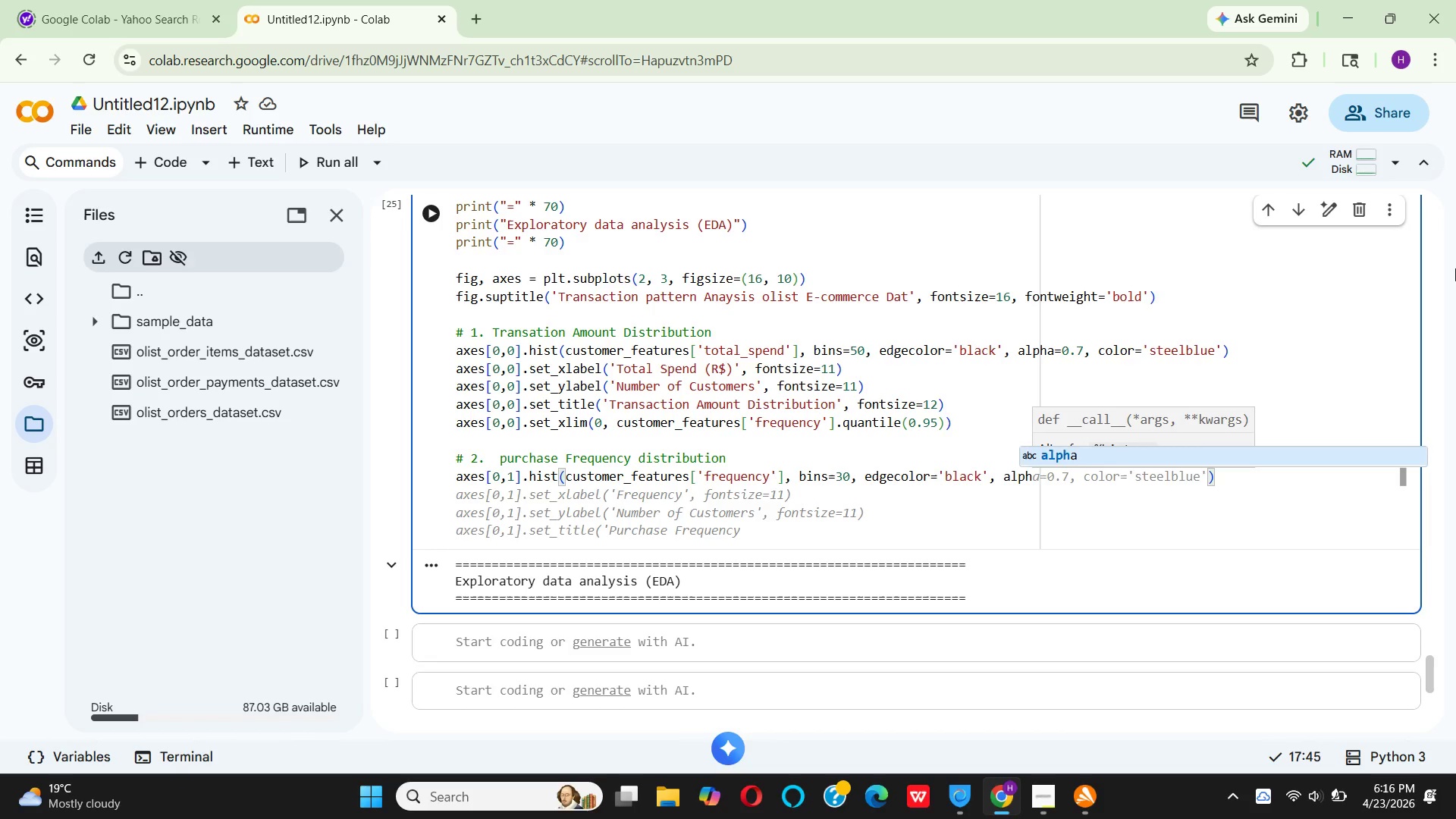 
key(Enter)
 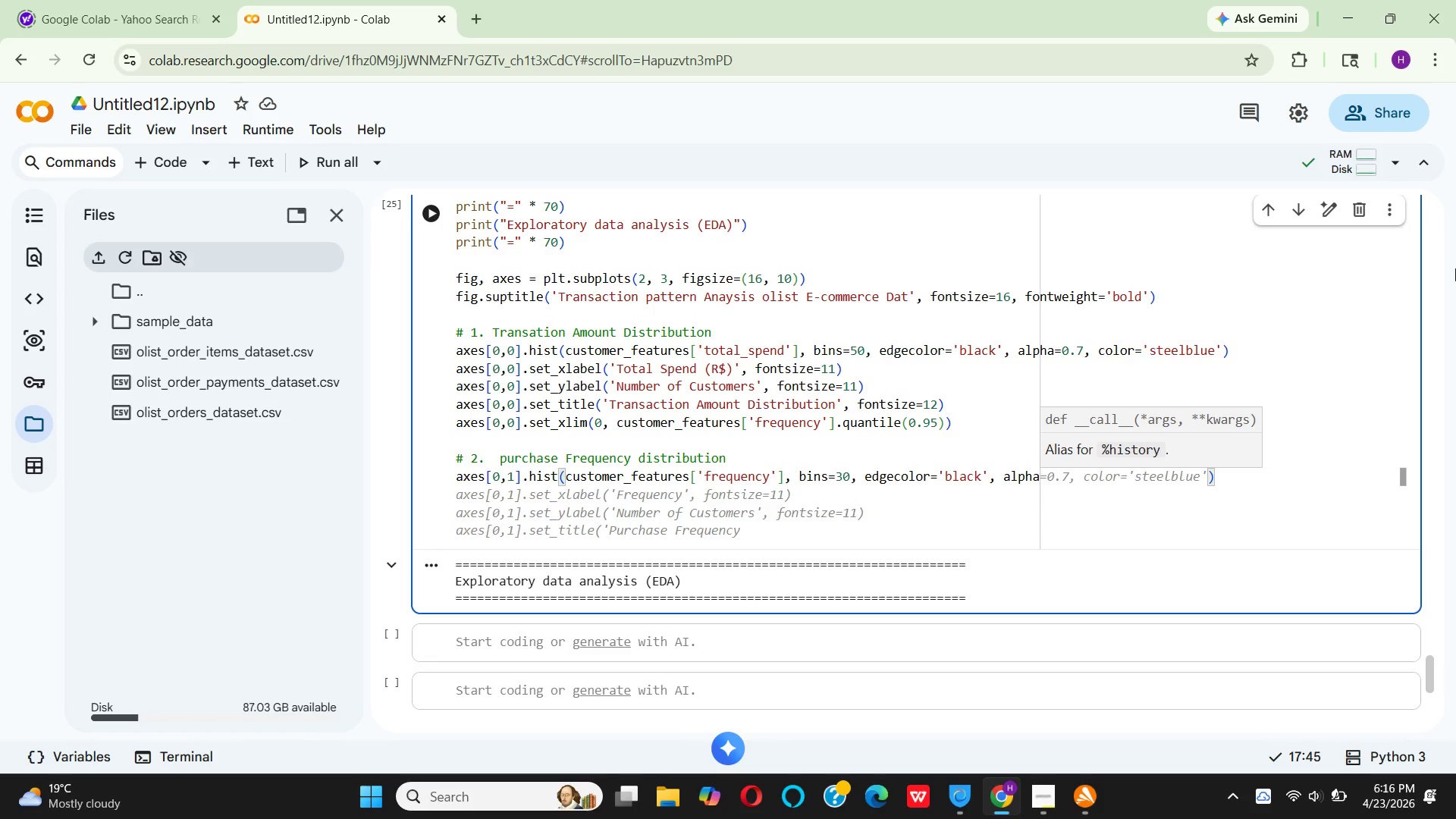 
type(=0.7, color)
 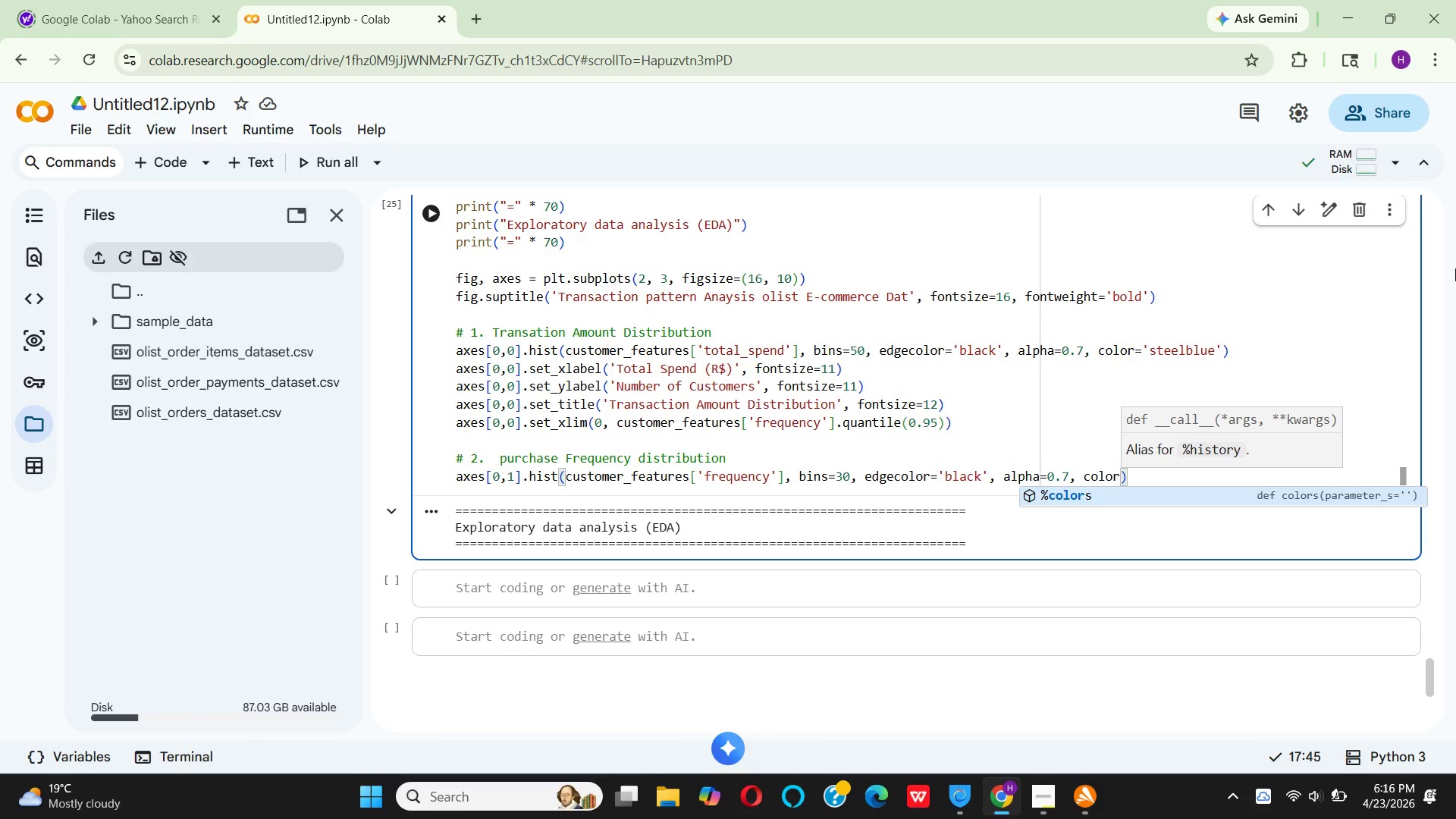 
type(='coral)
 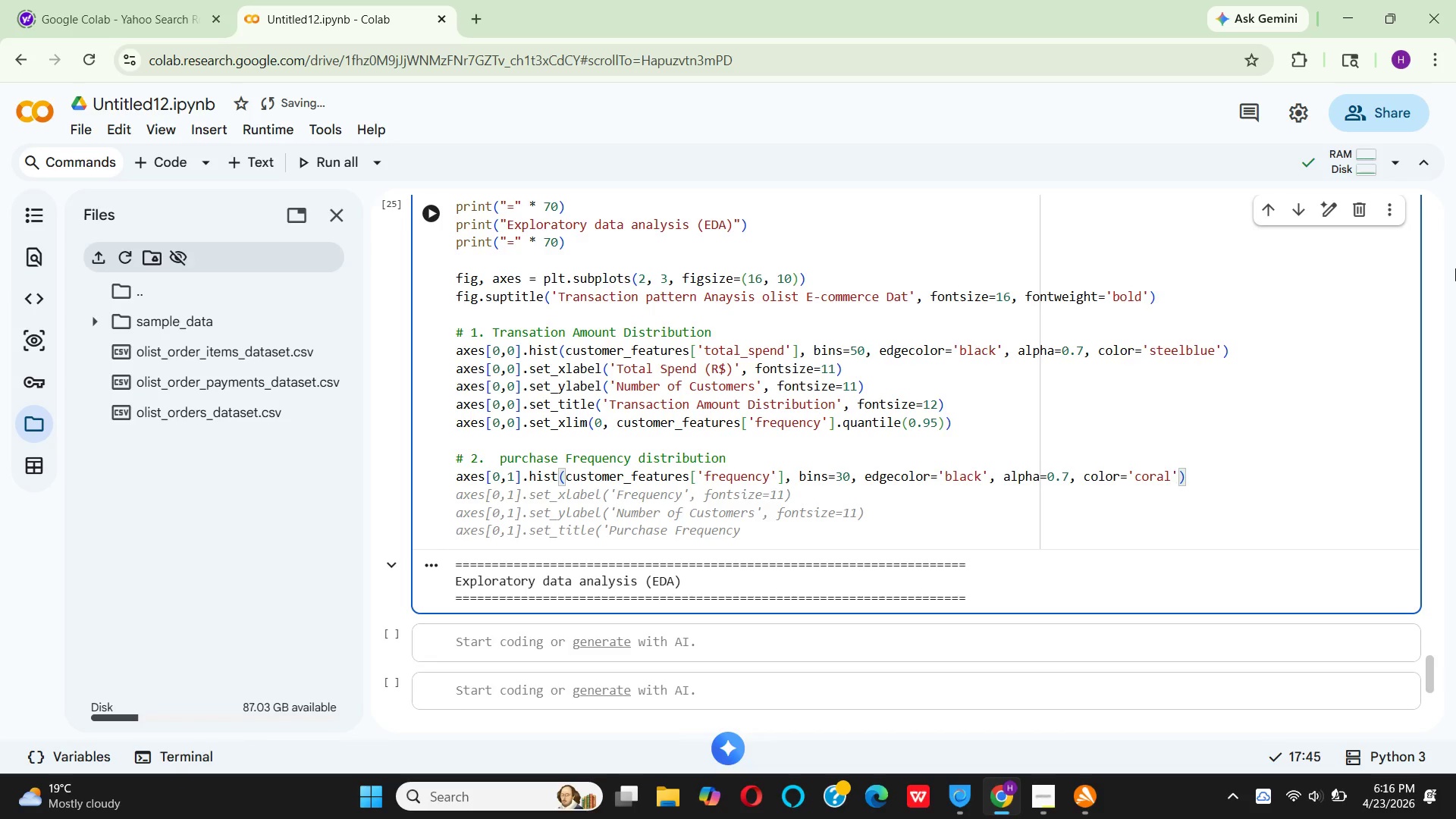 
key(ArrowRight)
 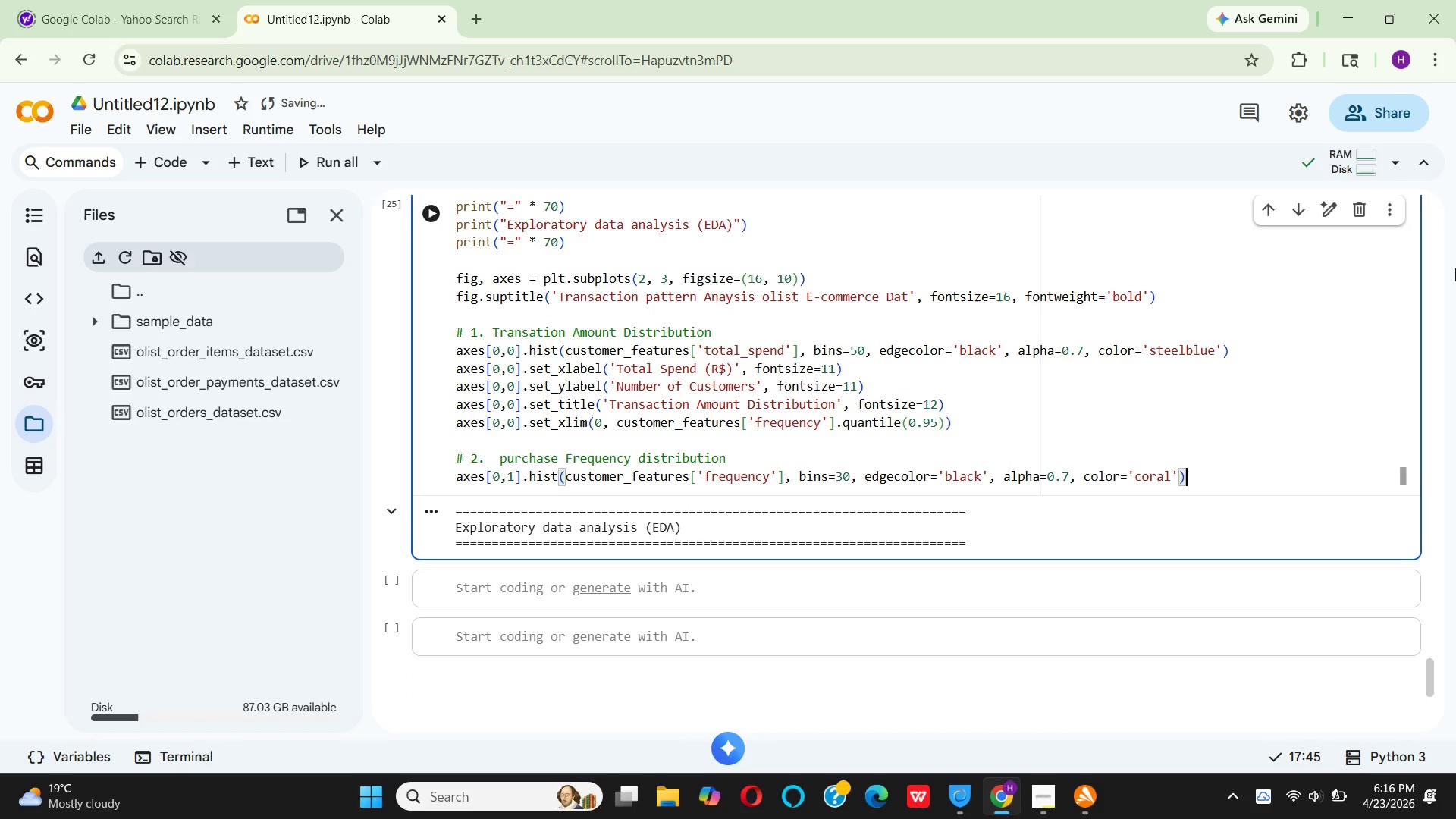 
key(ArrowRight)
 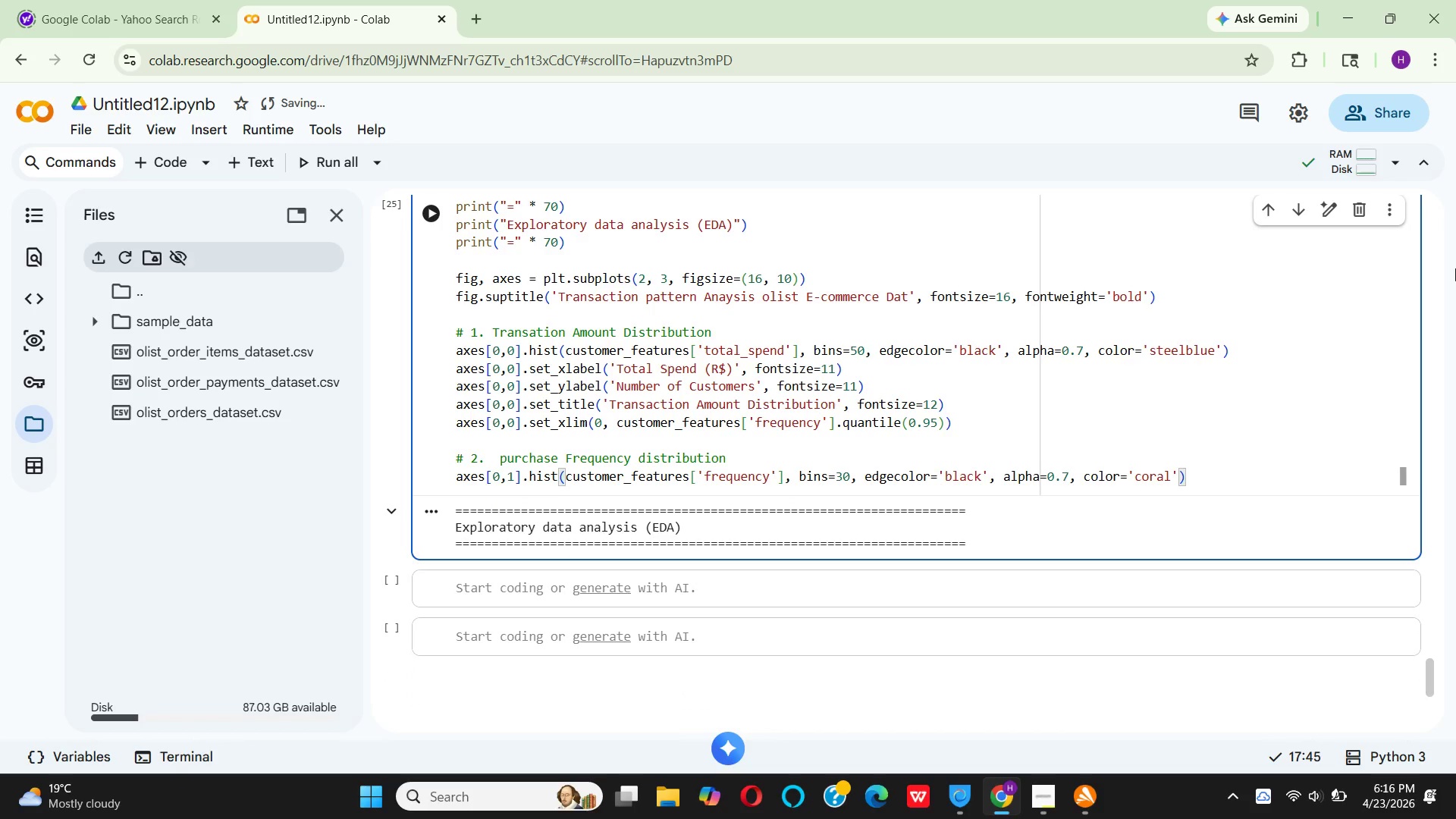 
key(Enter)
 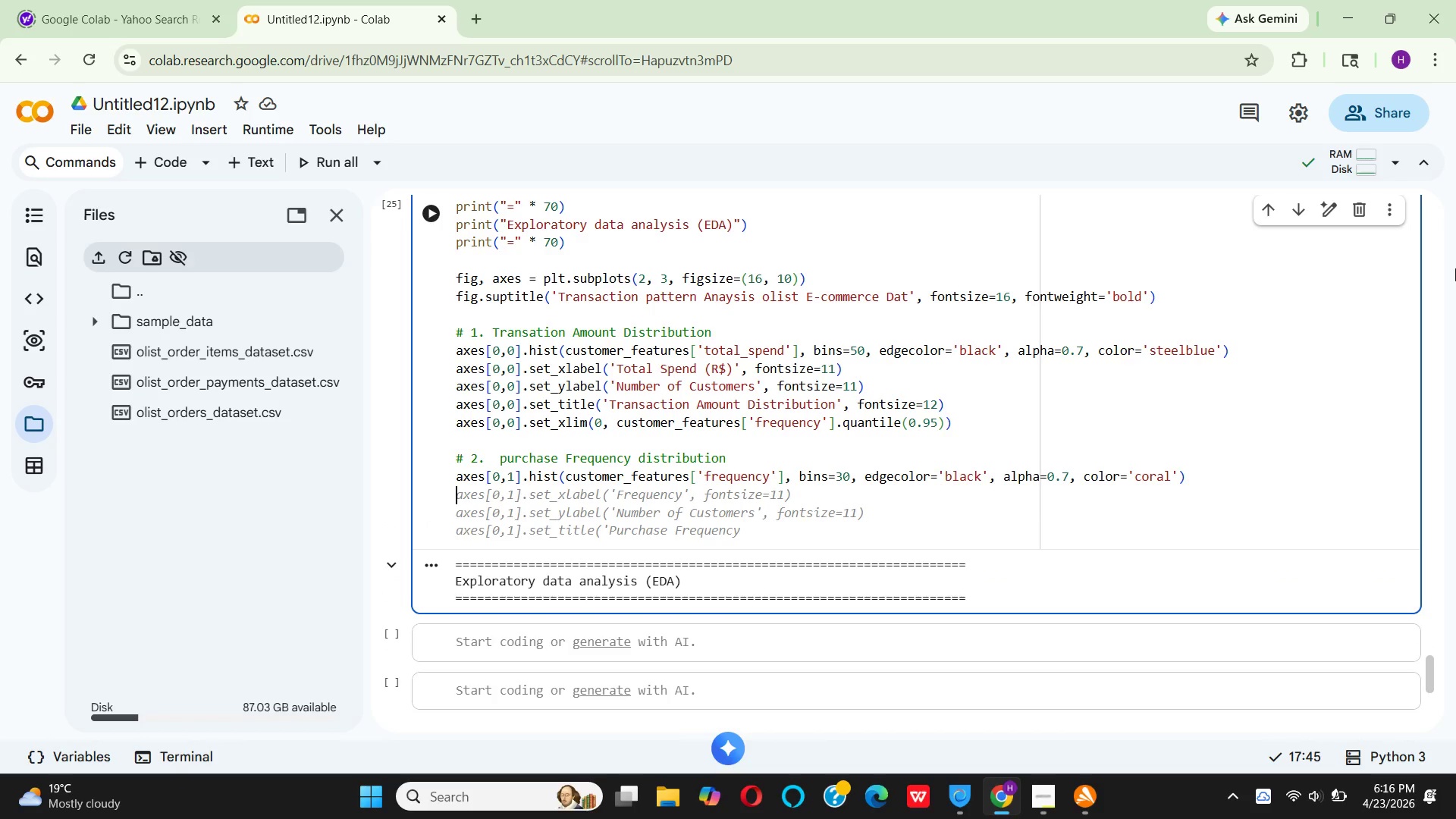 
wait(10.16)
 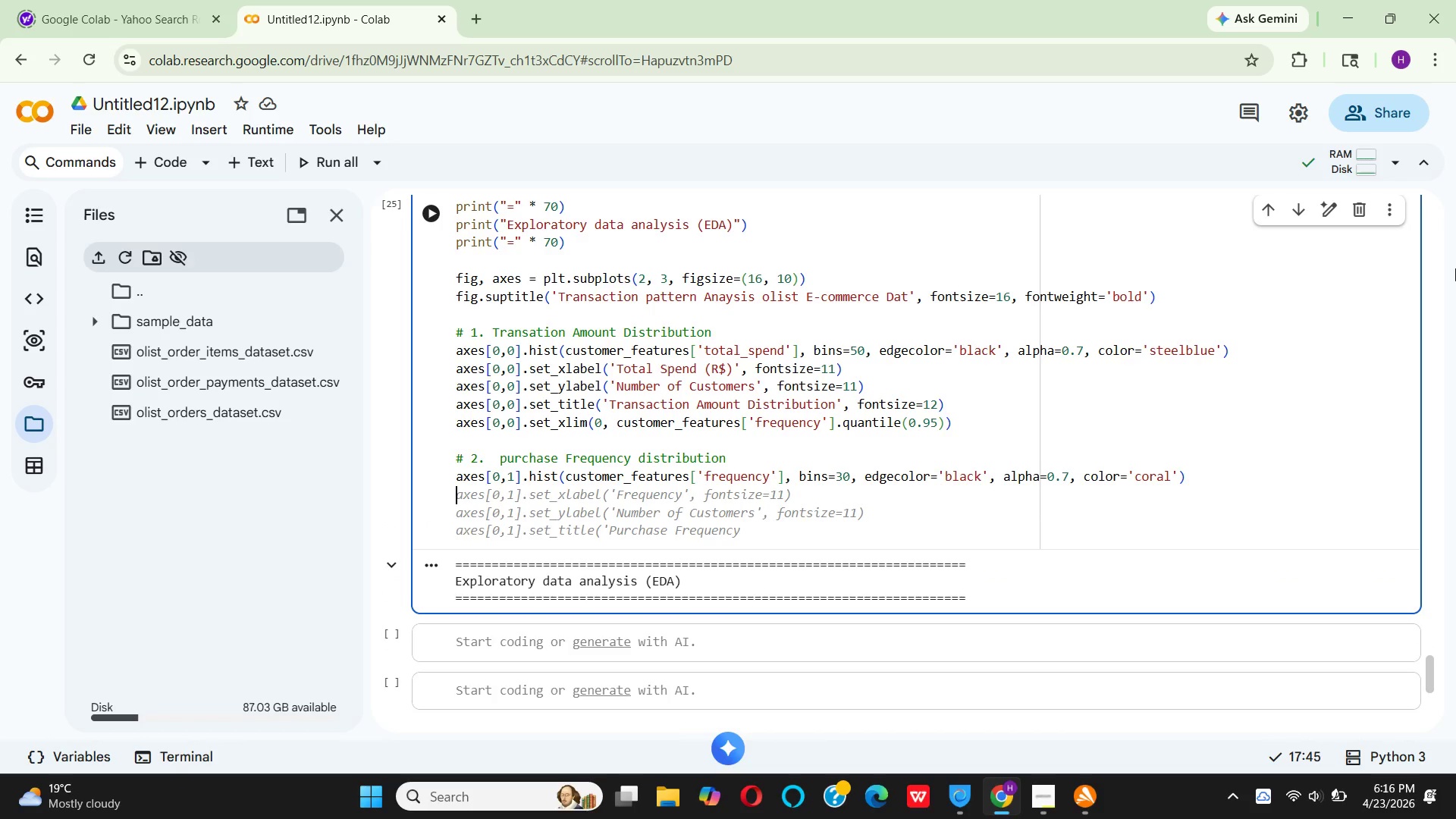 
type(axes[0,1)
 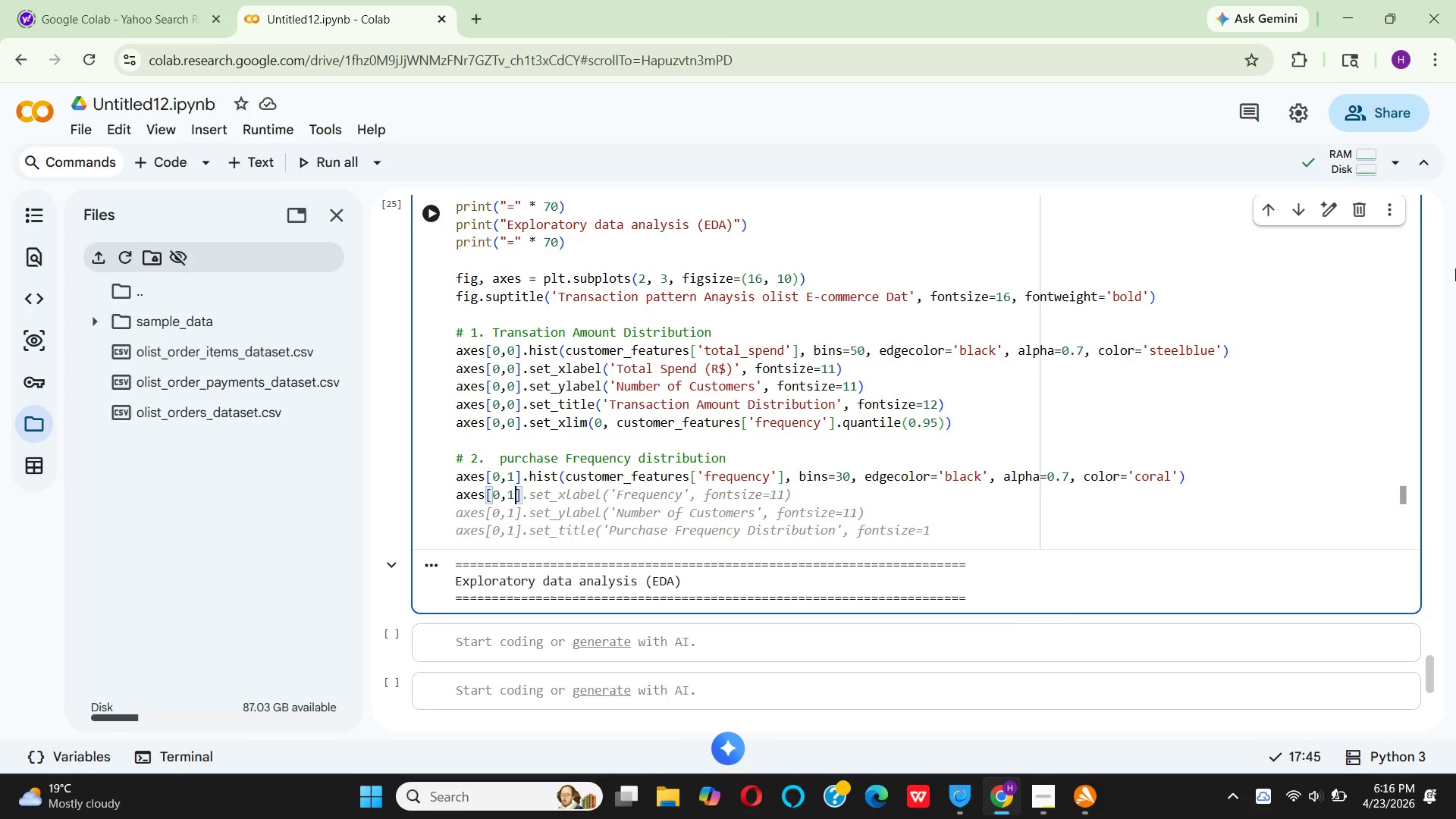 
key(ArrowRight)
 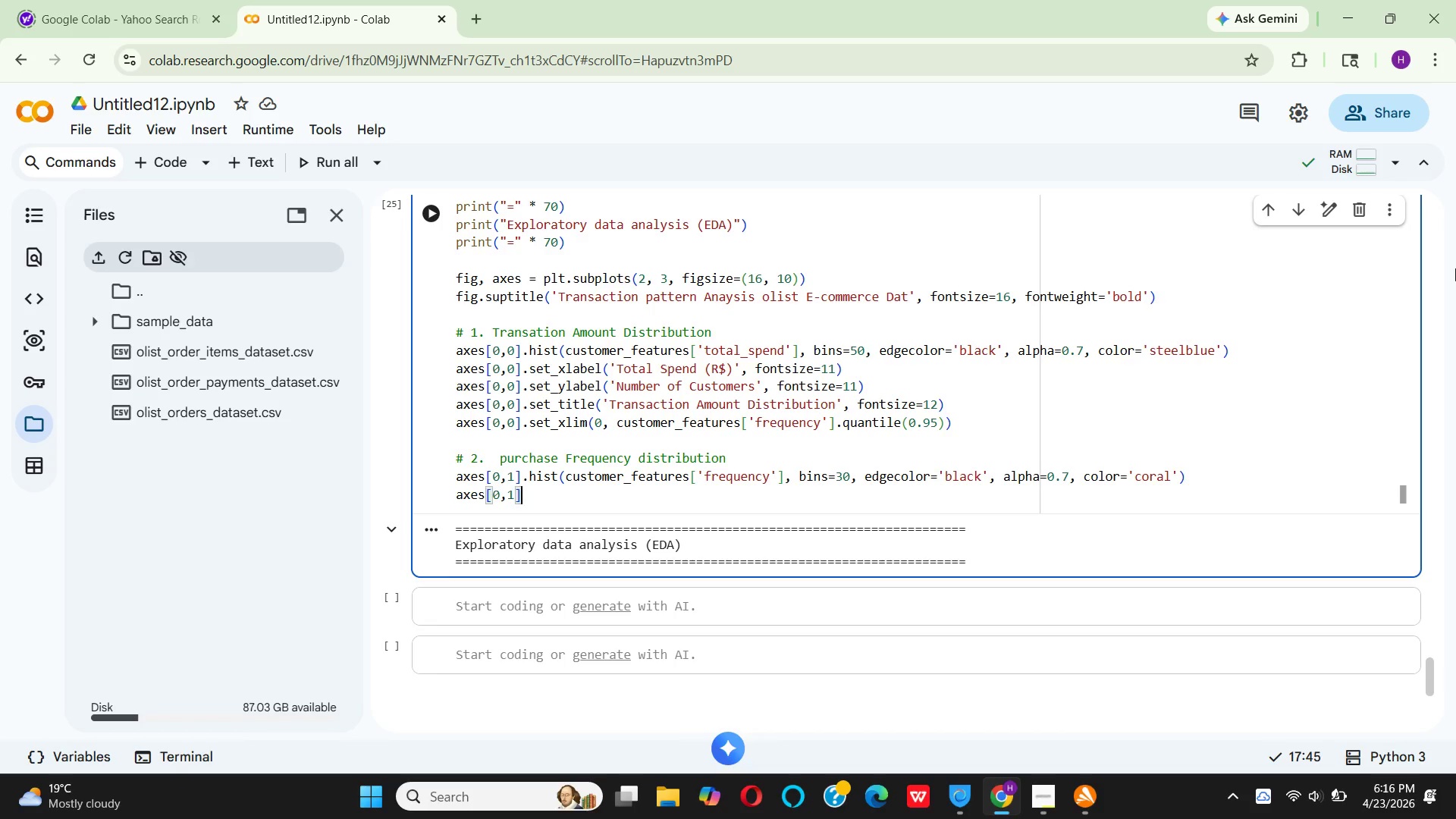 
key(Period)
 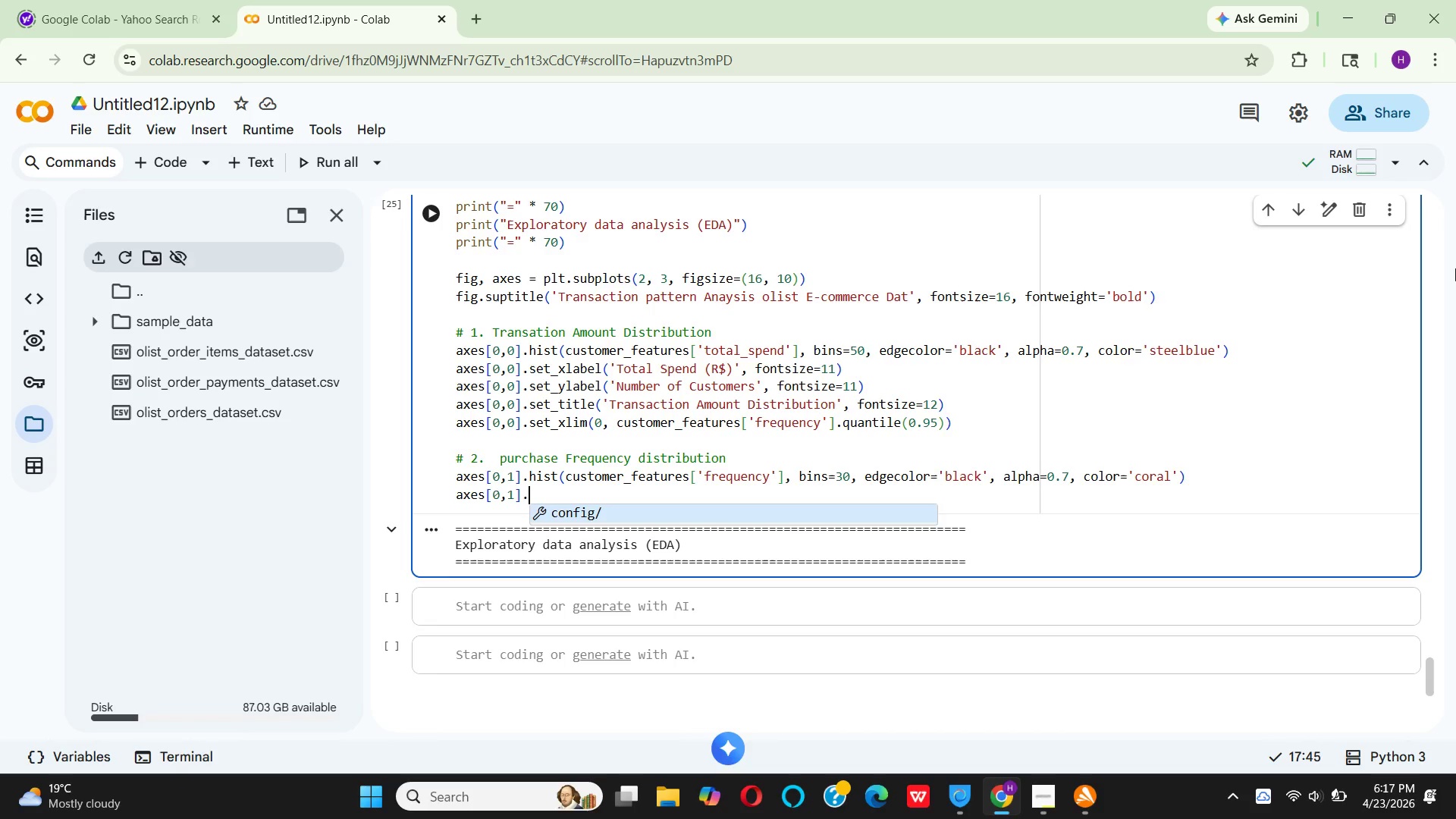 
type(set_)
 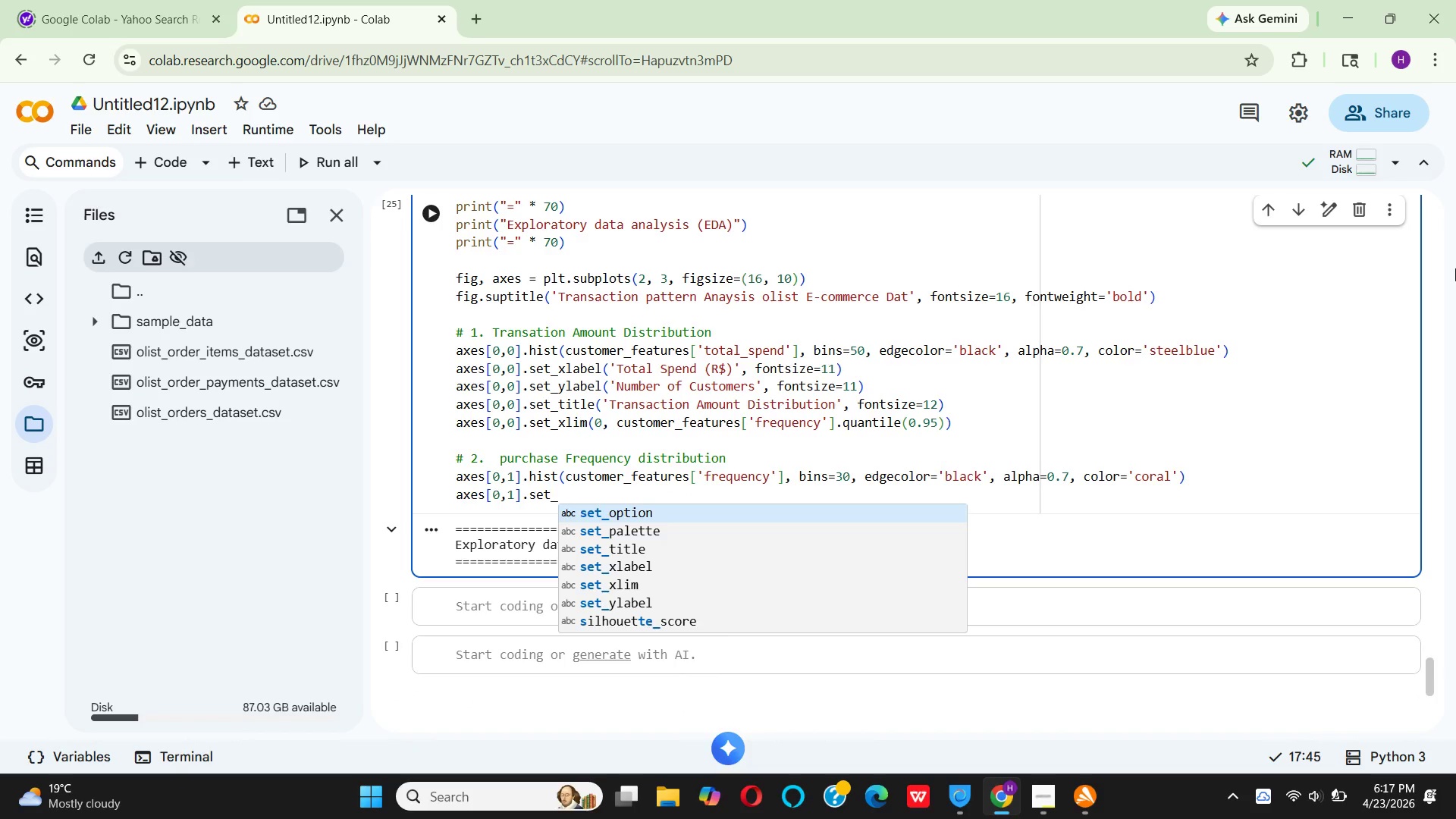 
key(ArrowDown)
 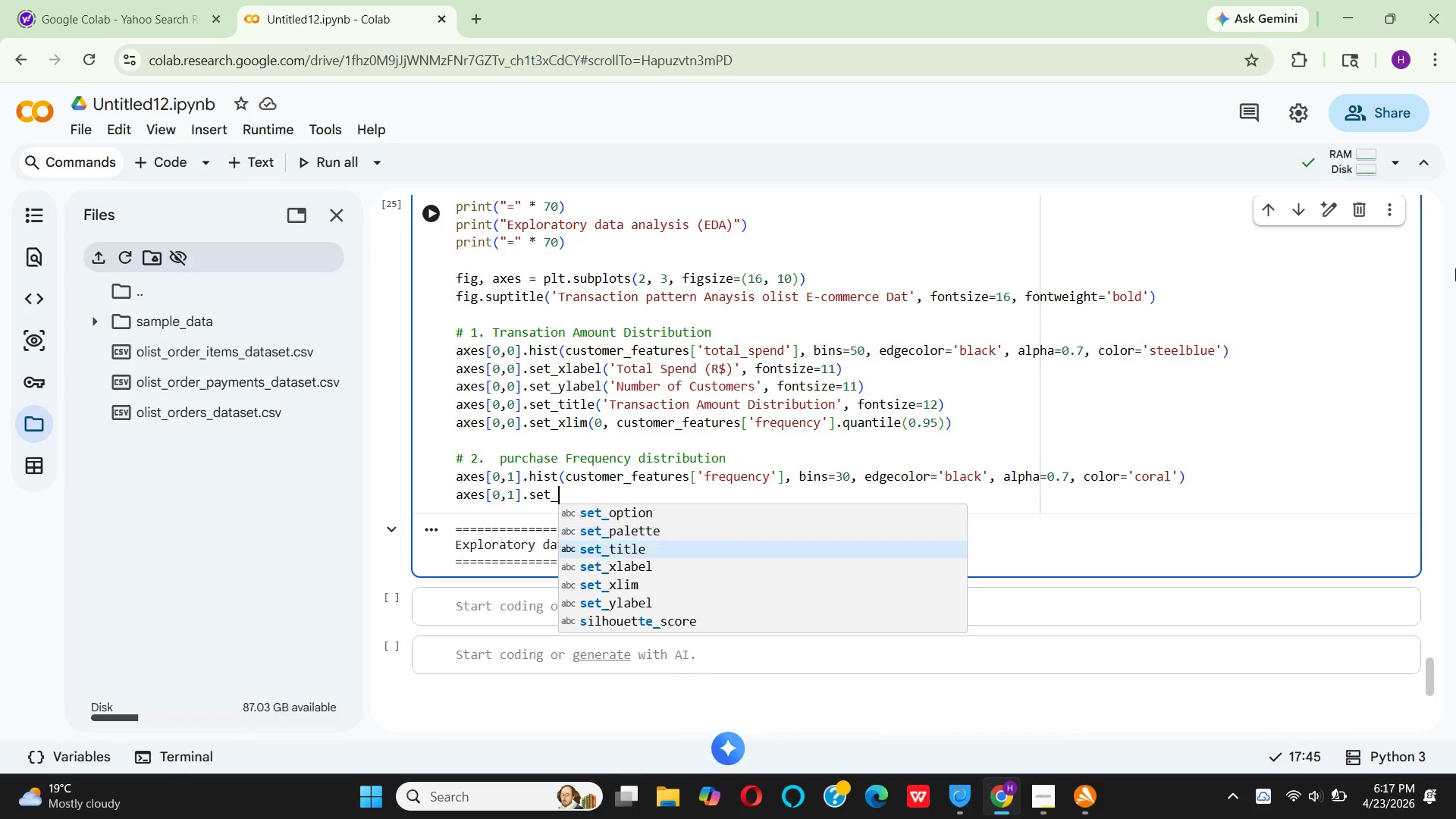 
key(ArrowDown)
 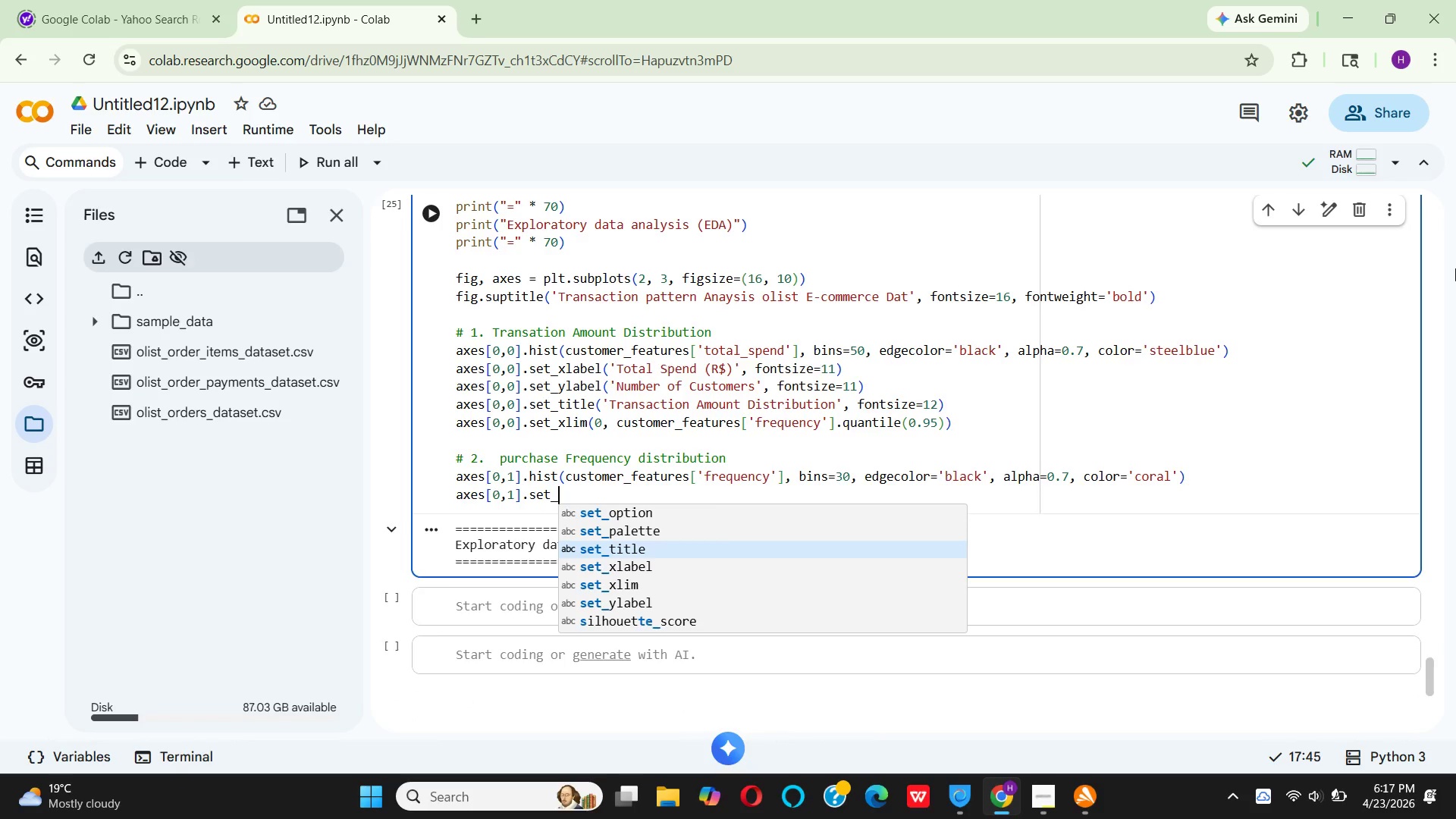 
key(ArrowDown)
 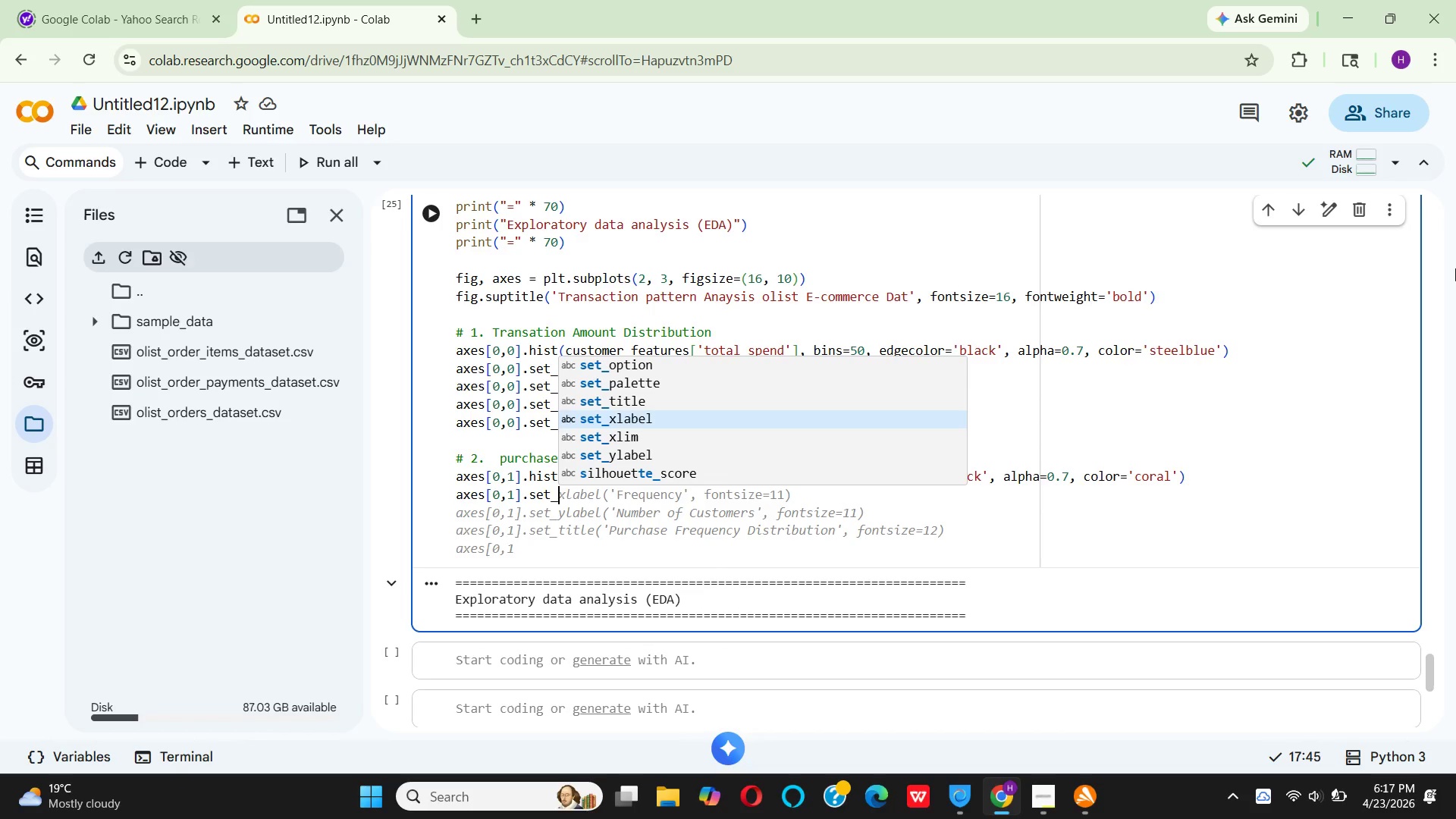 
key(Enter)
 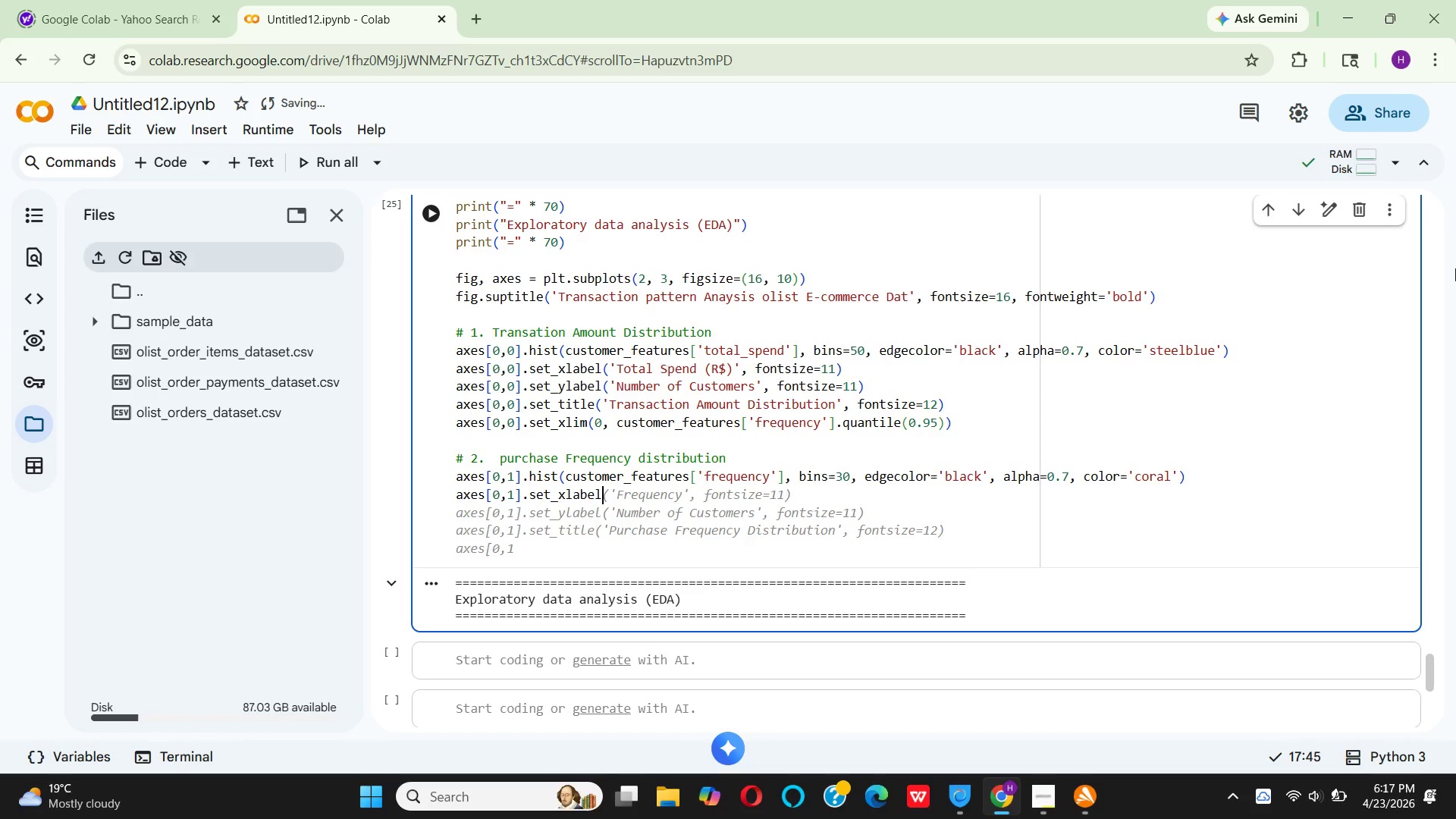 
key(Shift+9)
 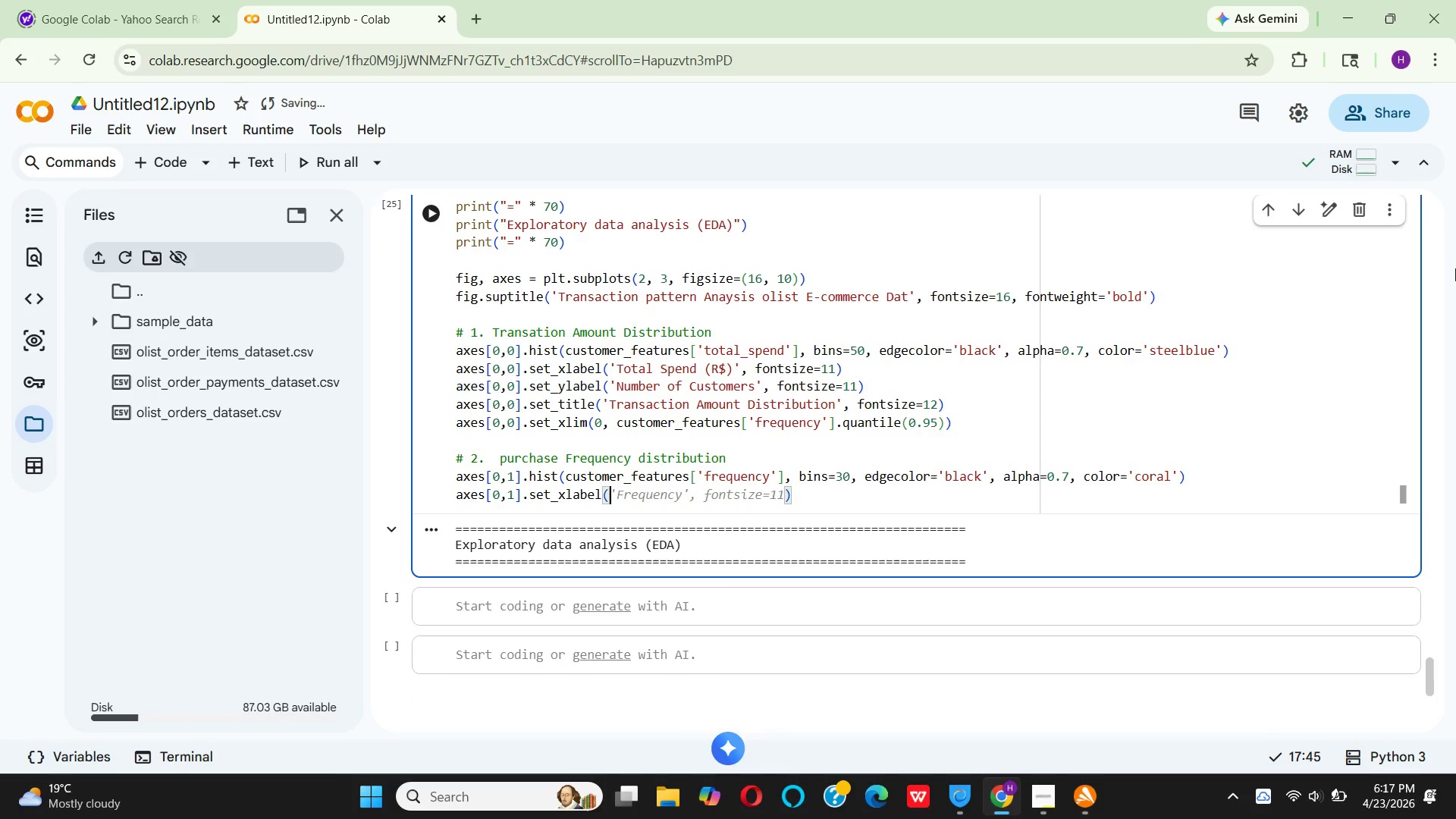 
key(Quote)
 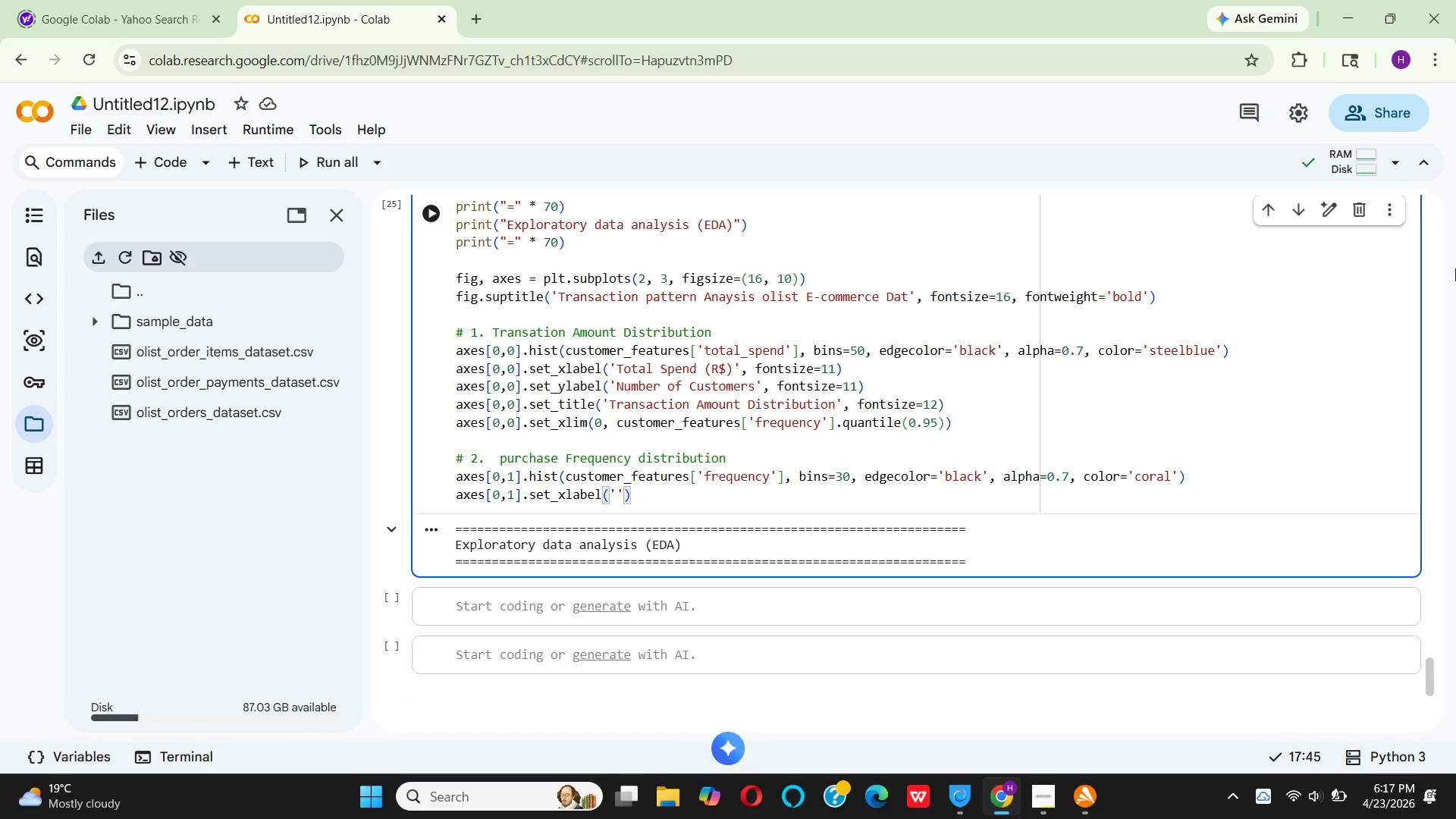 
key(CapsLock)
 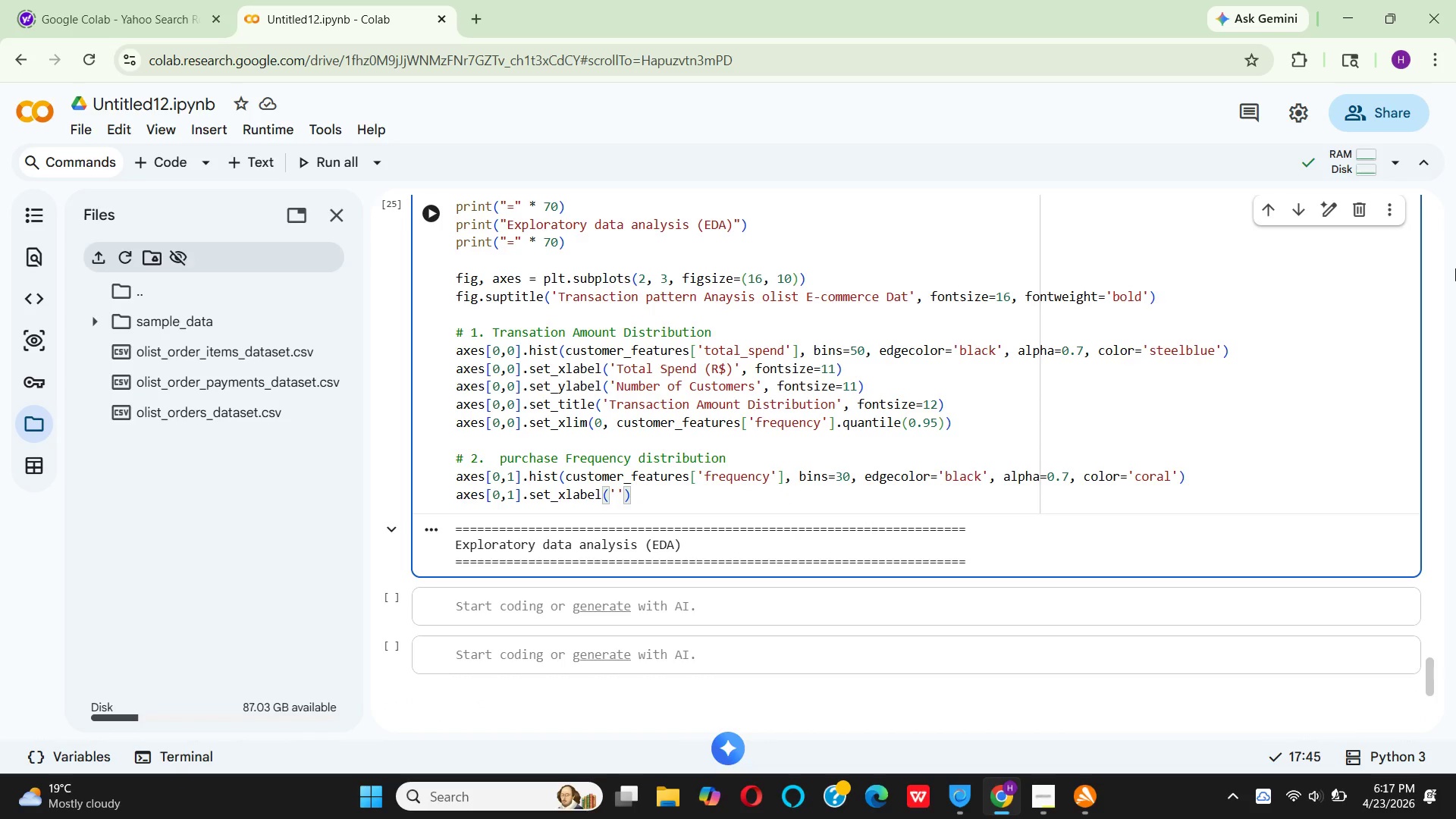 
key(N)
 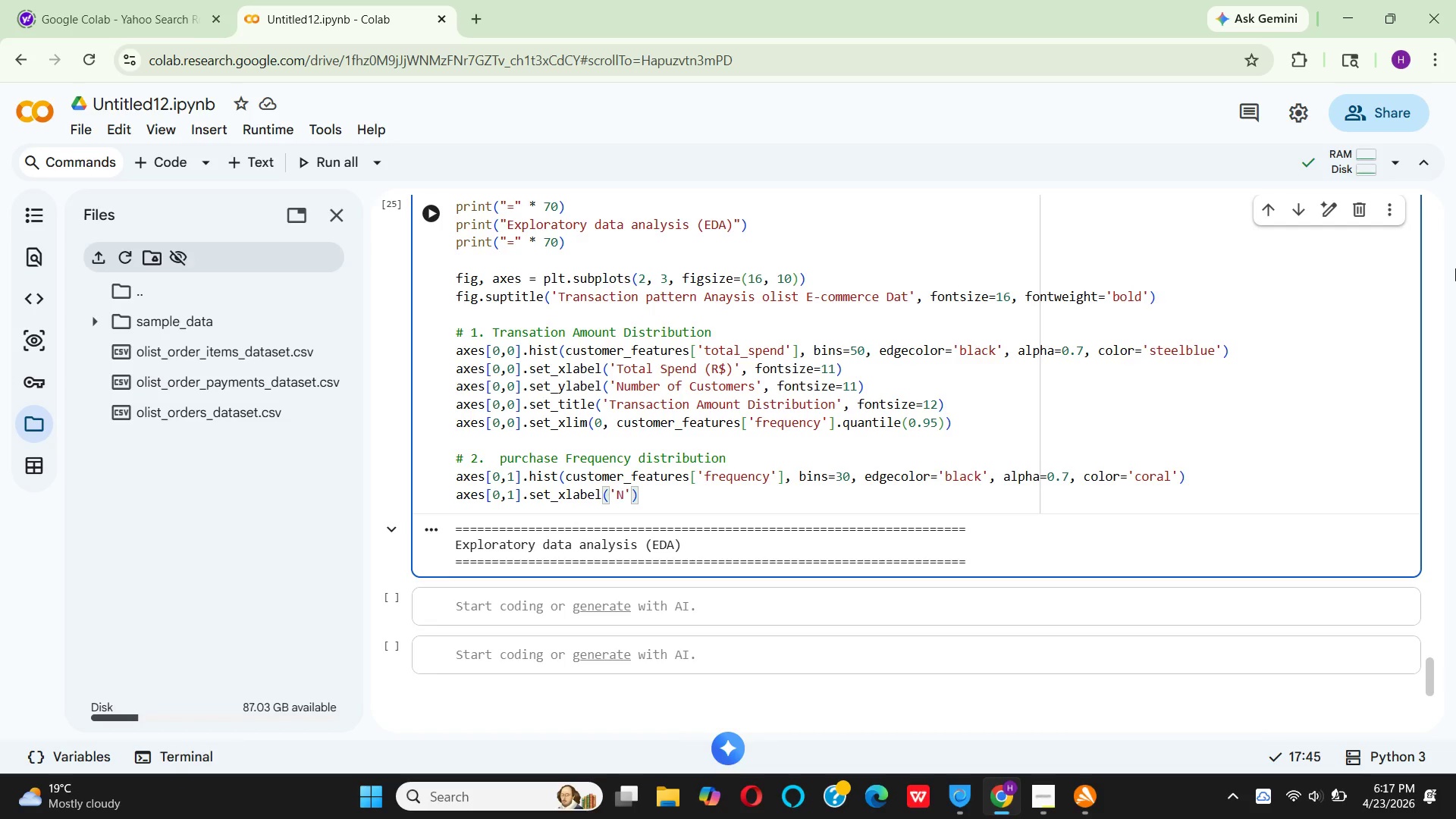 
key(CapsLock)
 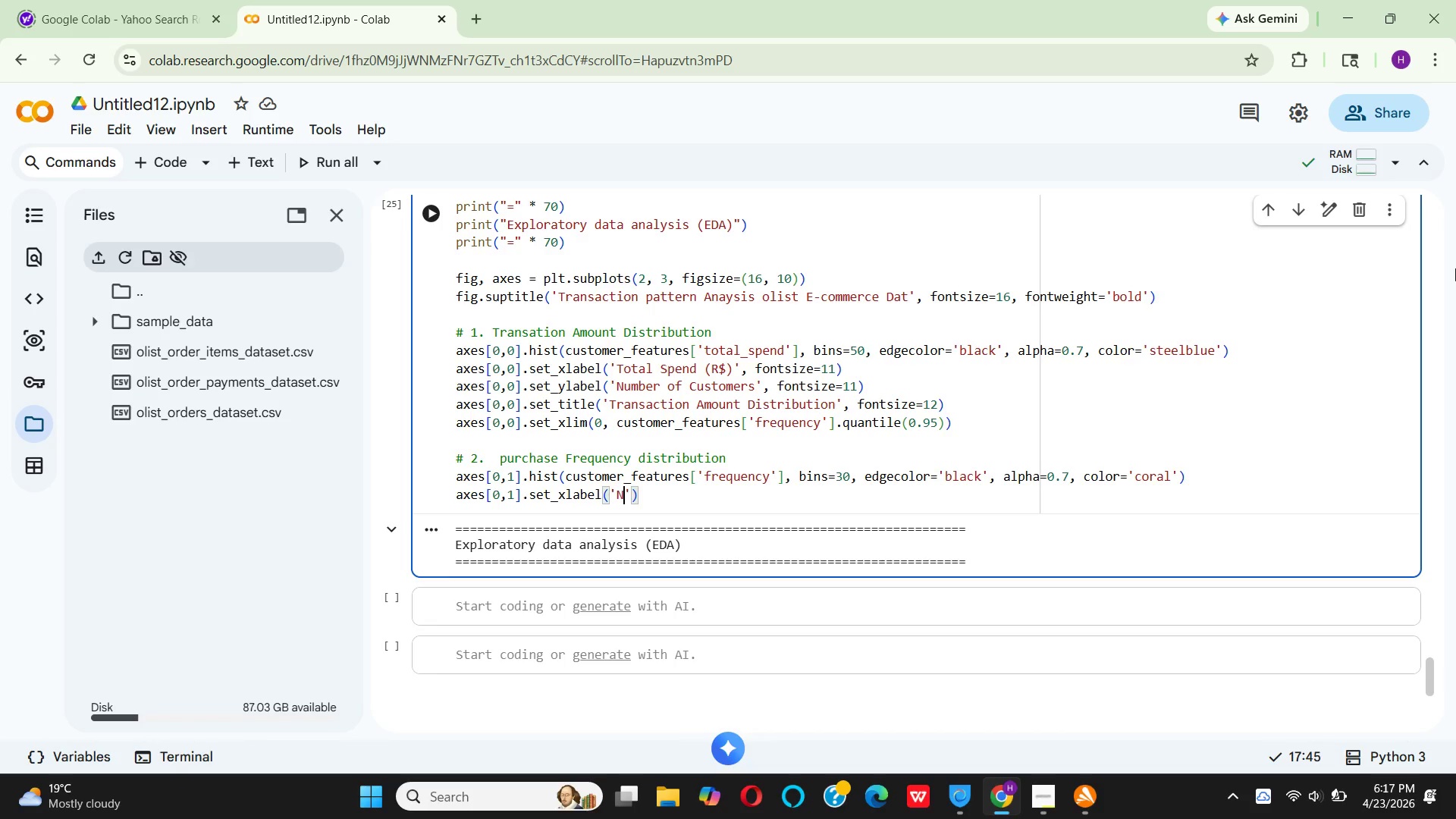 
key(U)
 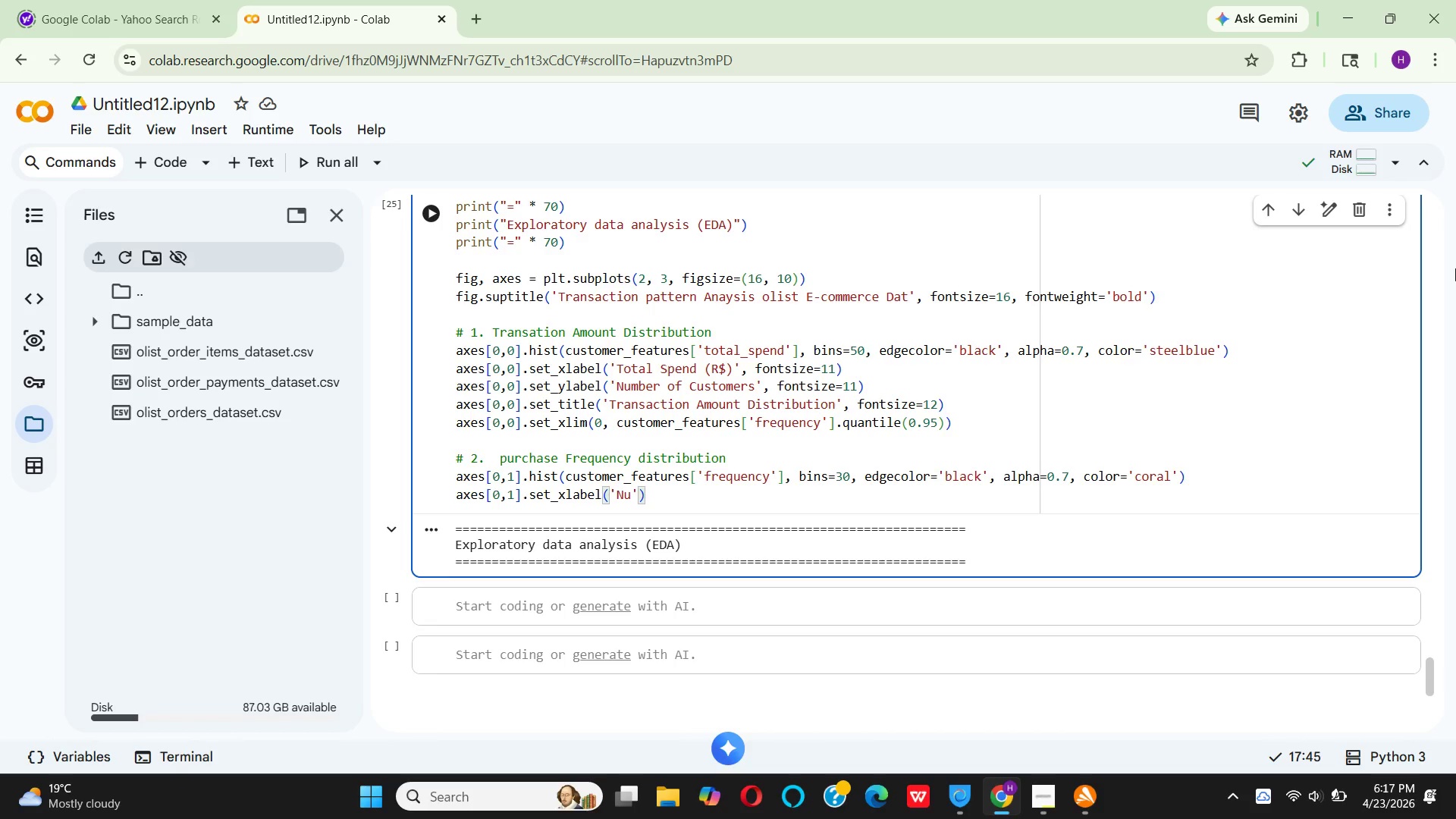 
wait(10.55)
 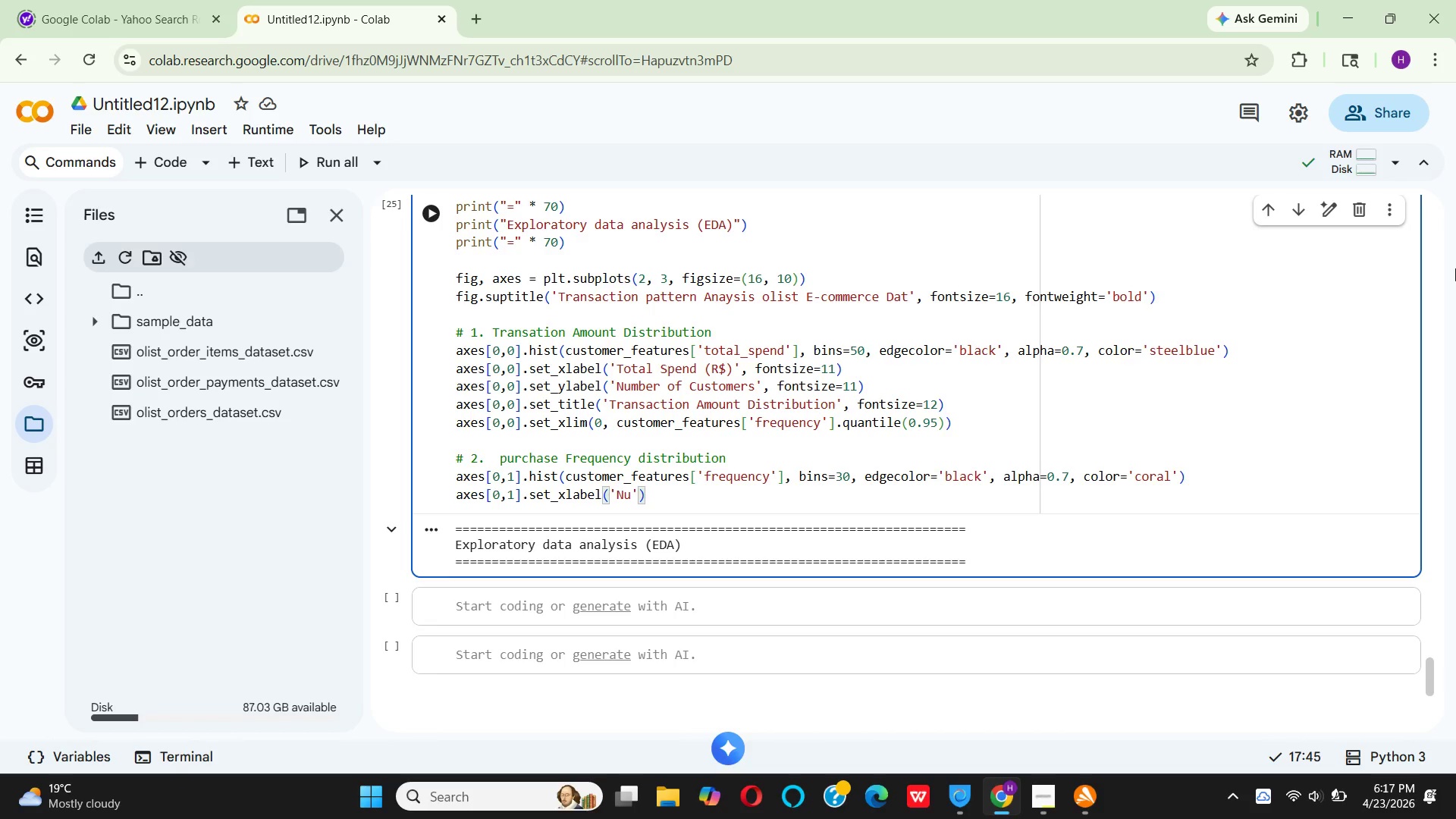 
type(mber of orders)
 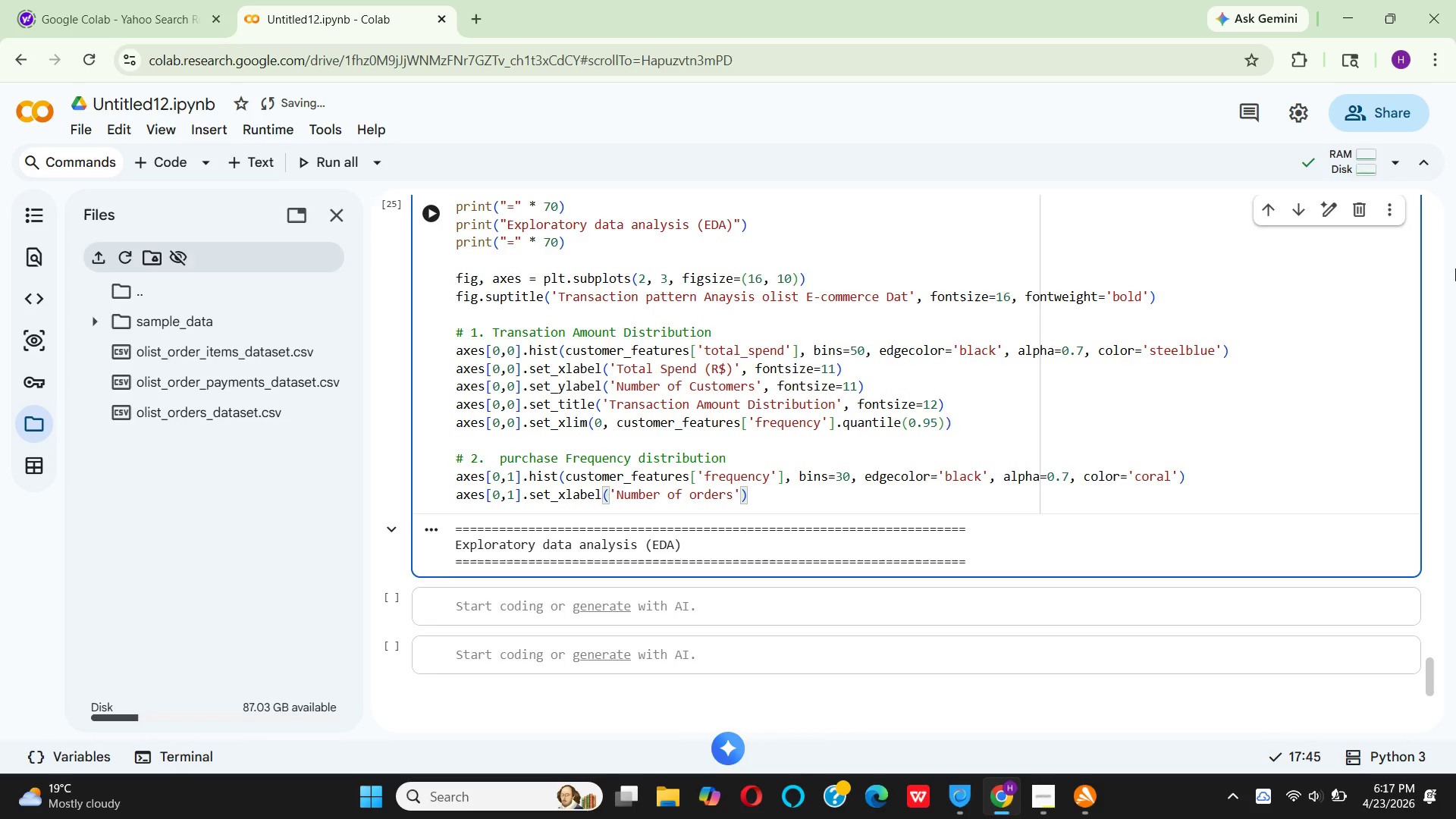 
key(ArrowRight)
 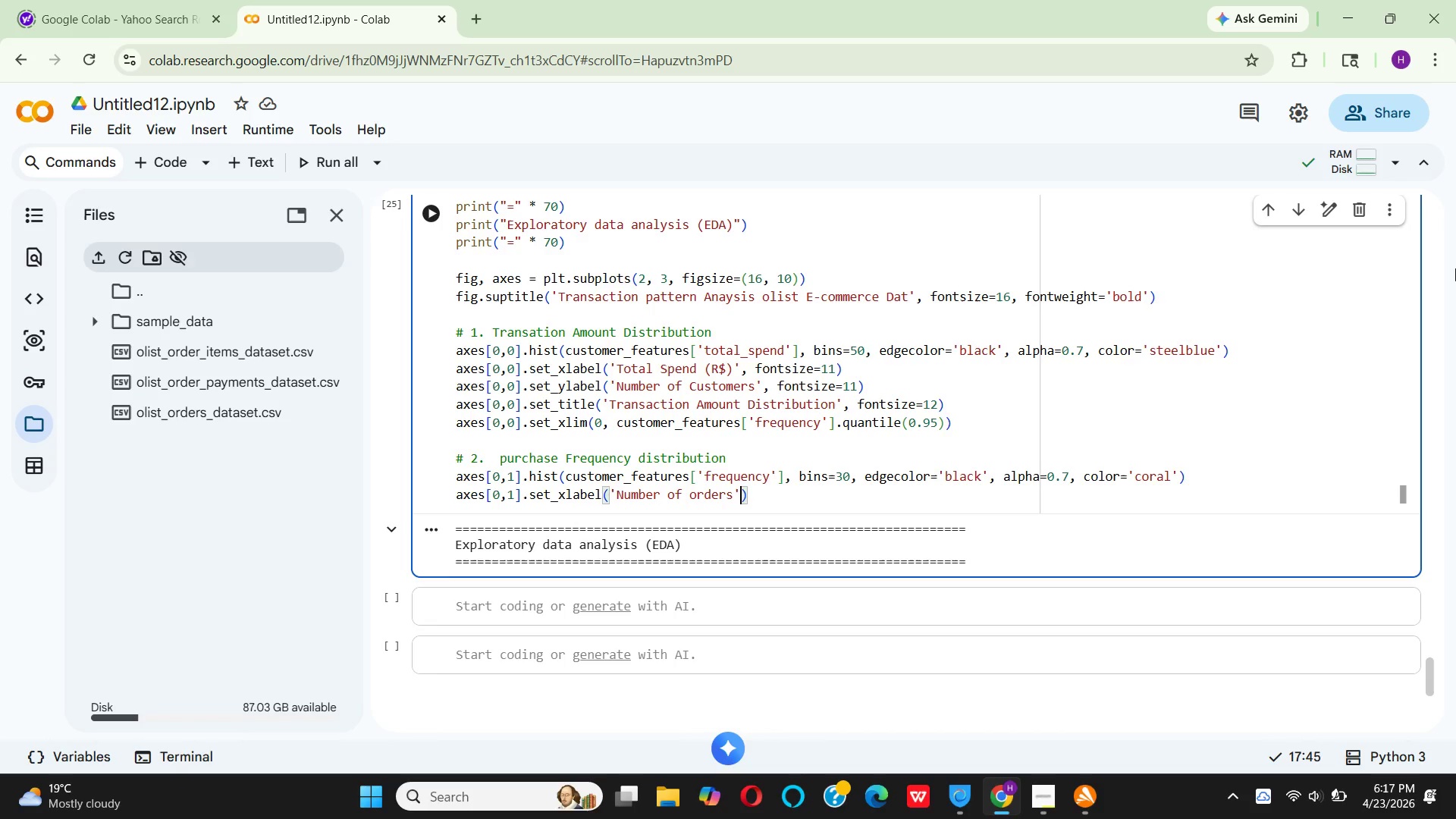 
key(Comma)
 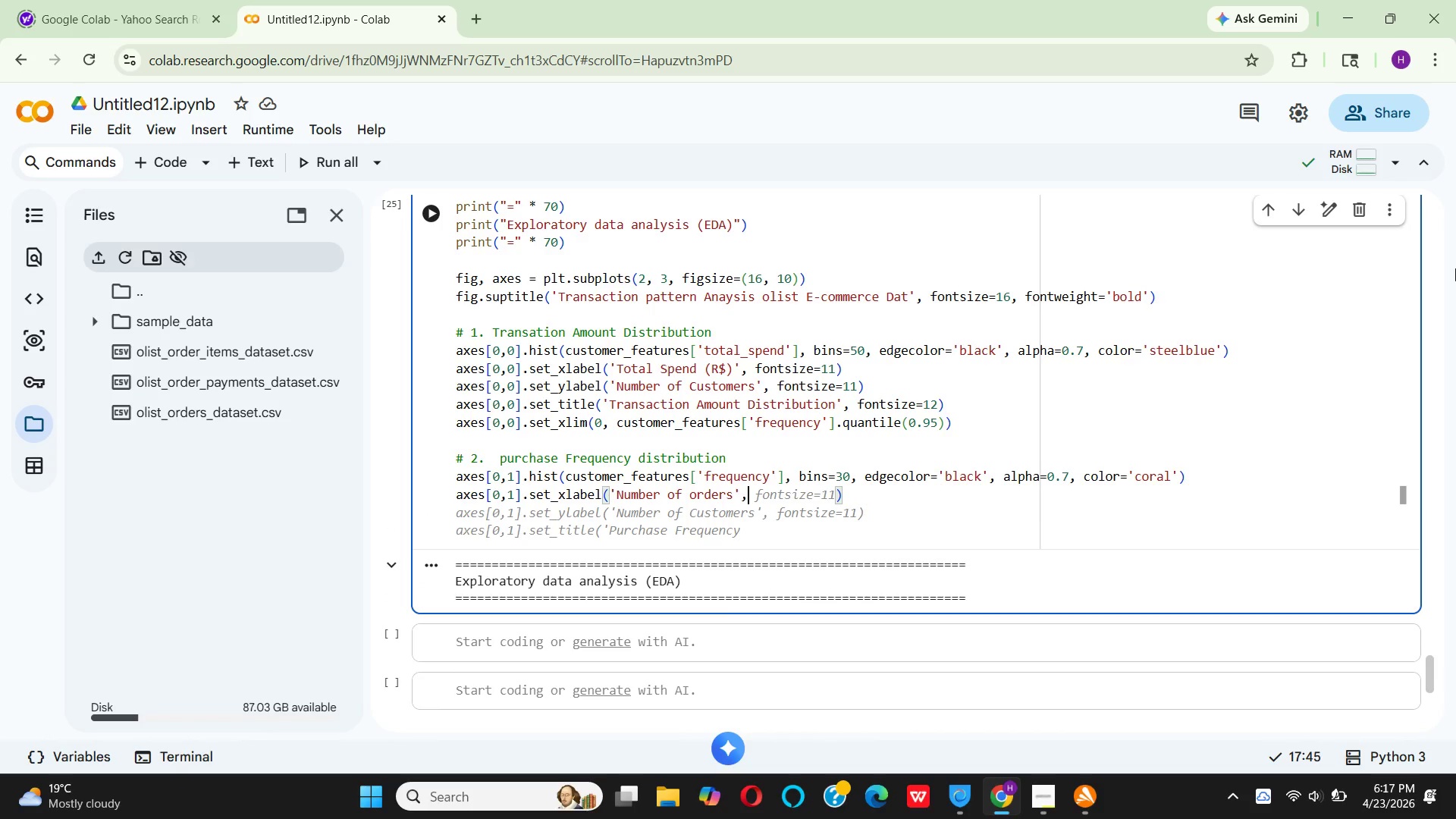 
type( fon)
 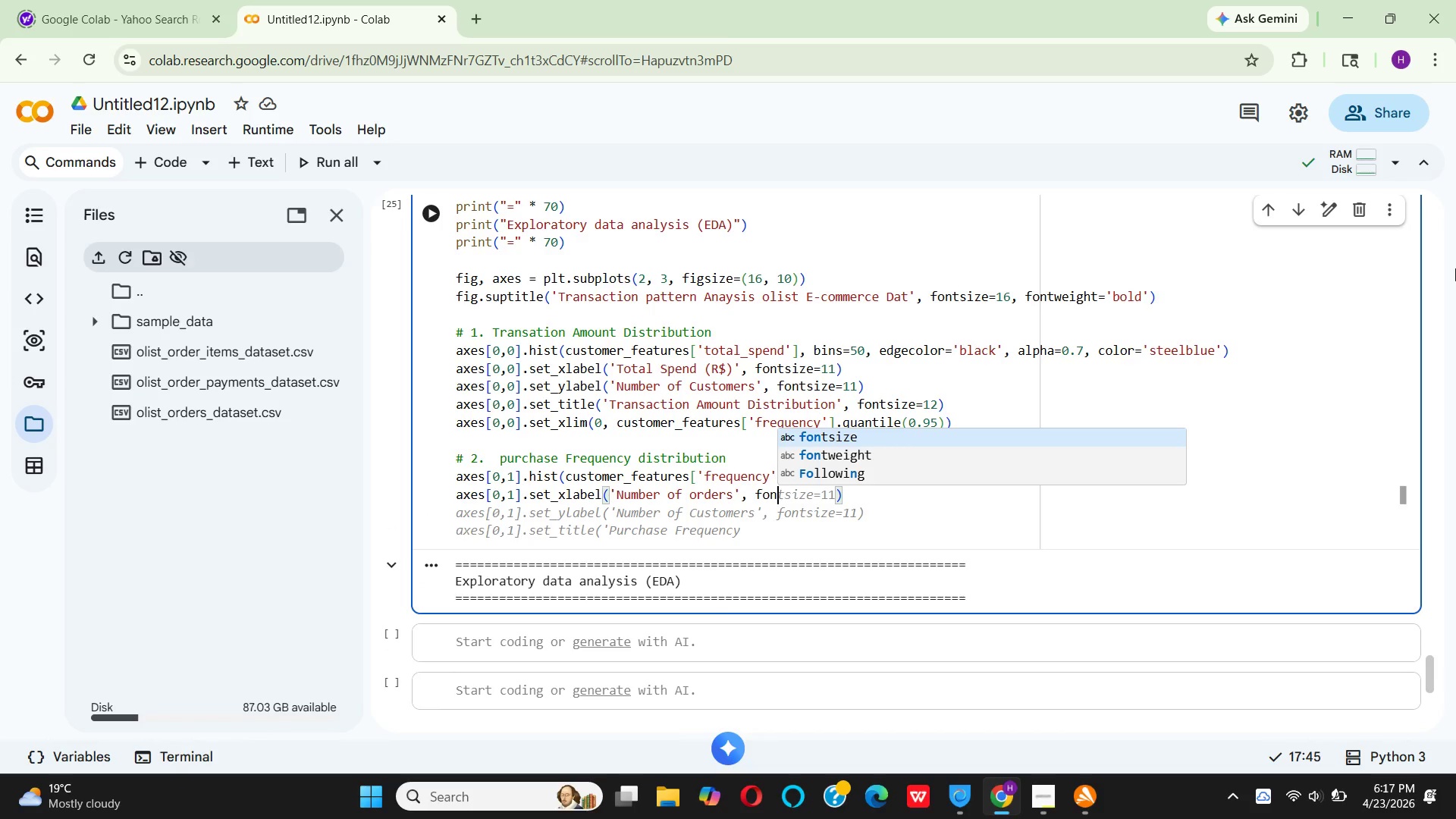 
key(Enter)
 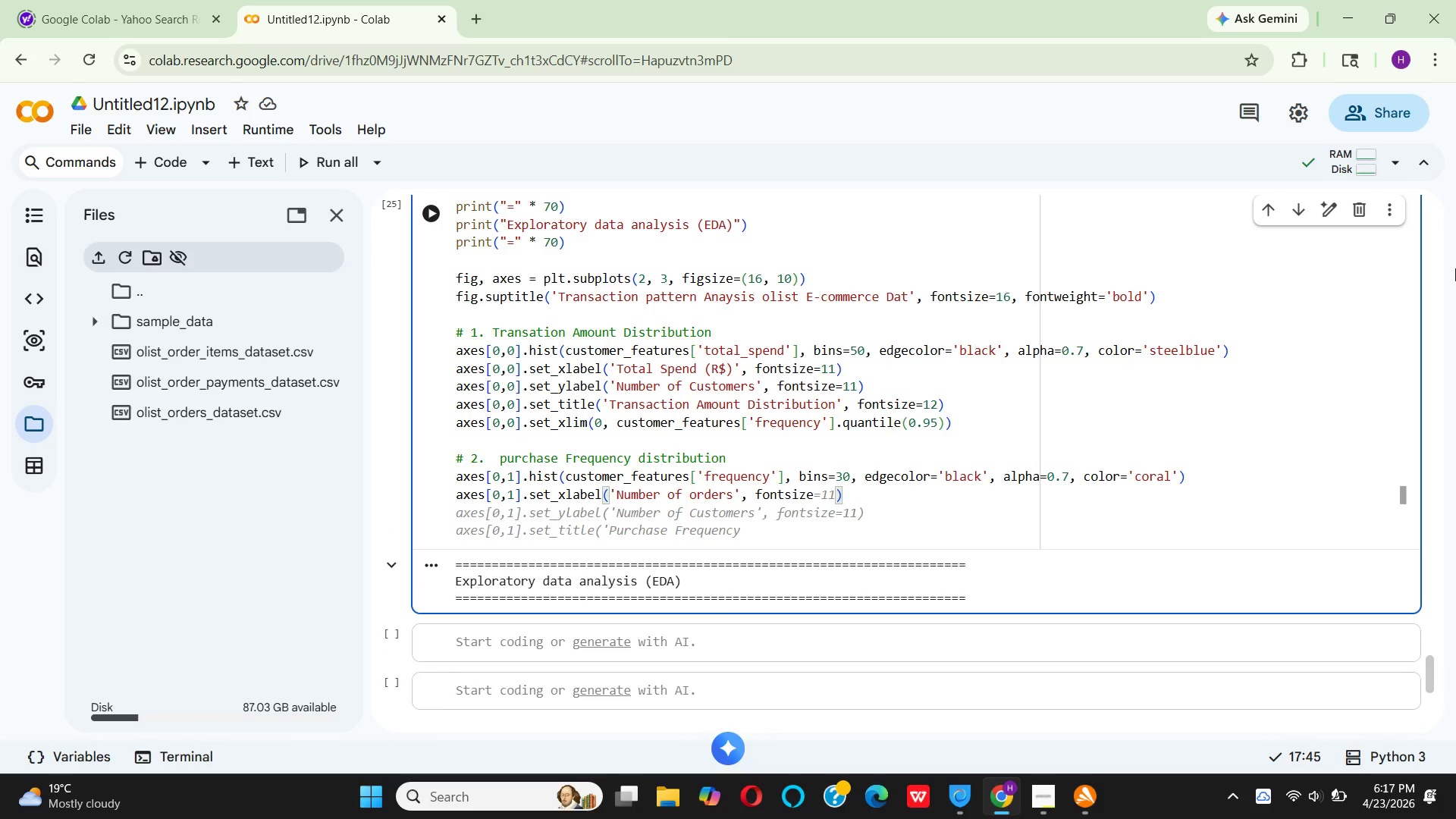 
type(=11)
 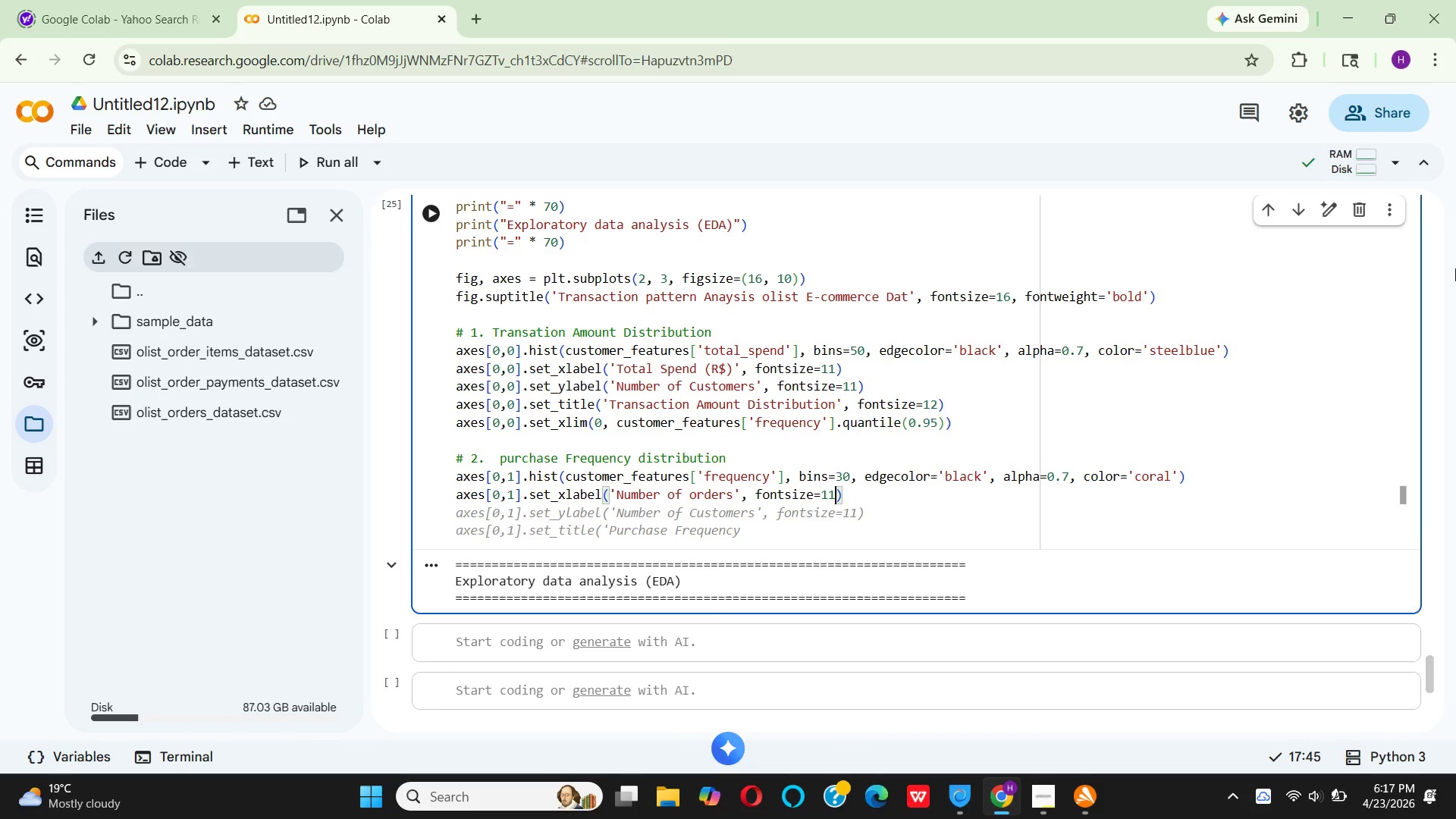 
key(ArrowRight)
 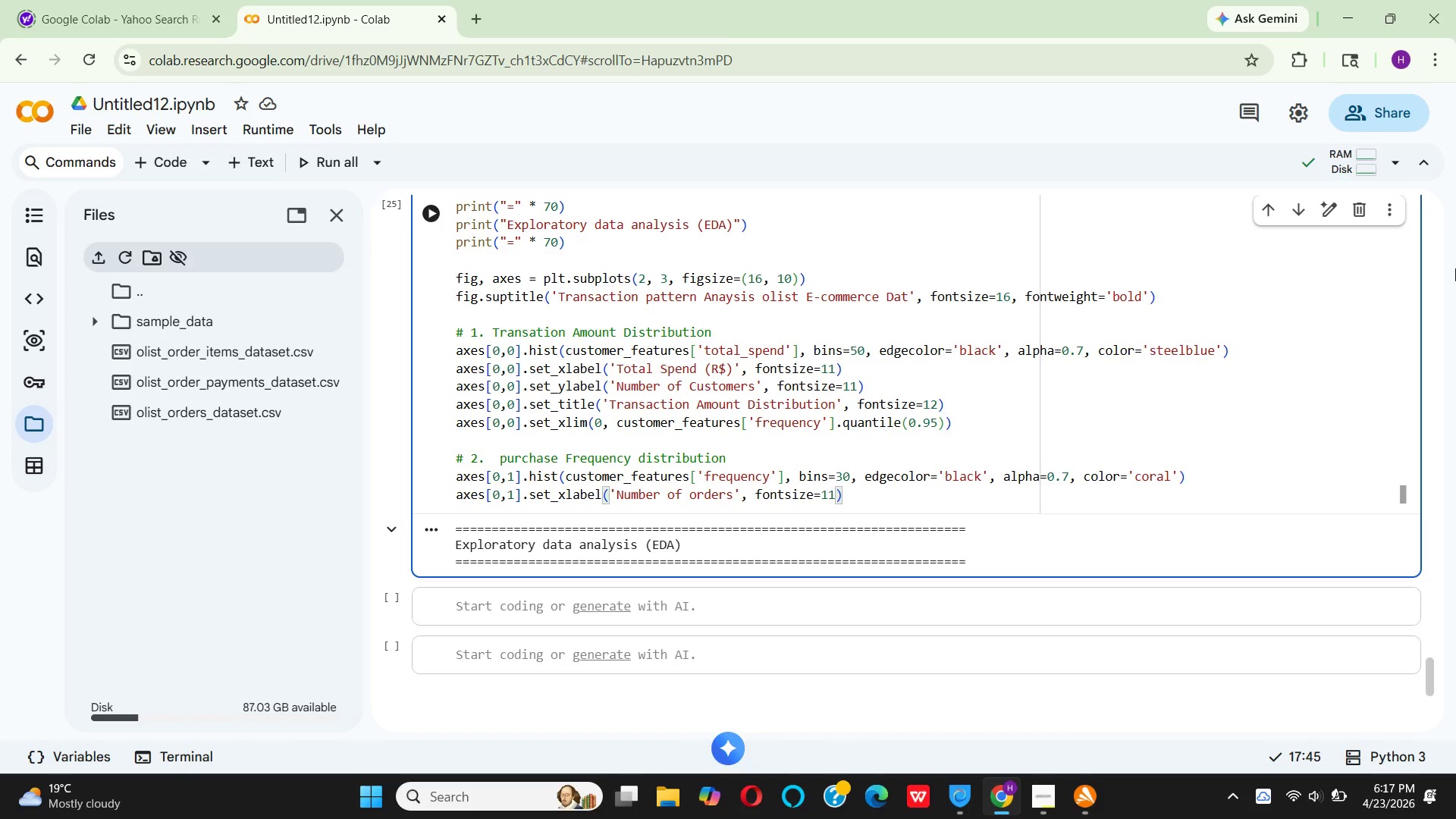 
key(Enter)
 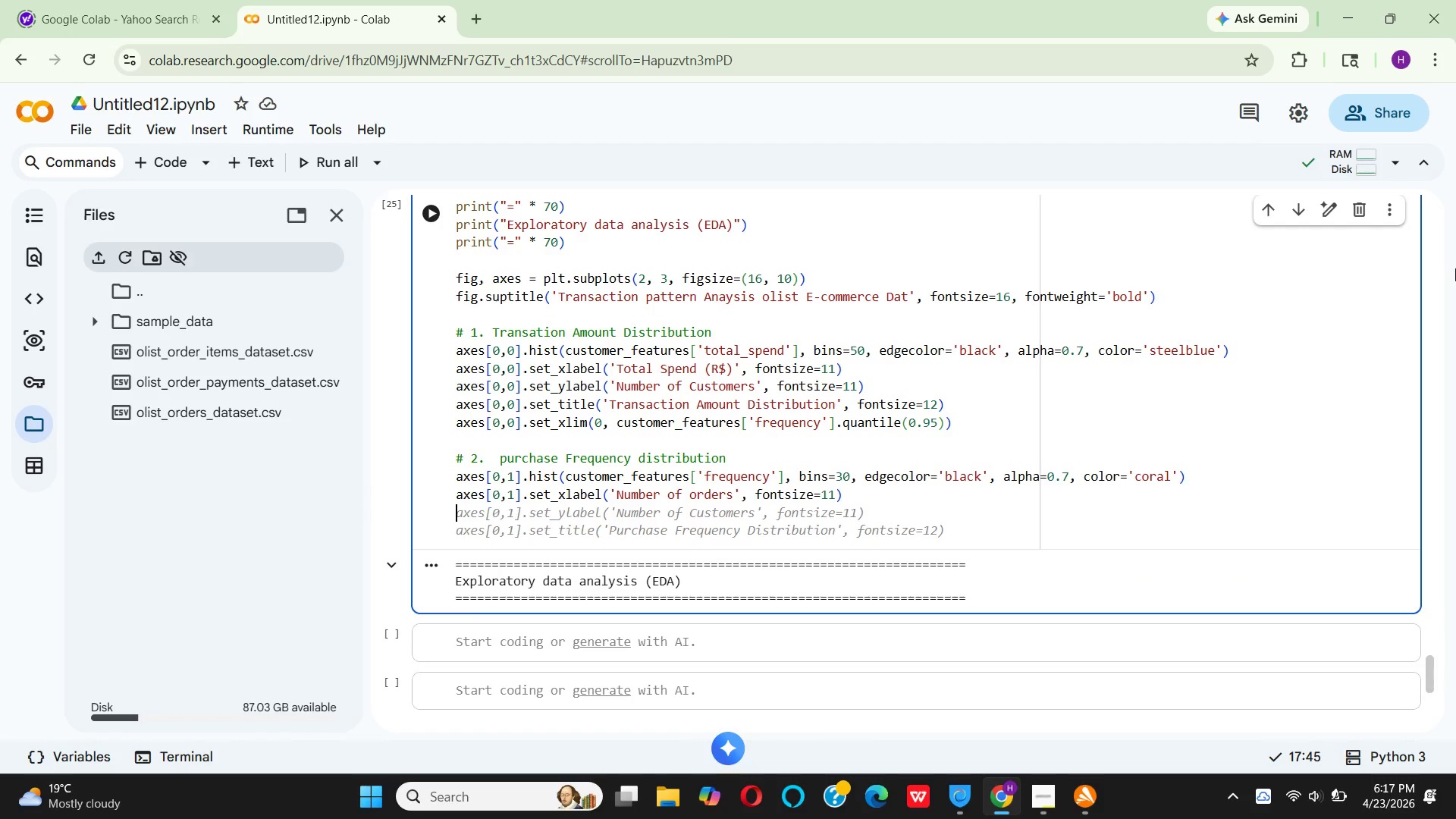 
type(axes[0,1)
 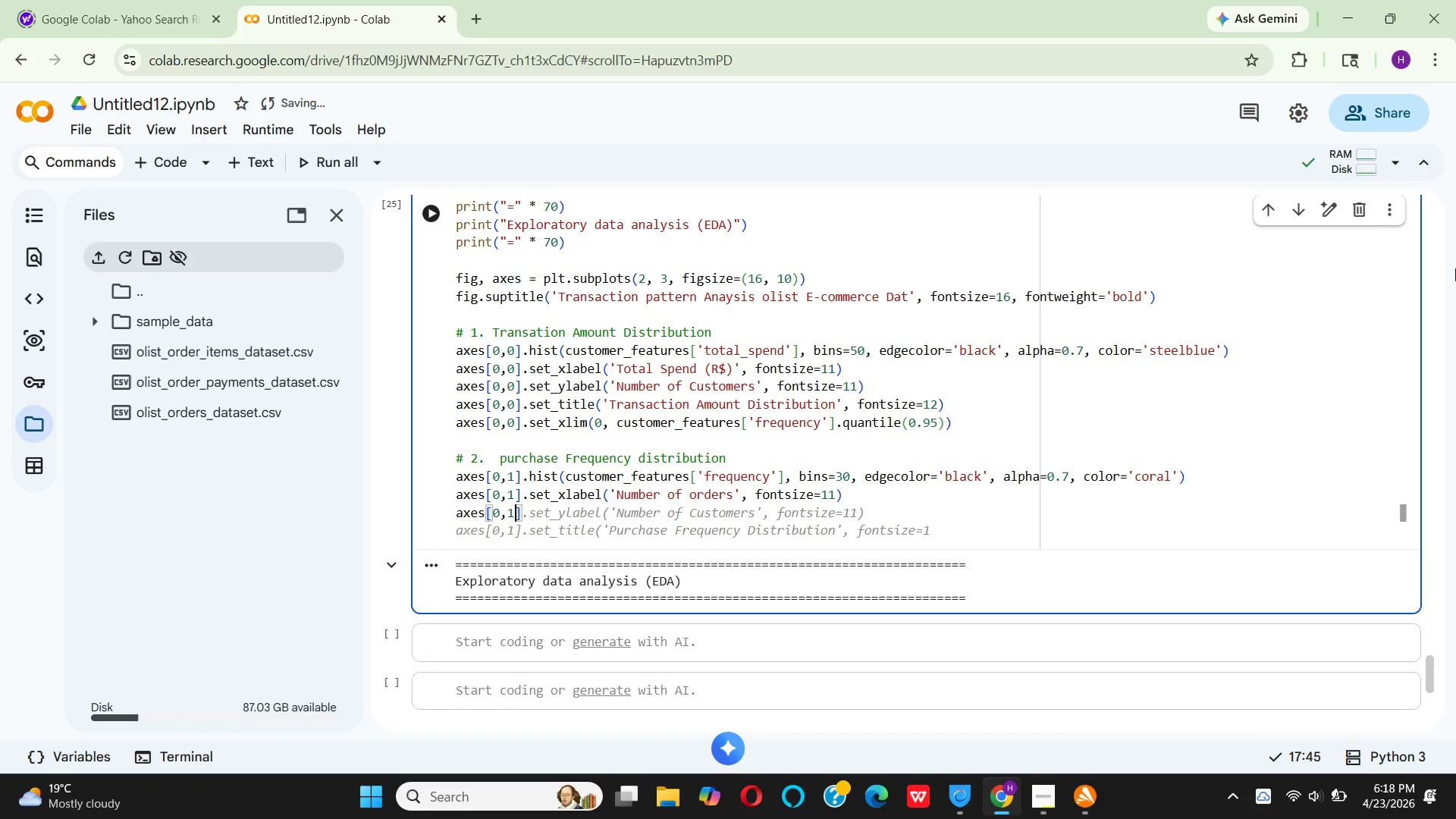 
key(ArrowRight)
 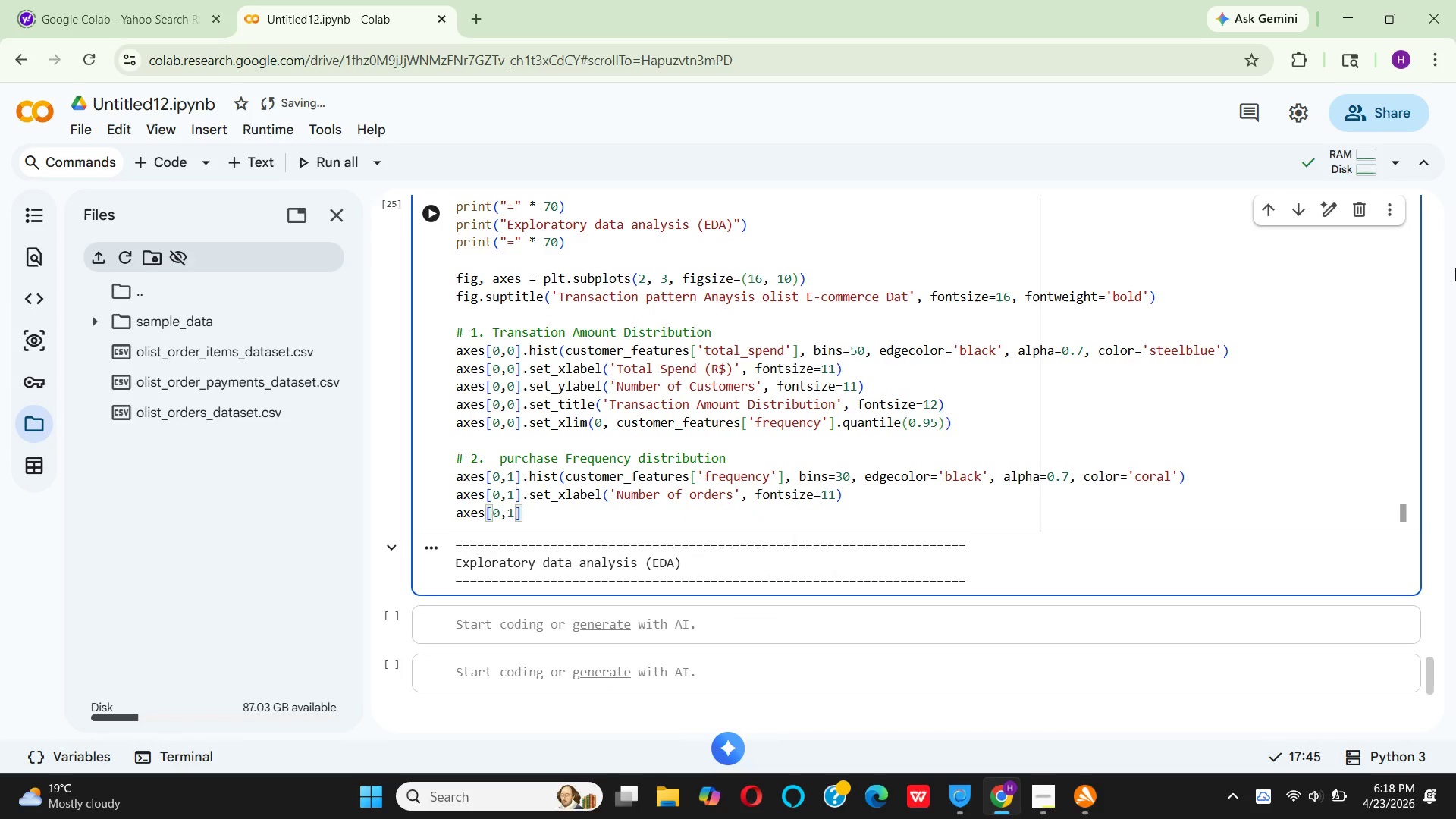 
type(.set)
 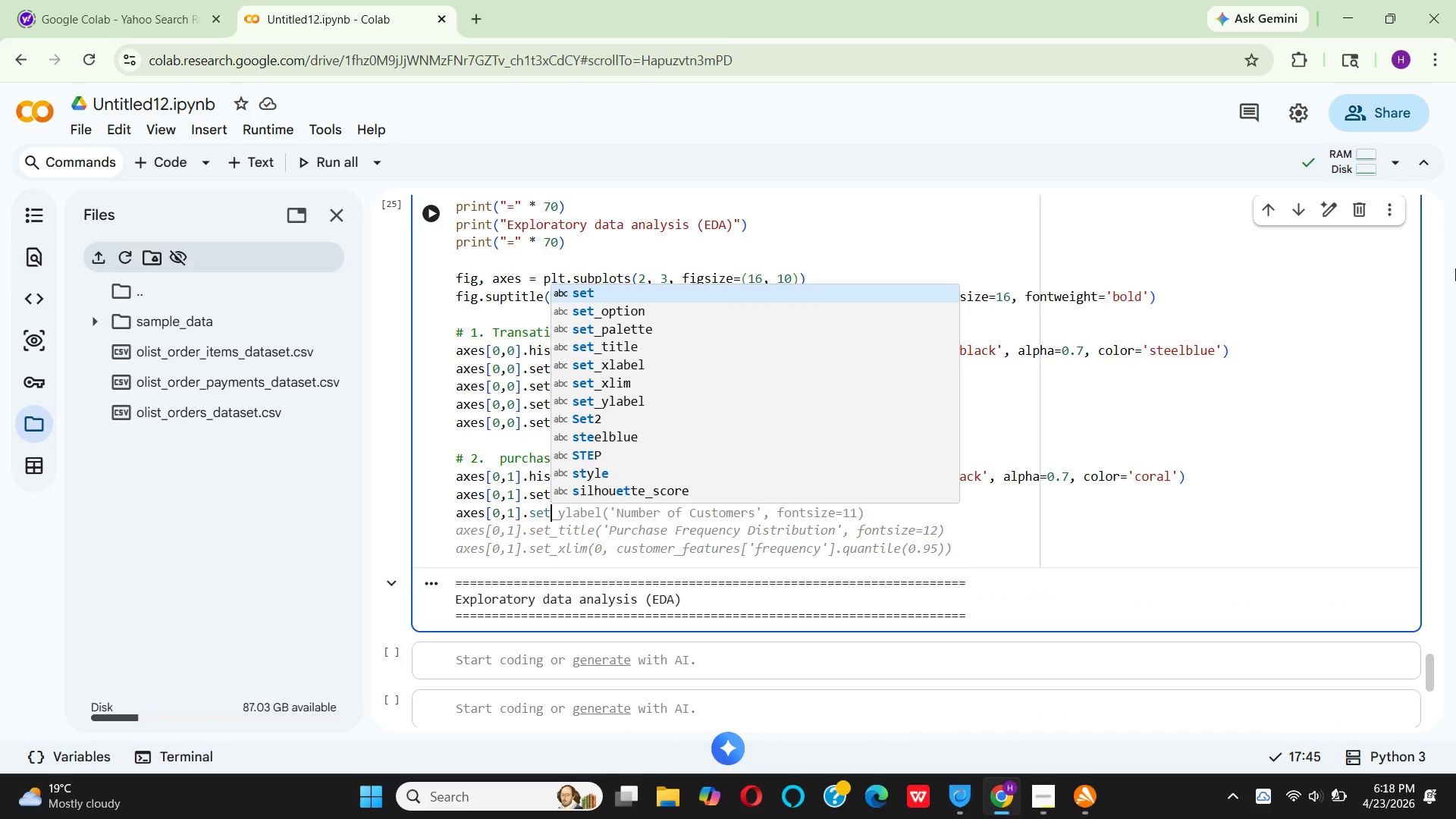 
key(ArrowDown)
 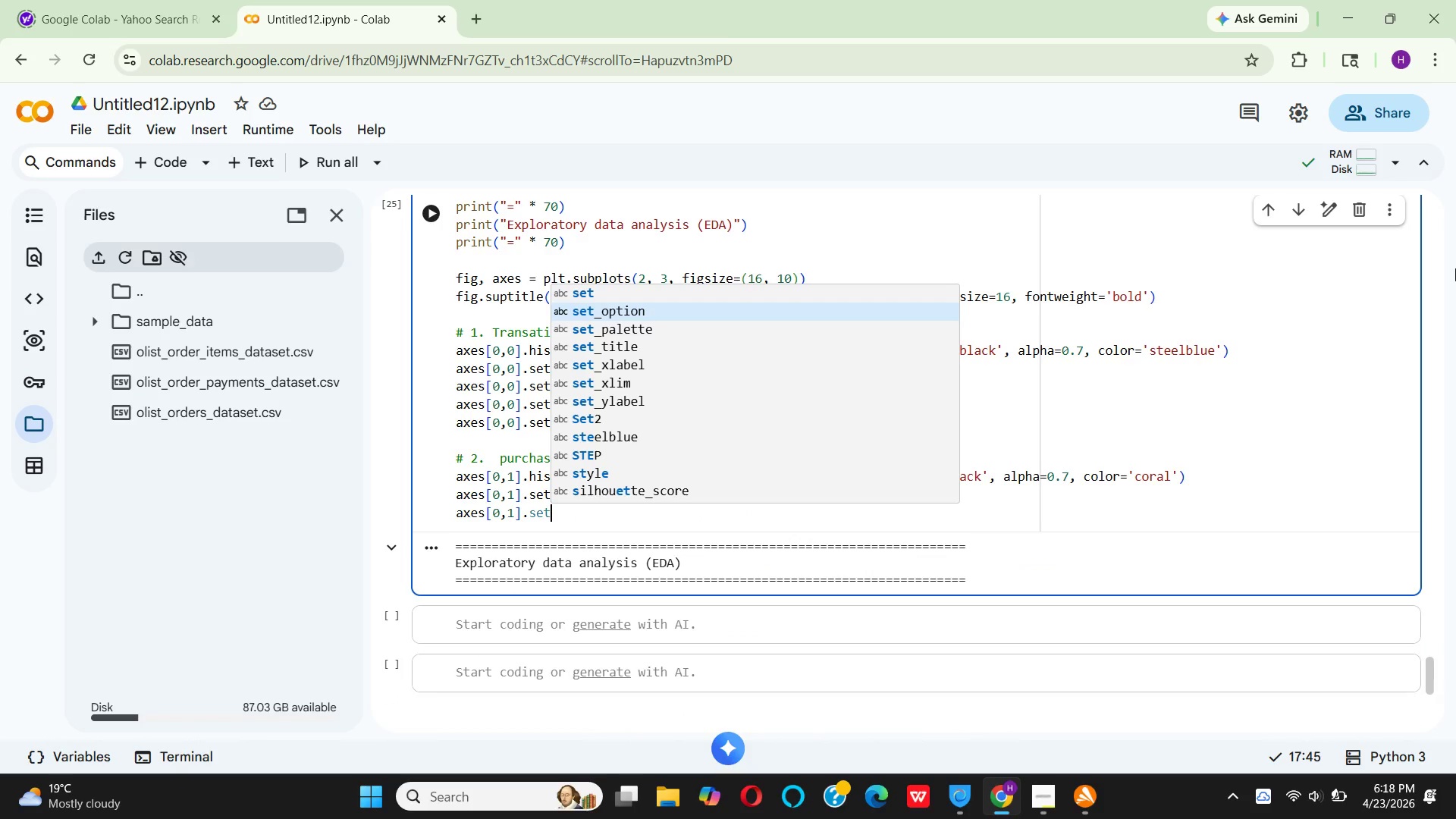 
key(ArrowDown)
 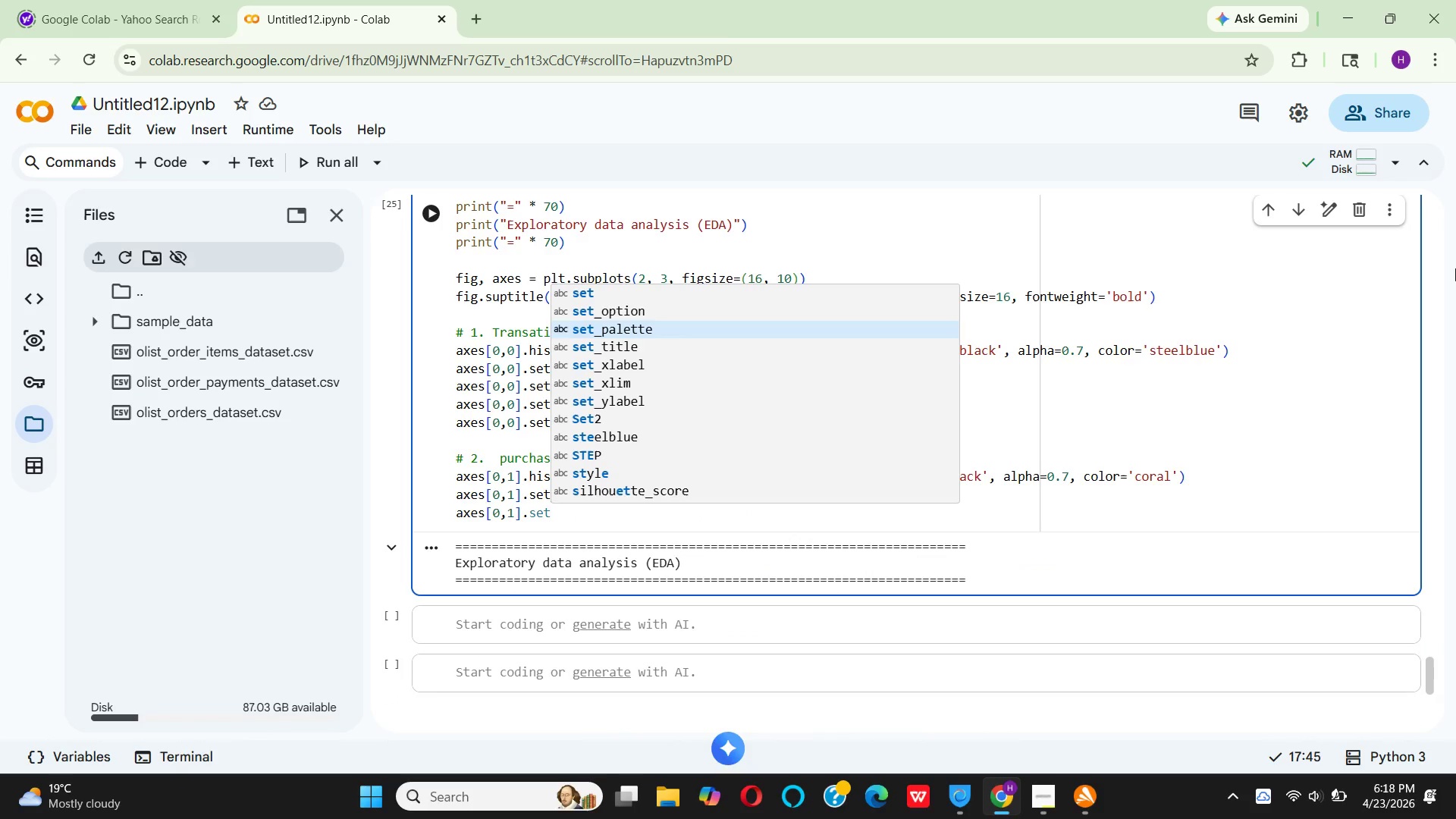 
key(ArrowDown)
 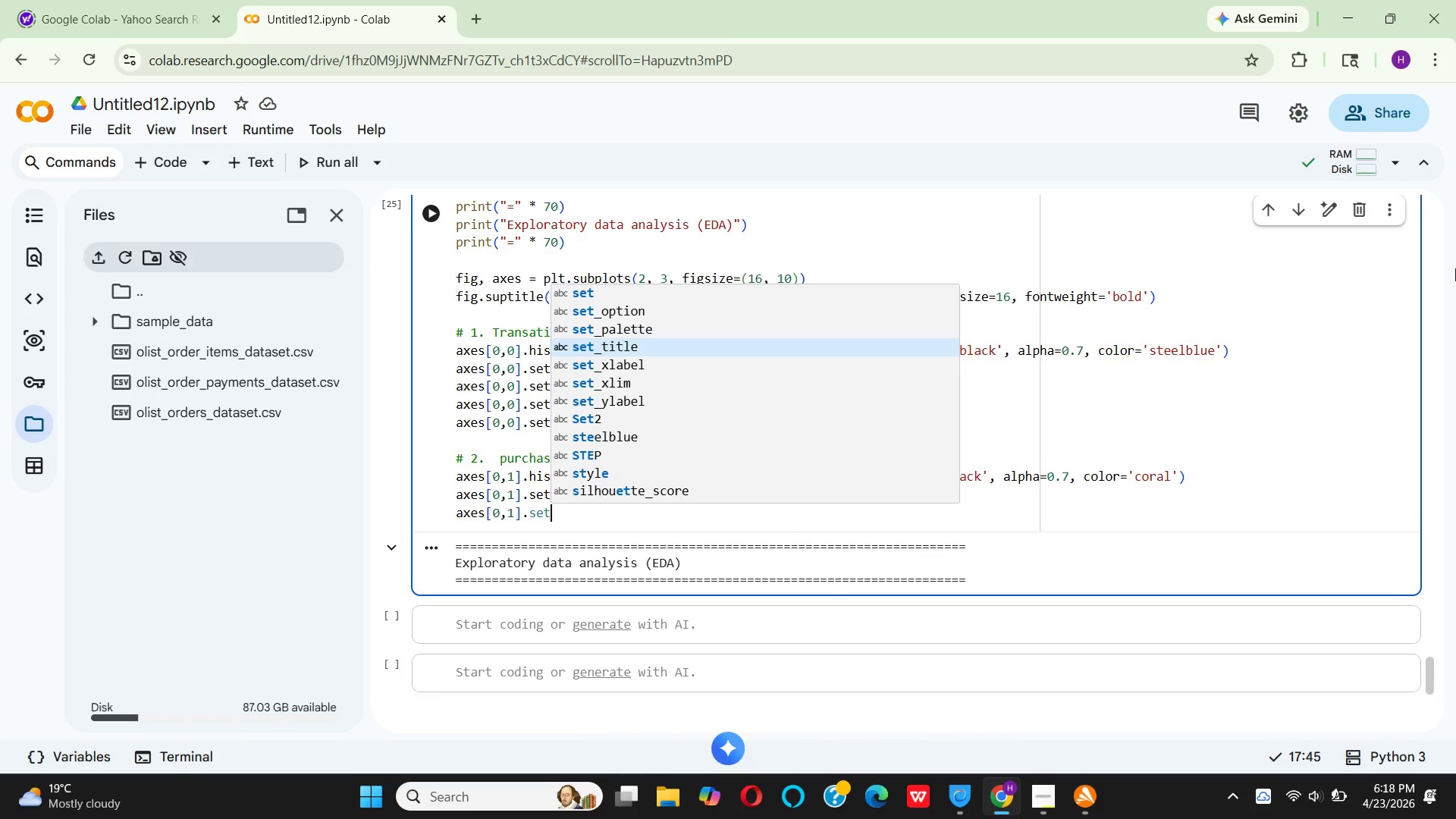 
key(ArrowDown)
 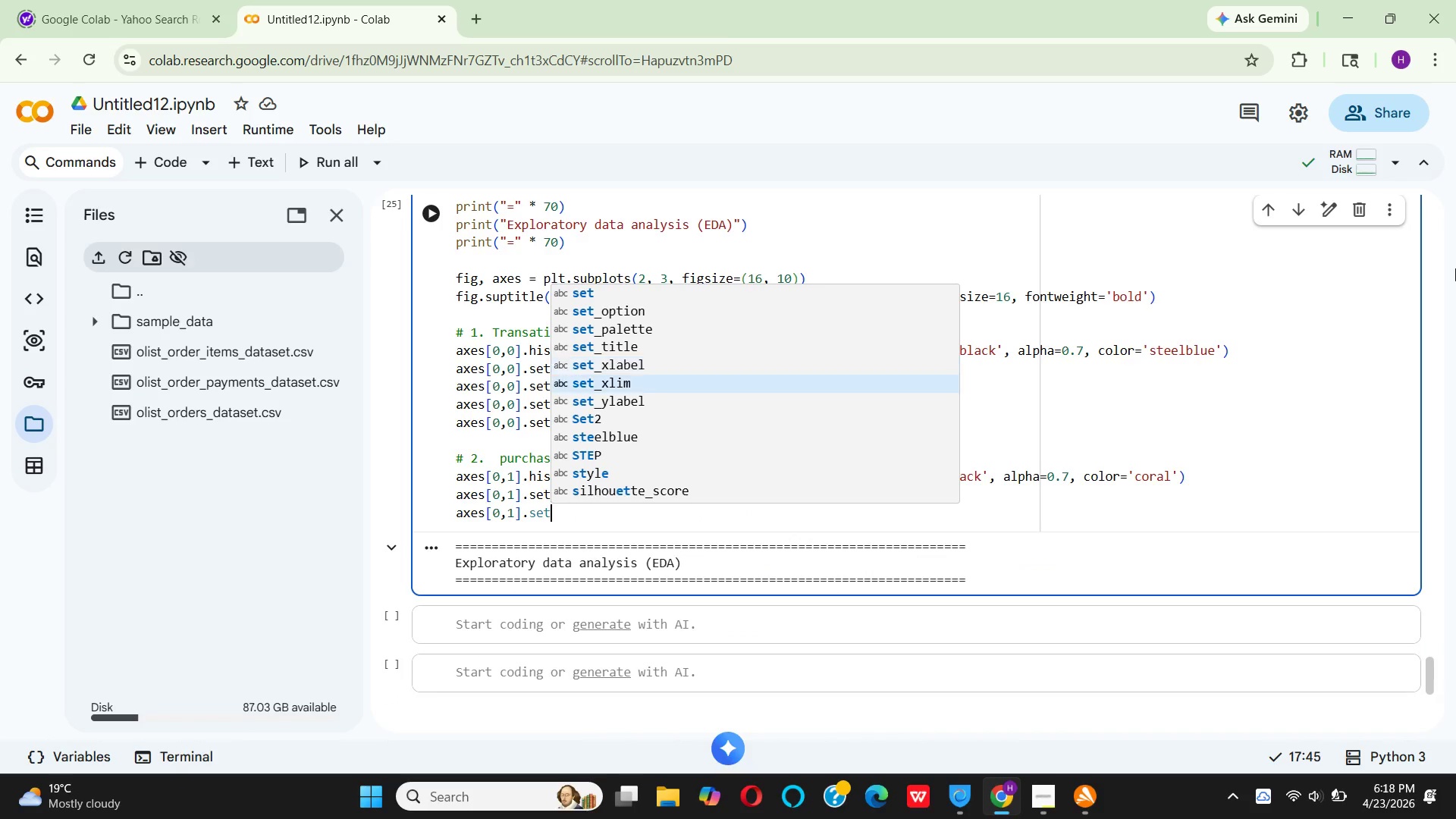 
key(ArrowDown)
 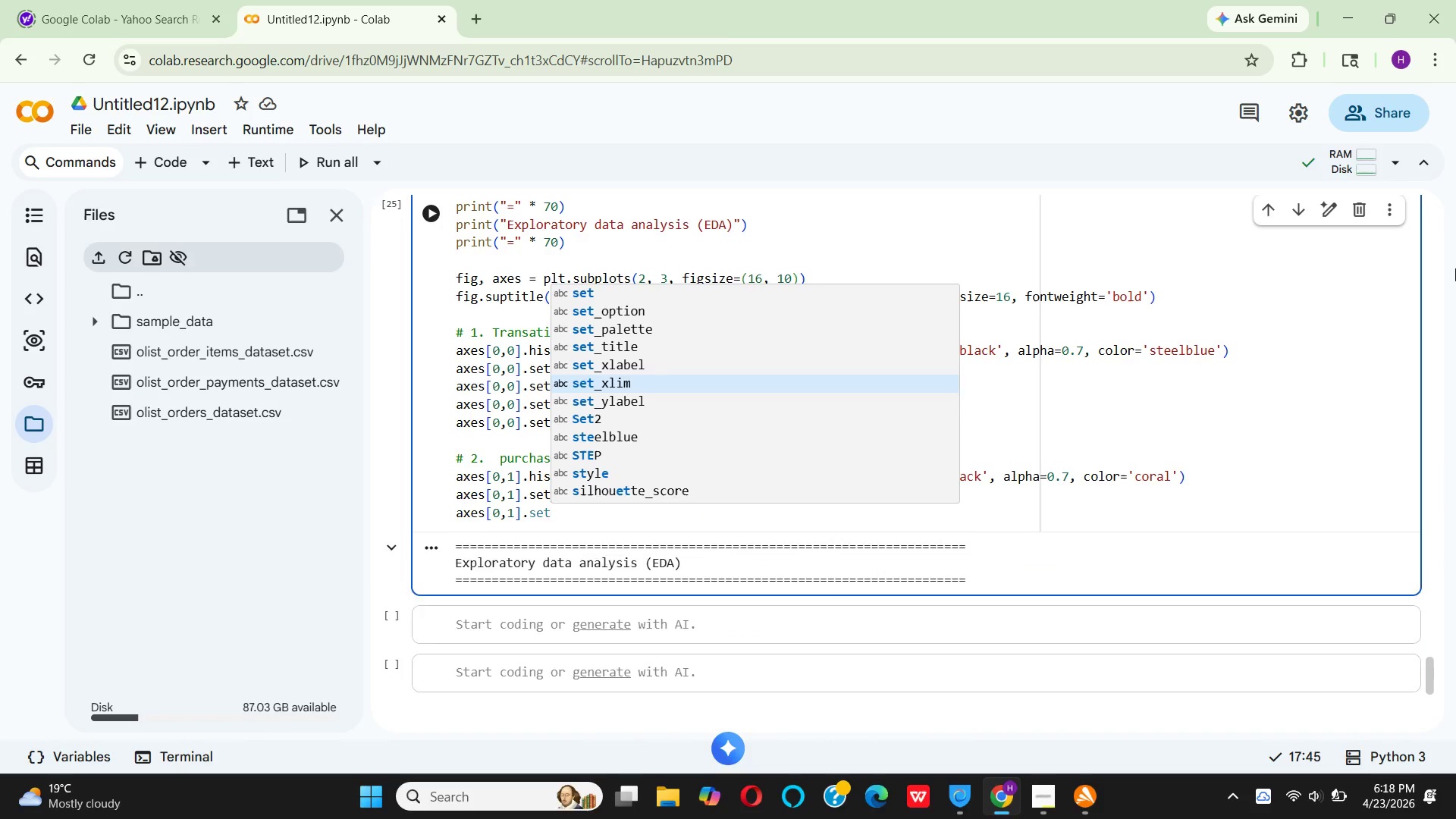 
key(ArrowDown)
 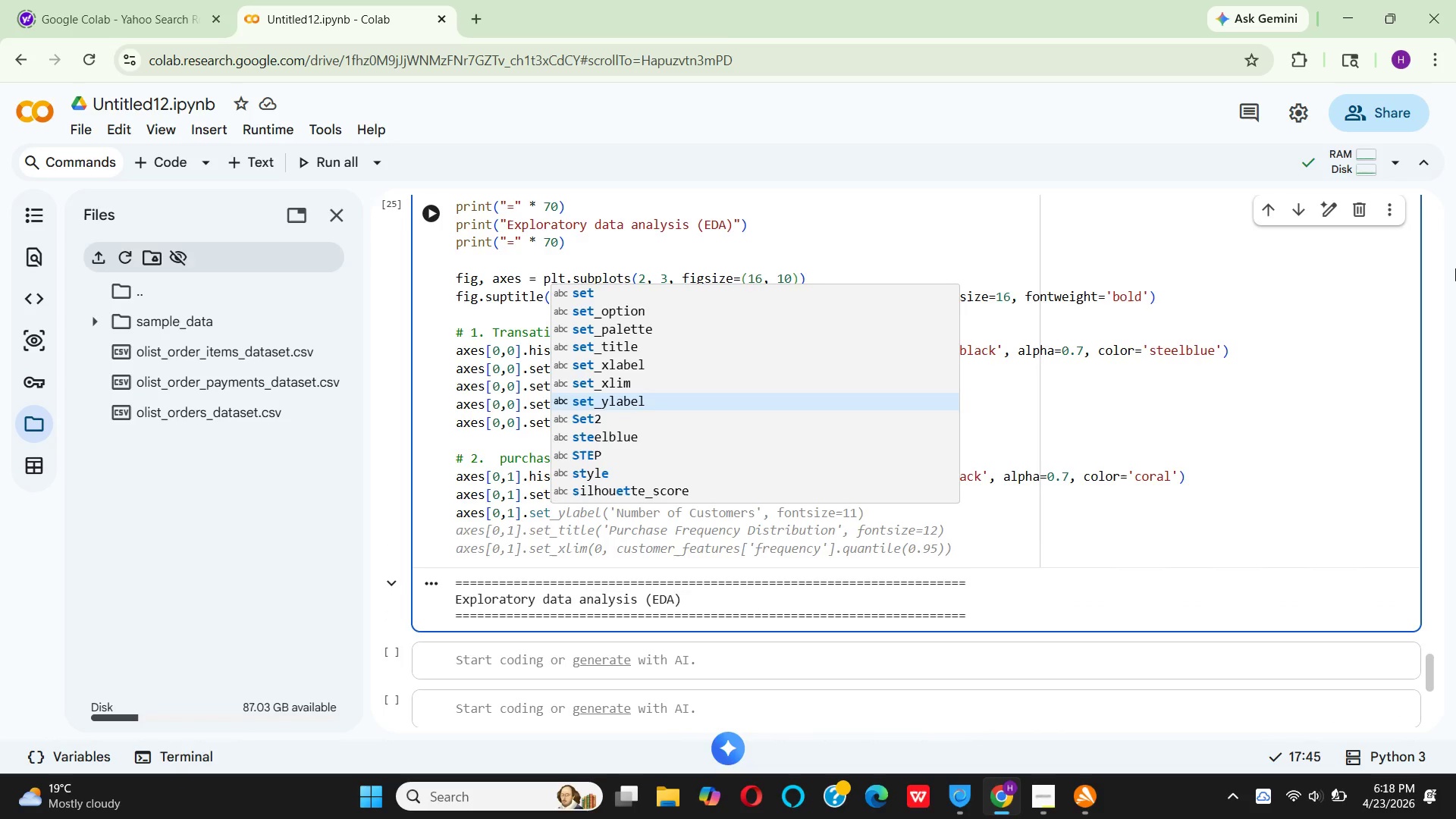 
key(Enter)
 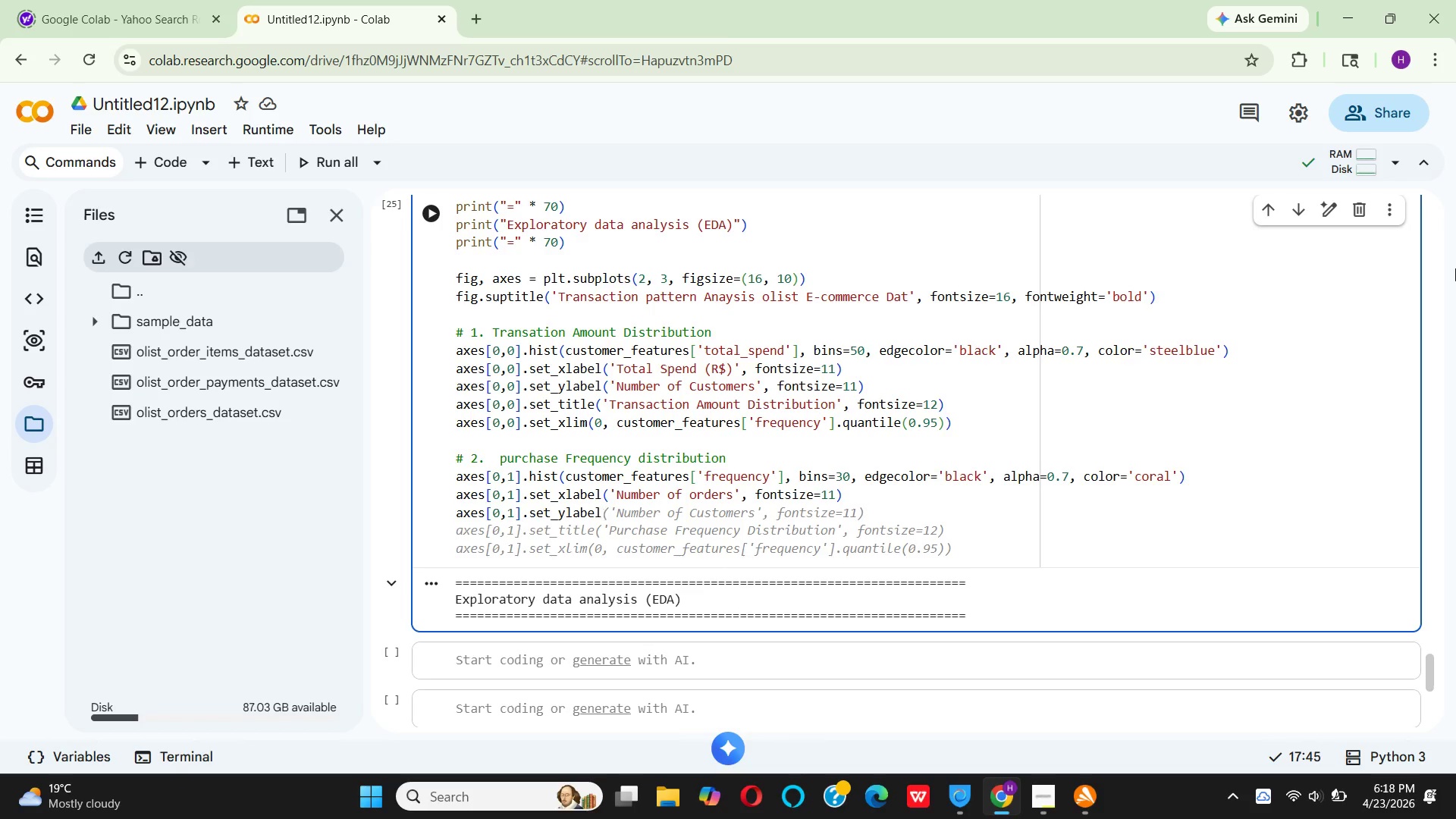 
wait(6.45)
 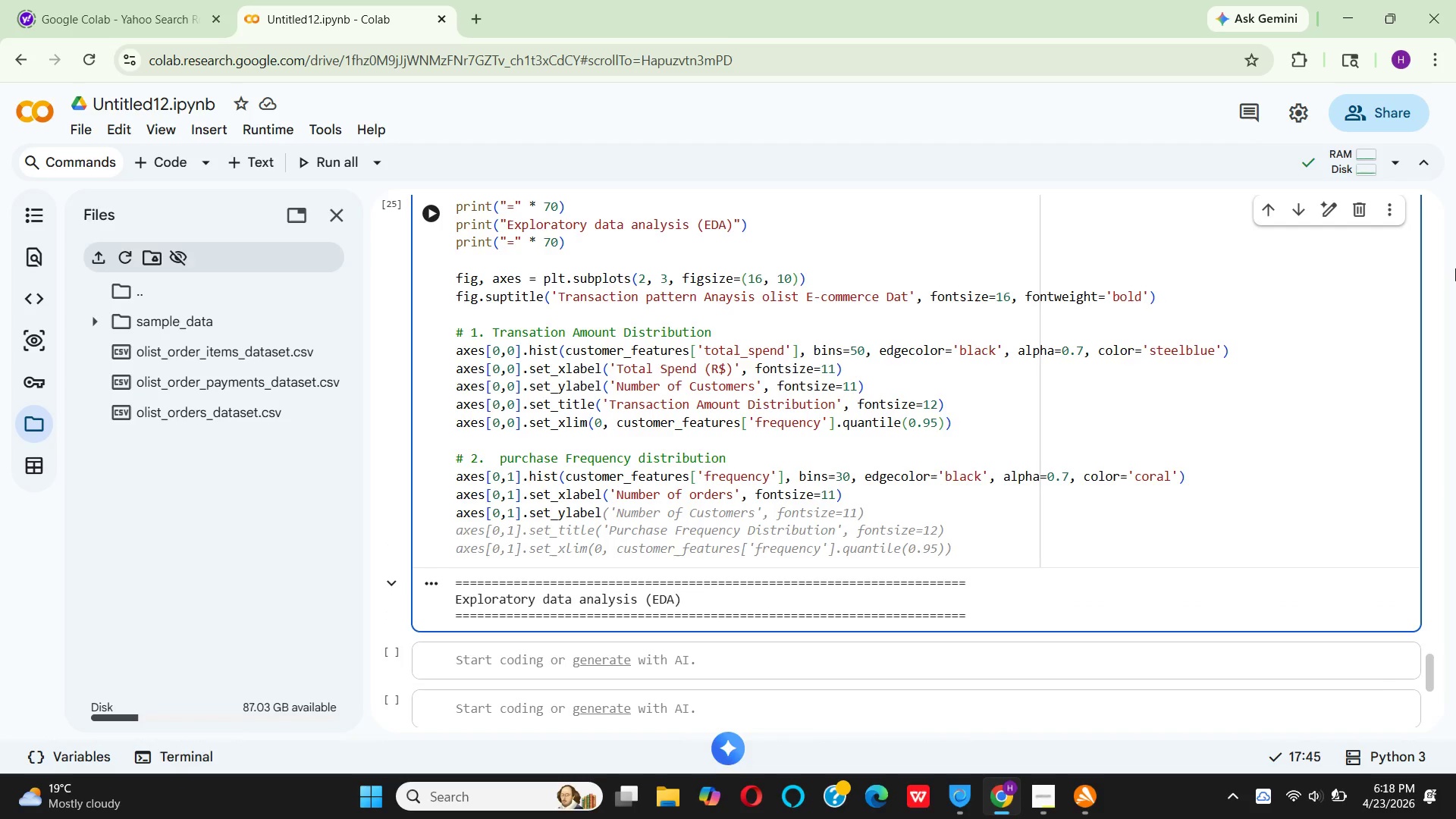 
type(('Number )
 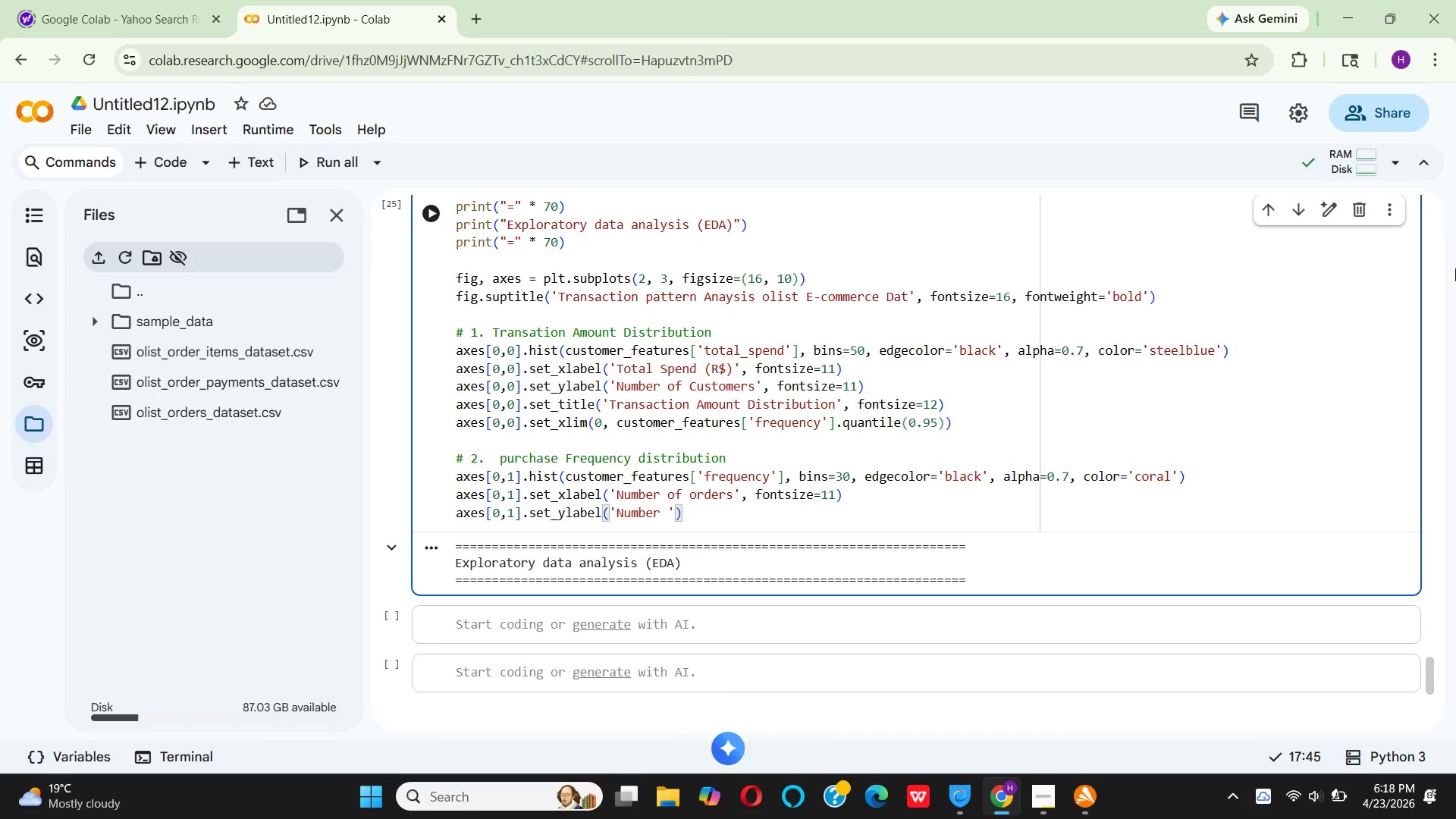 
hold_key(key=CapsLock, duration=0.33)
 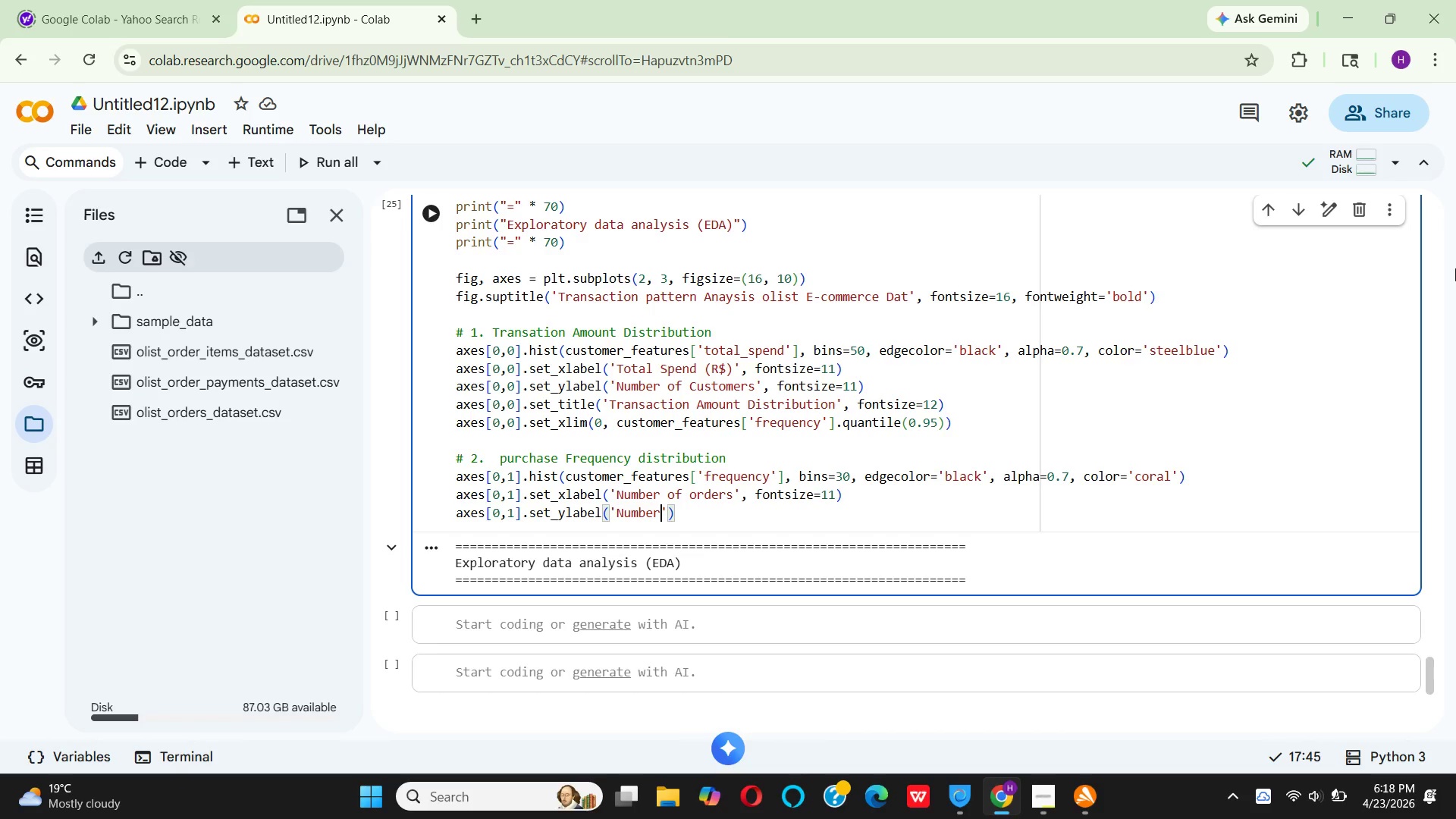 
type(OF )
 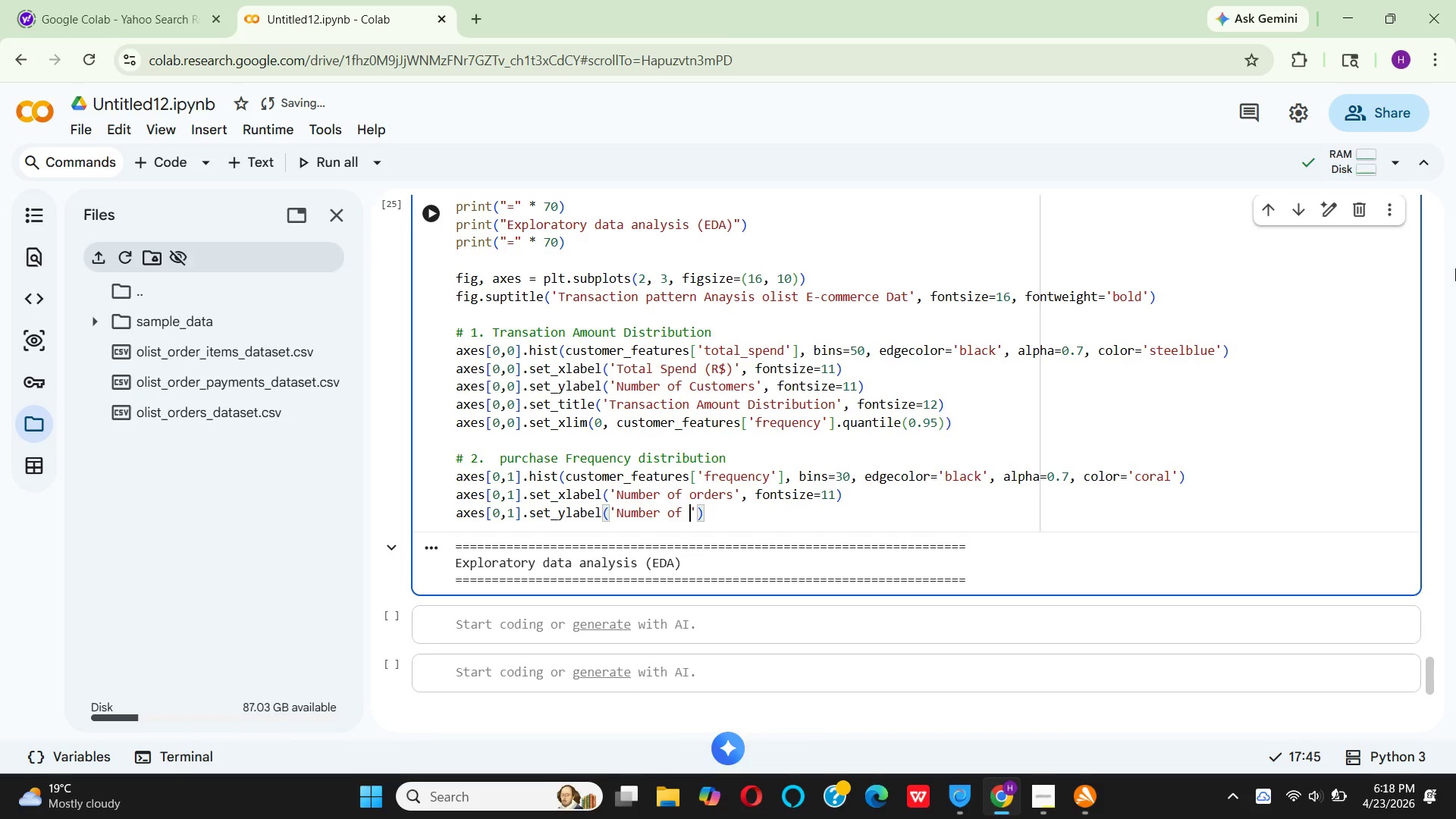 
wait(5.09)
 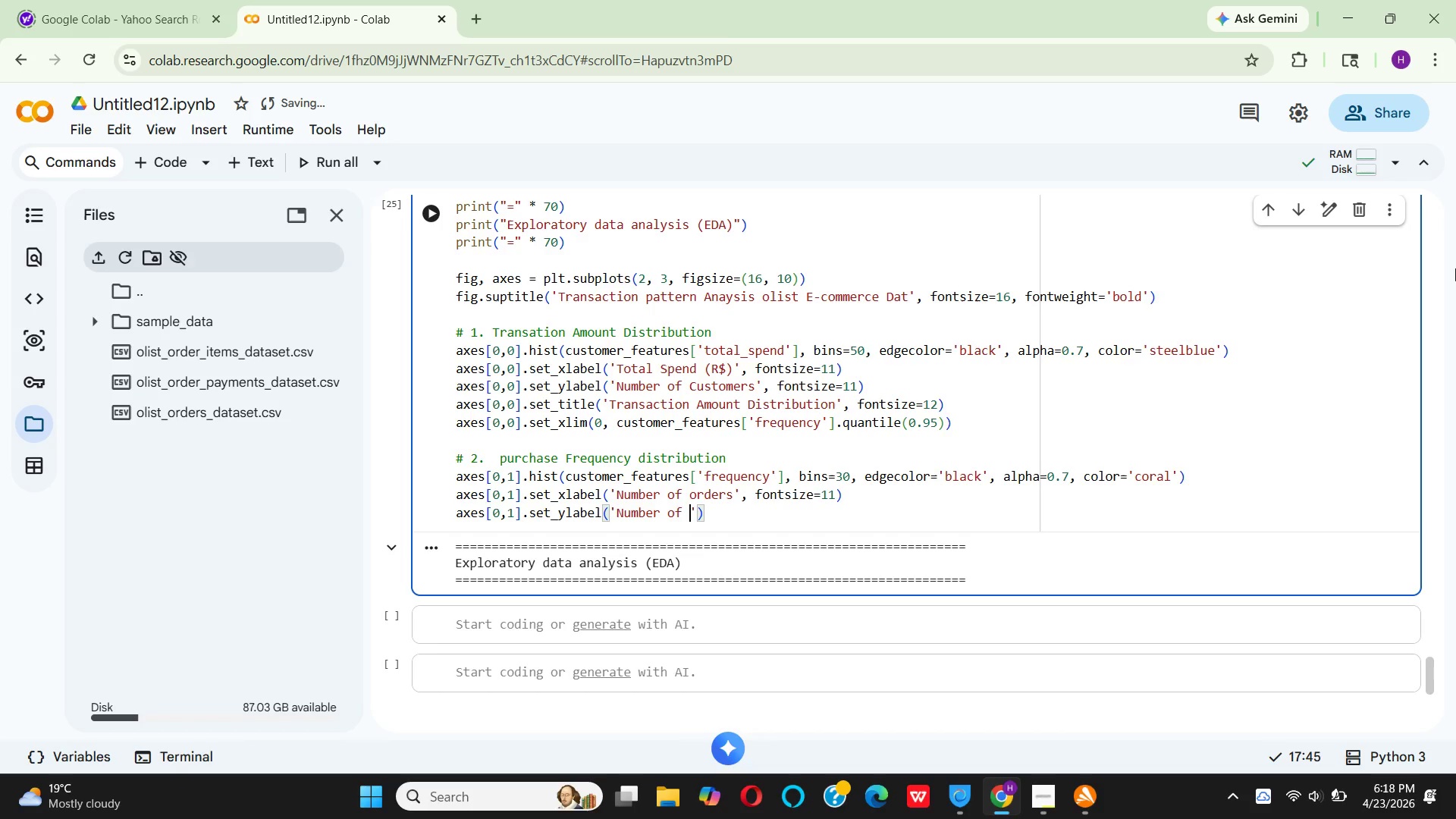 
type(CUSTO)
 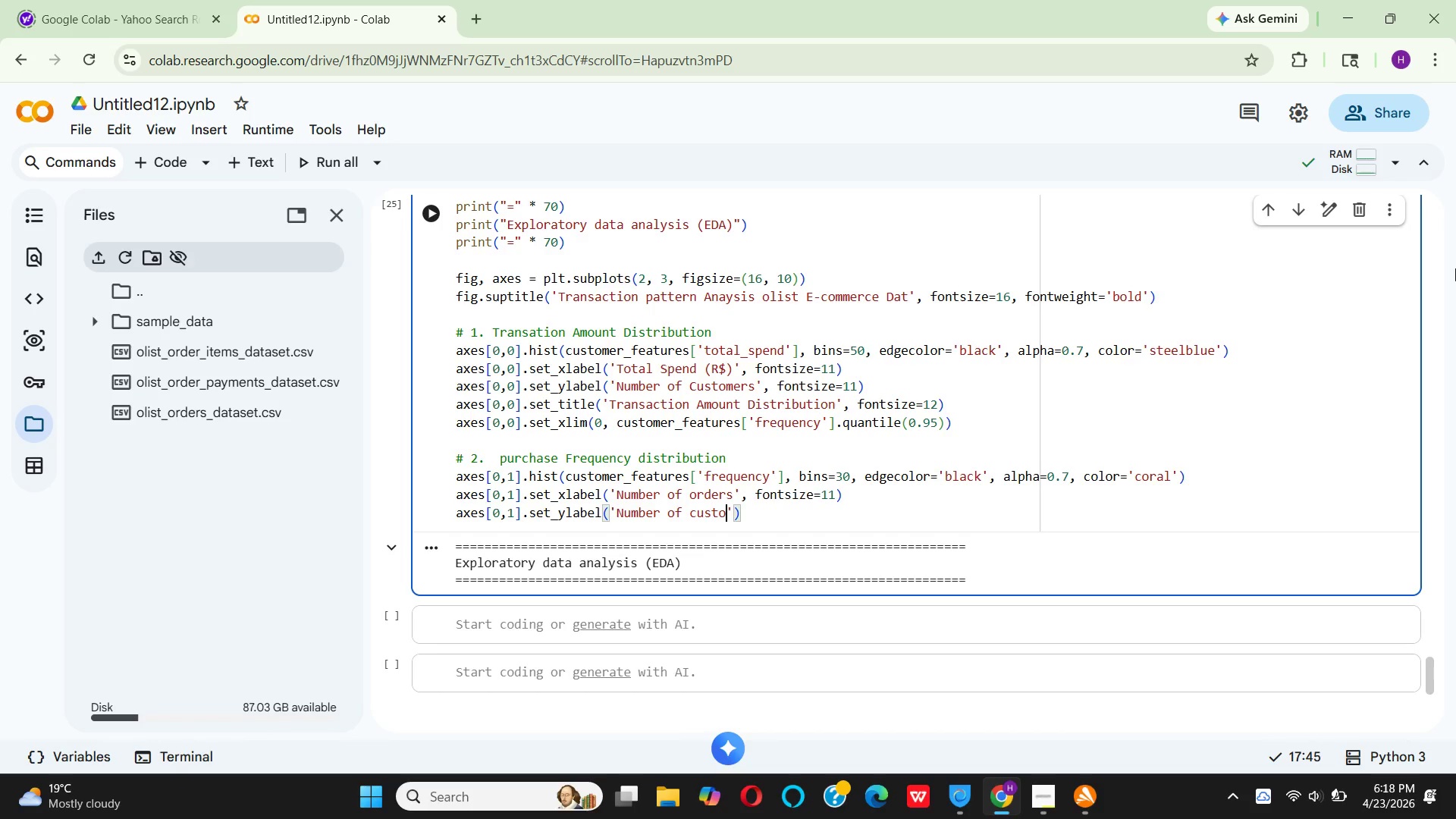 
type(MERS)
 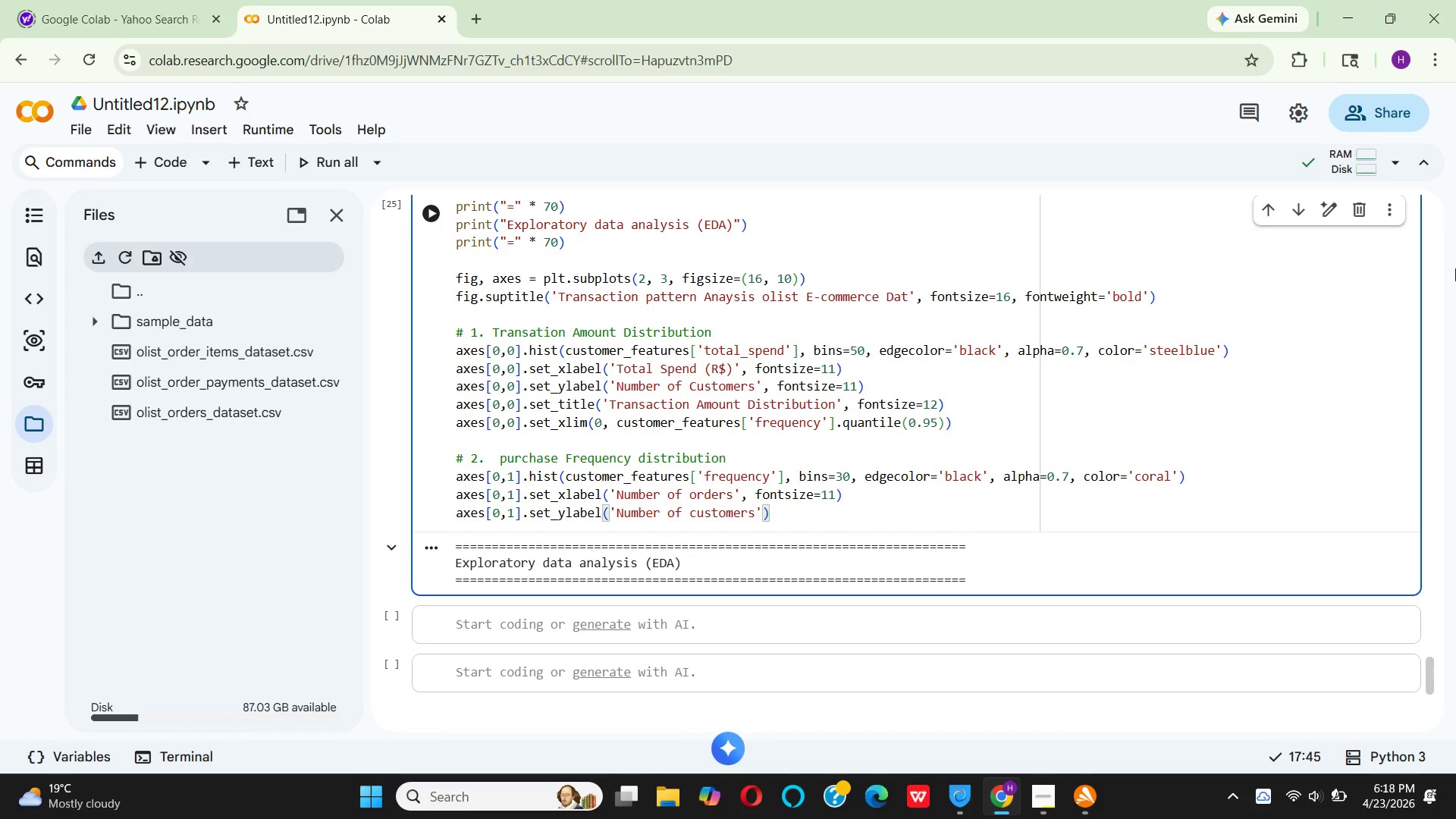 
key(ArrowRight)
 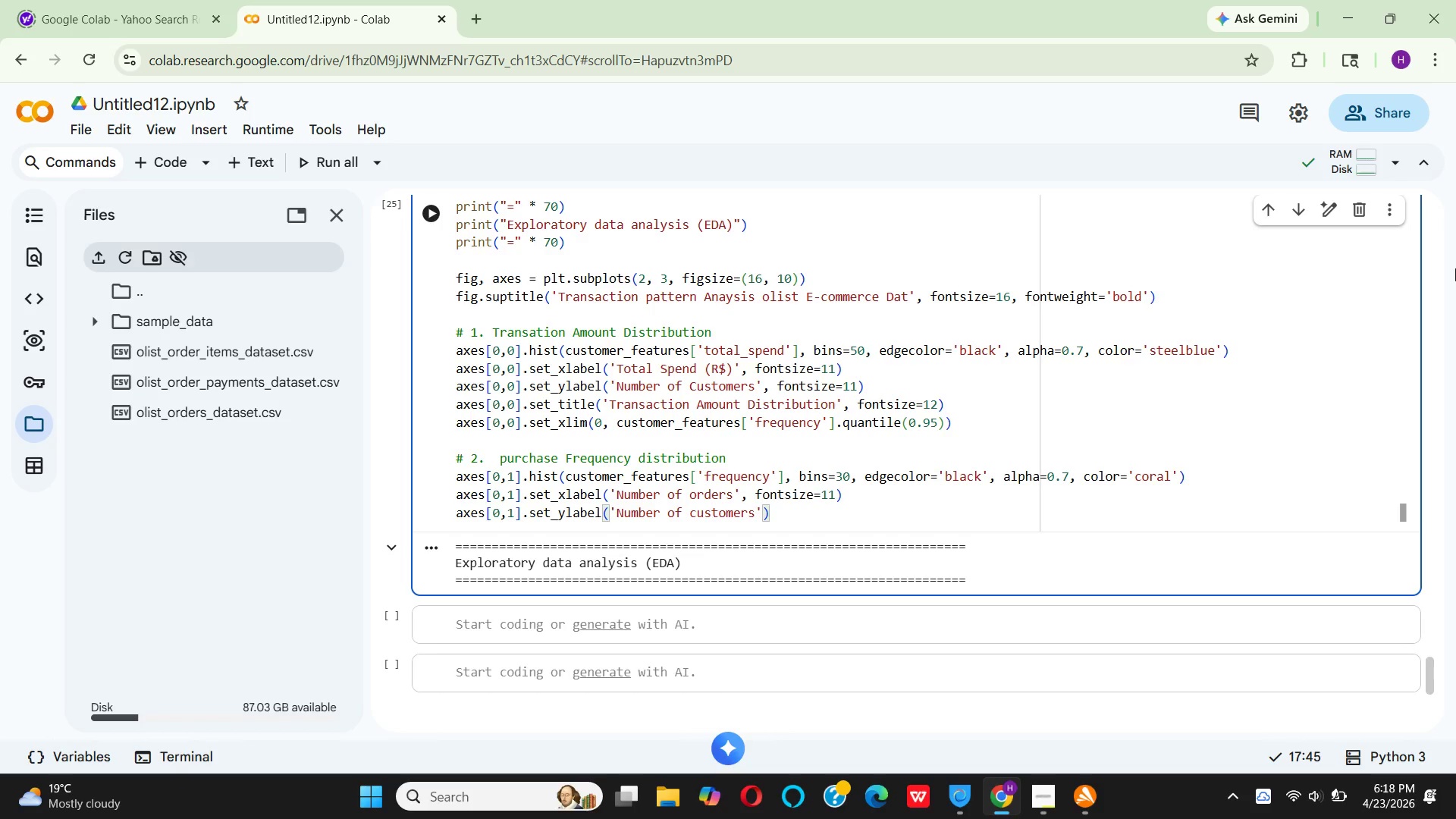 
type(, FNT)
 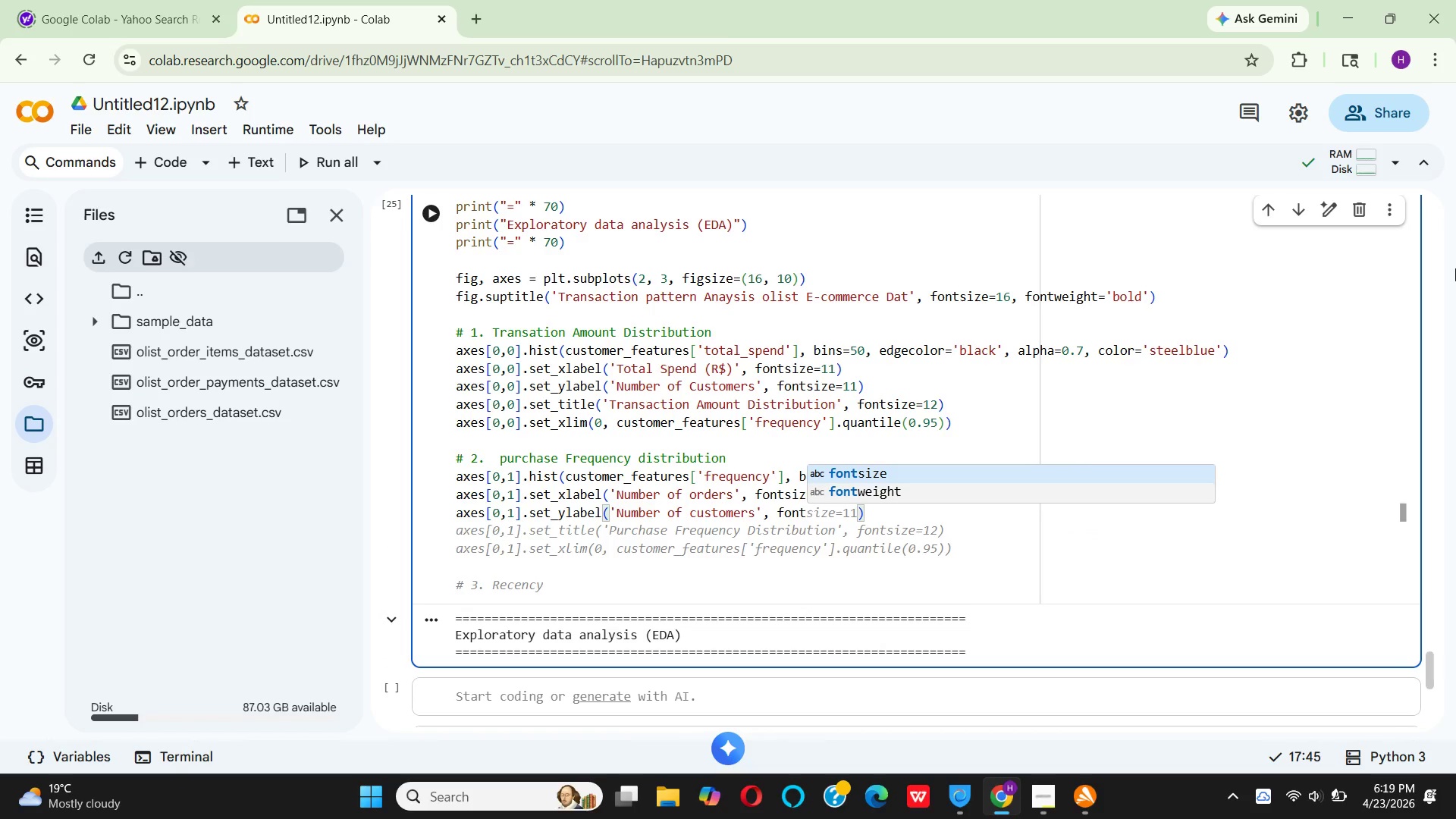 
hold_key(key=O, duration=0.33)
 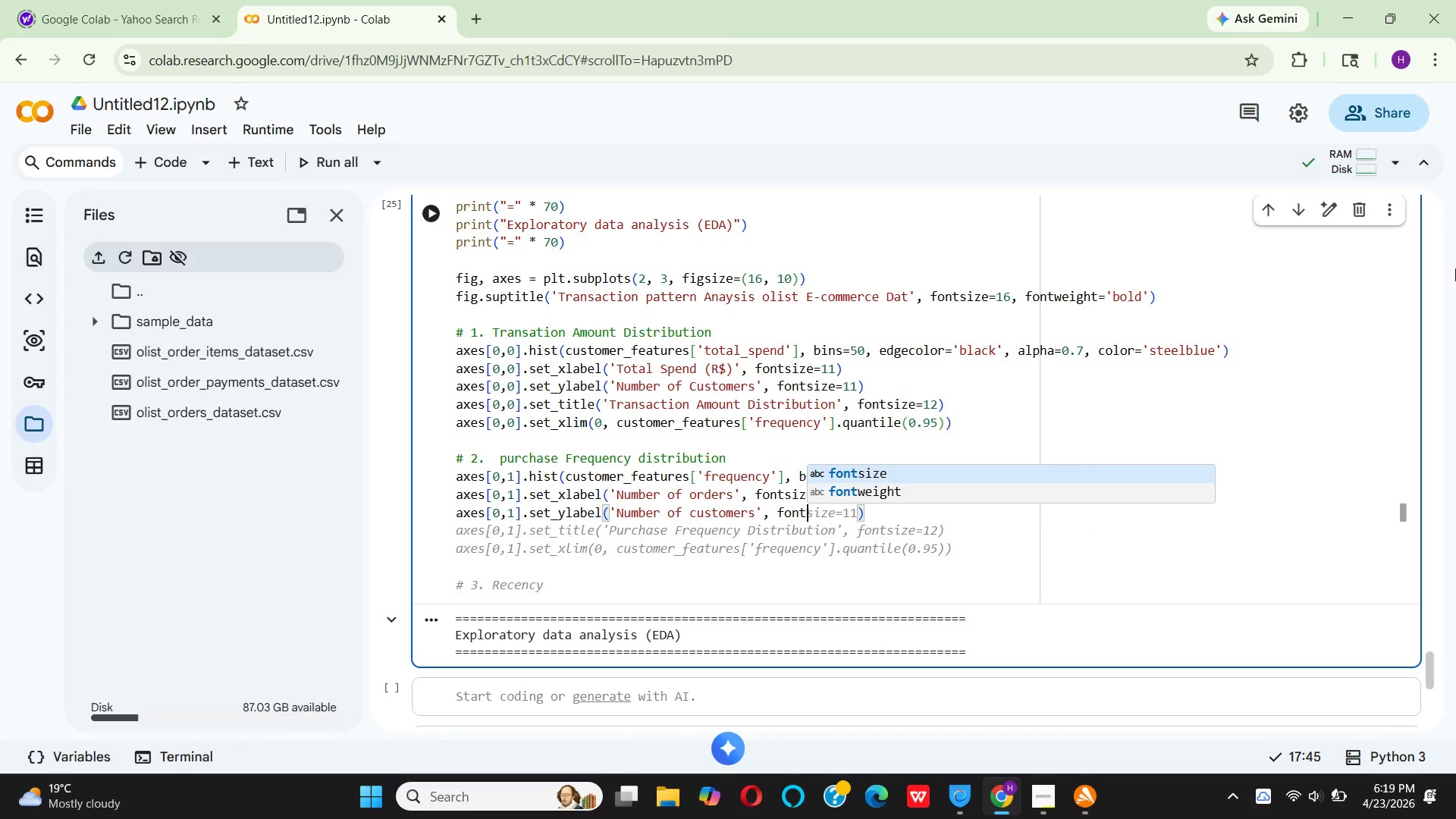 
key(Enter)
 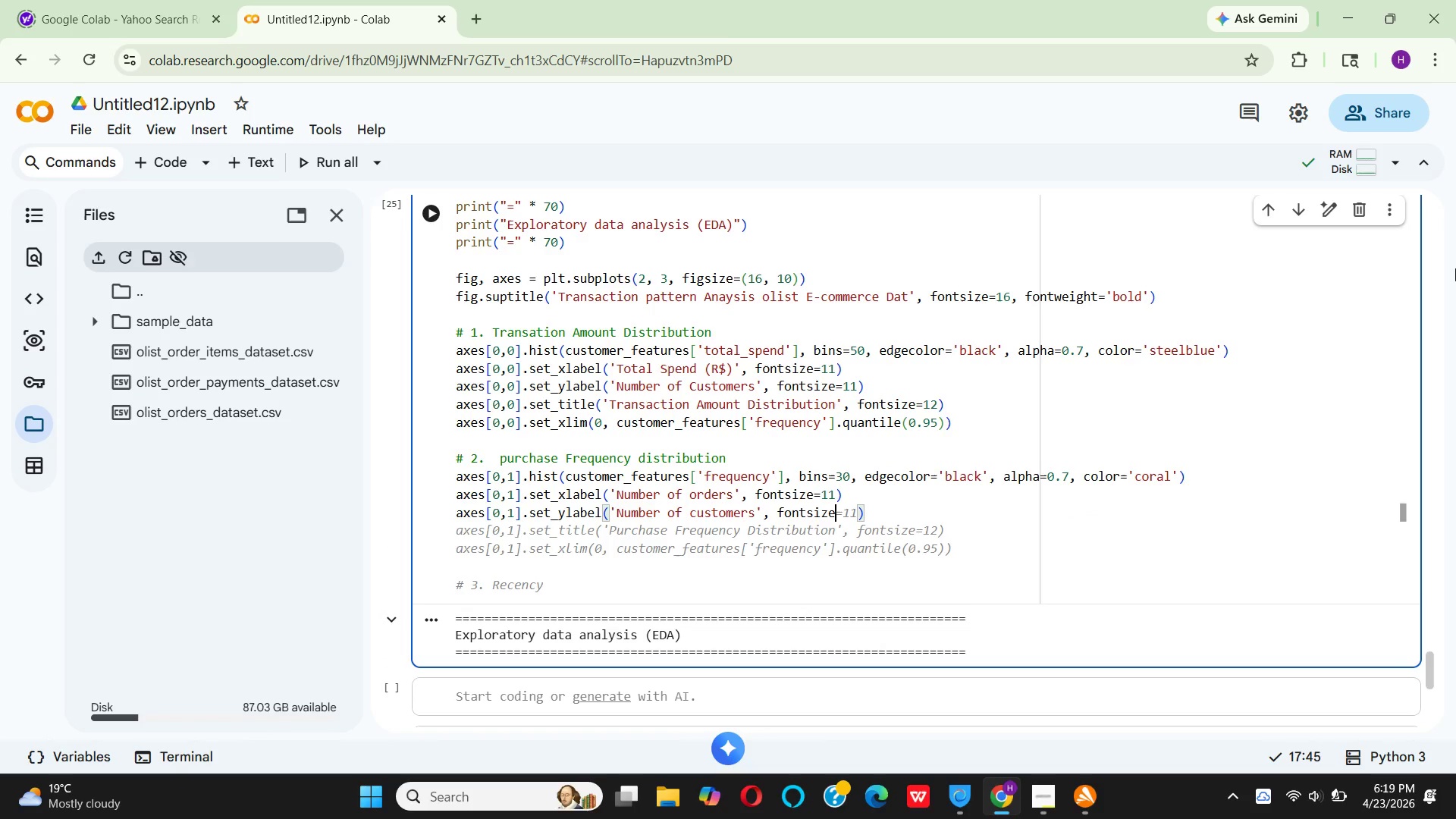 
type(=11))
 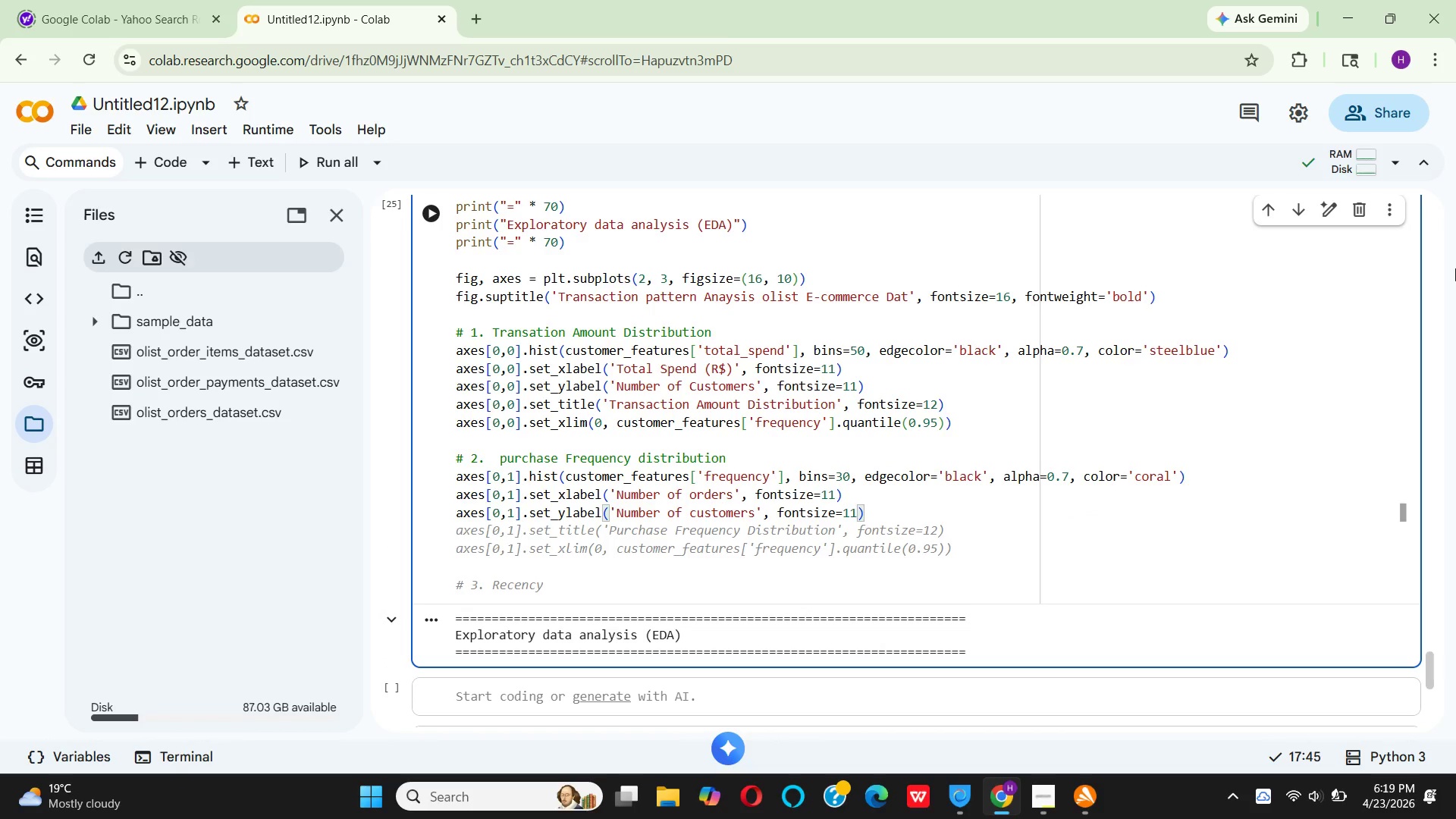 
key(Enter)
 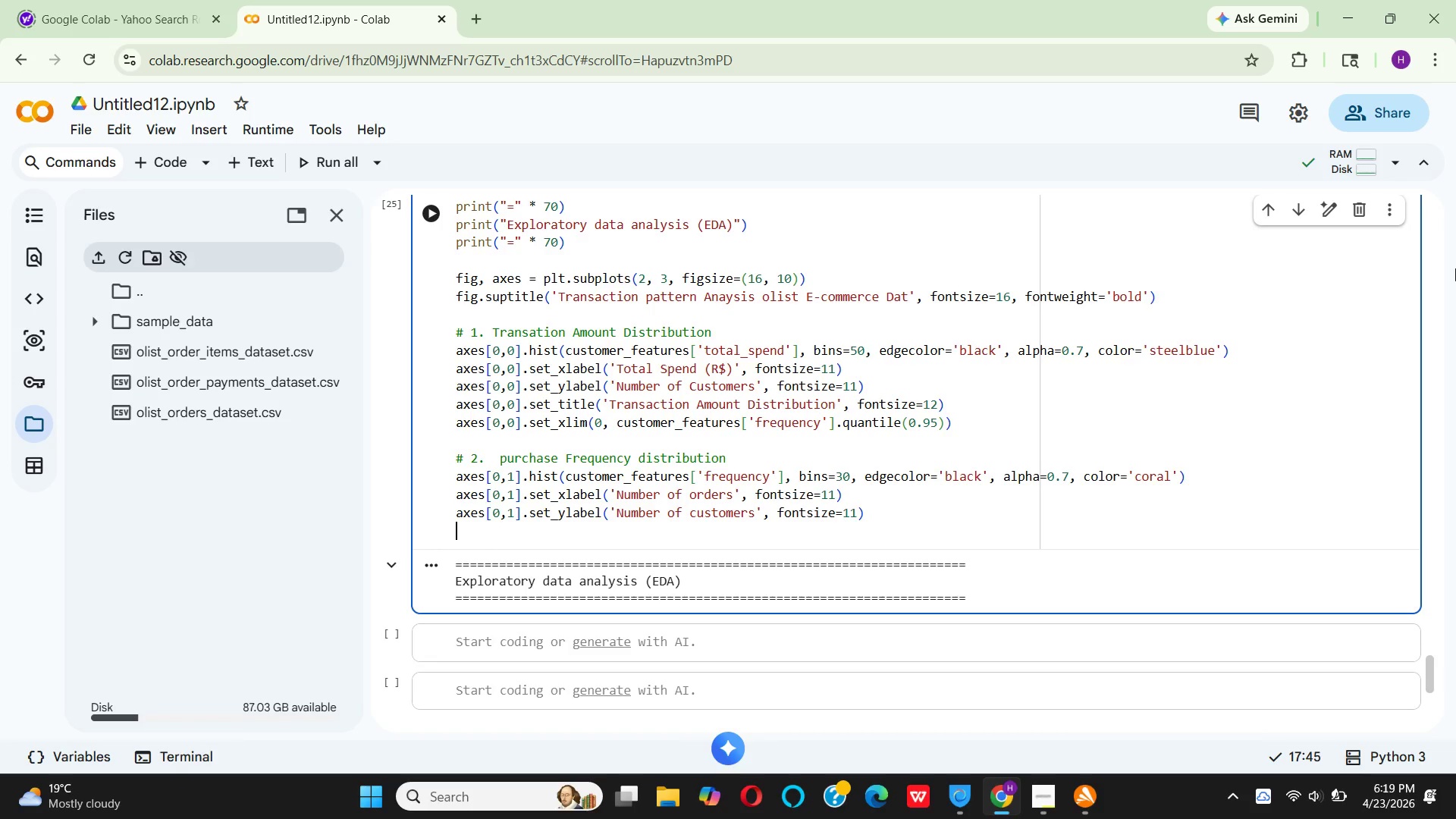 
type(AXES[0,1)
 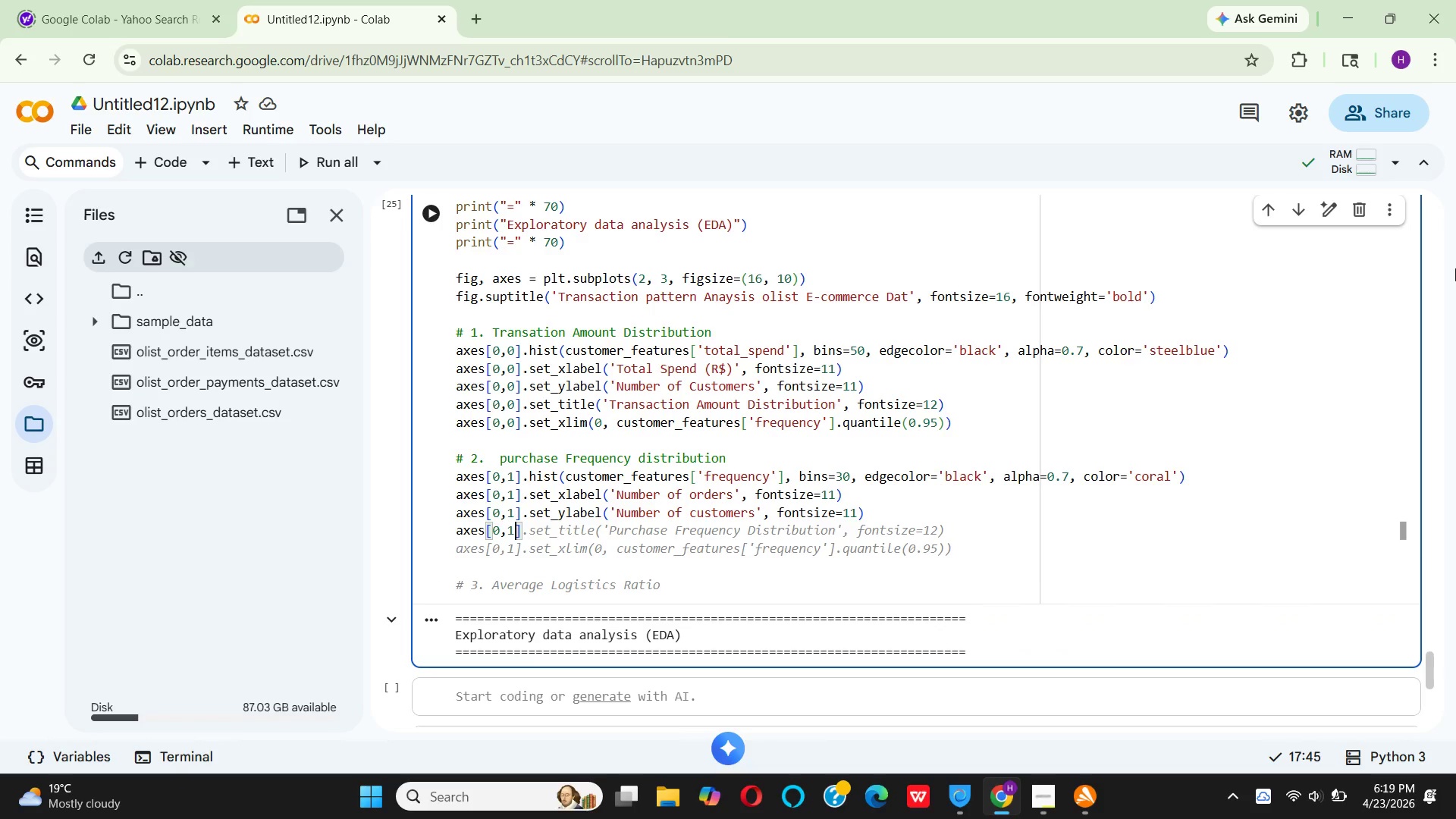 
key(ArrowRight)
 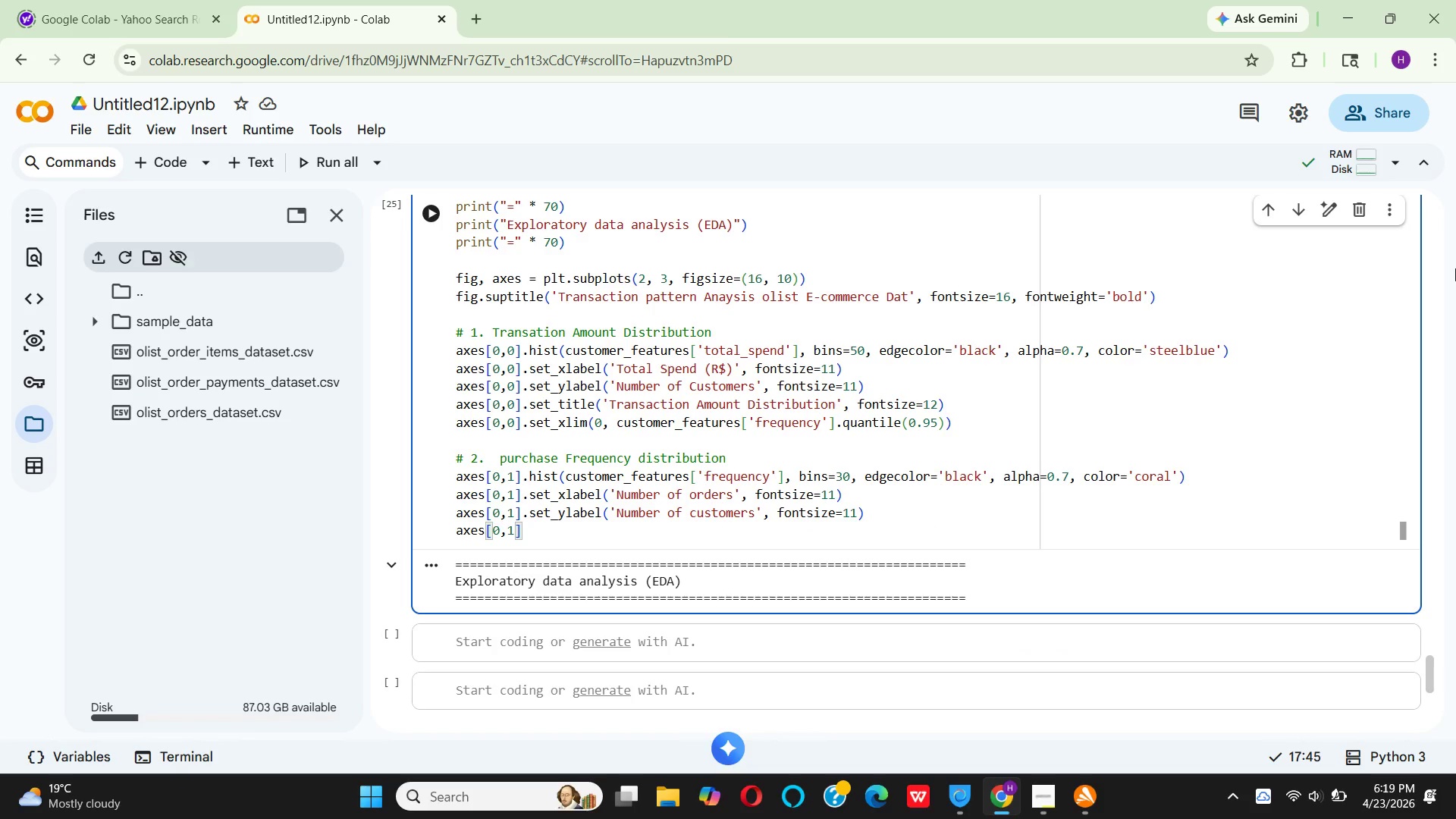 
type(.SET)
 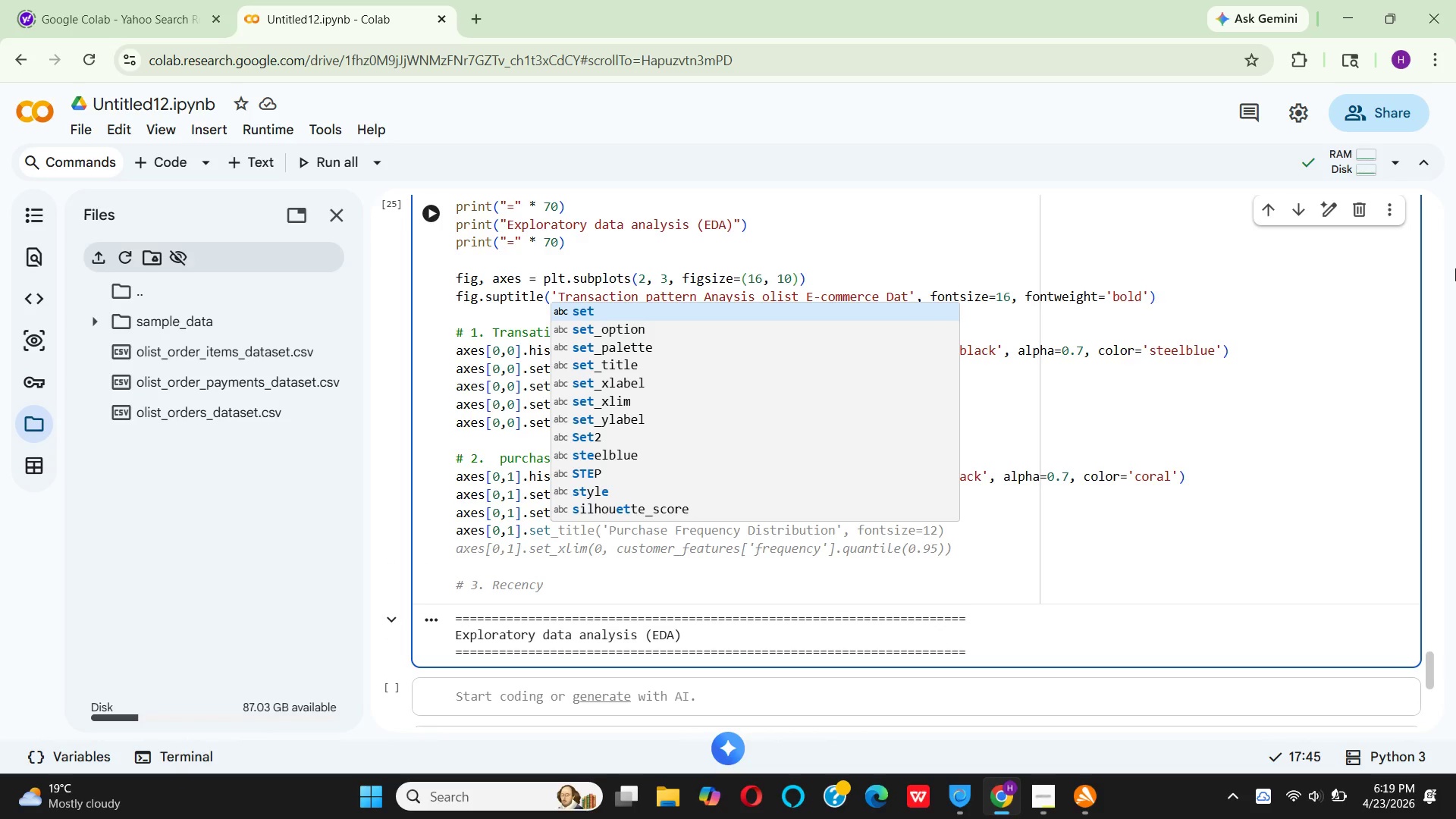 
wait(10.7)
 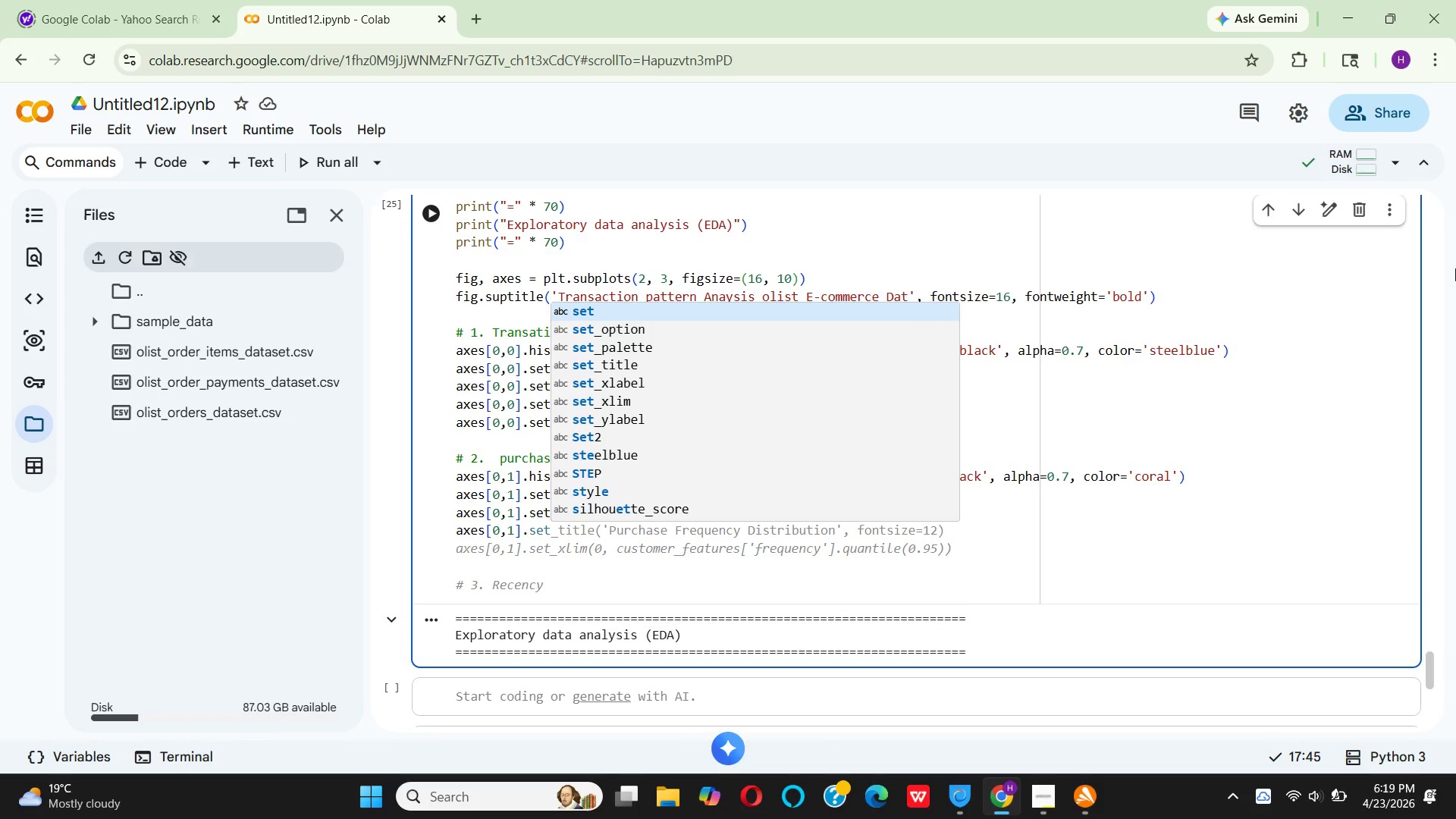 
key(ArrowDown)
 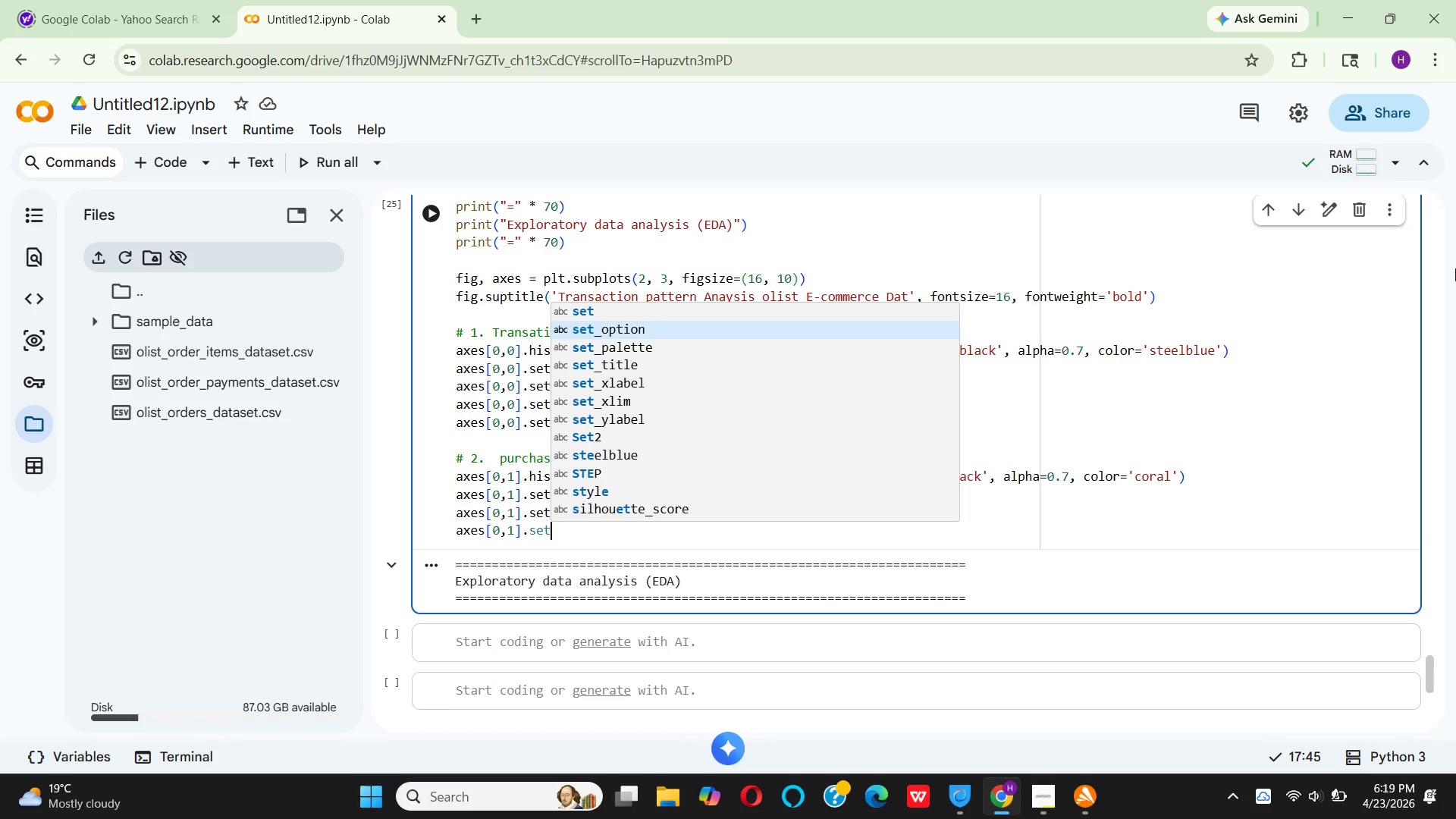 
key(ArrowDown)
 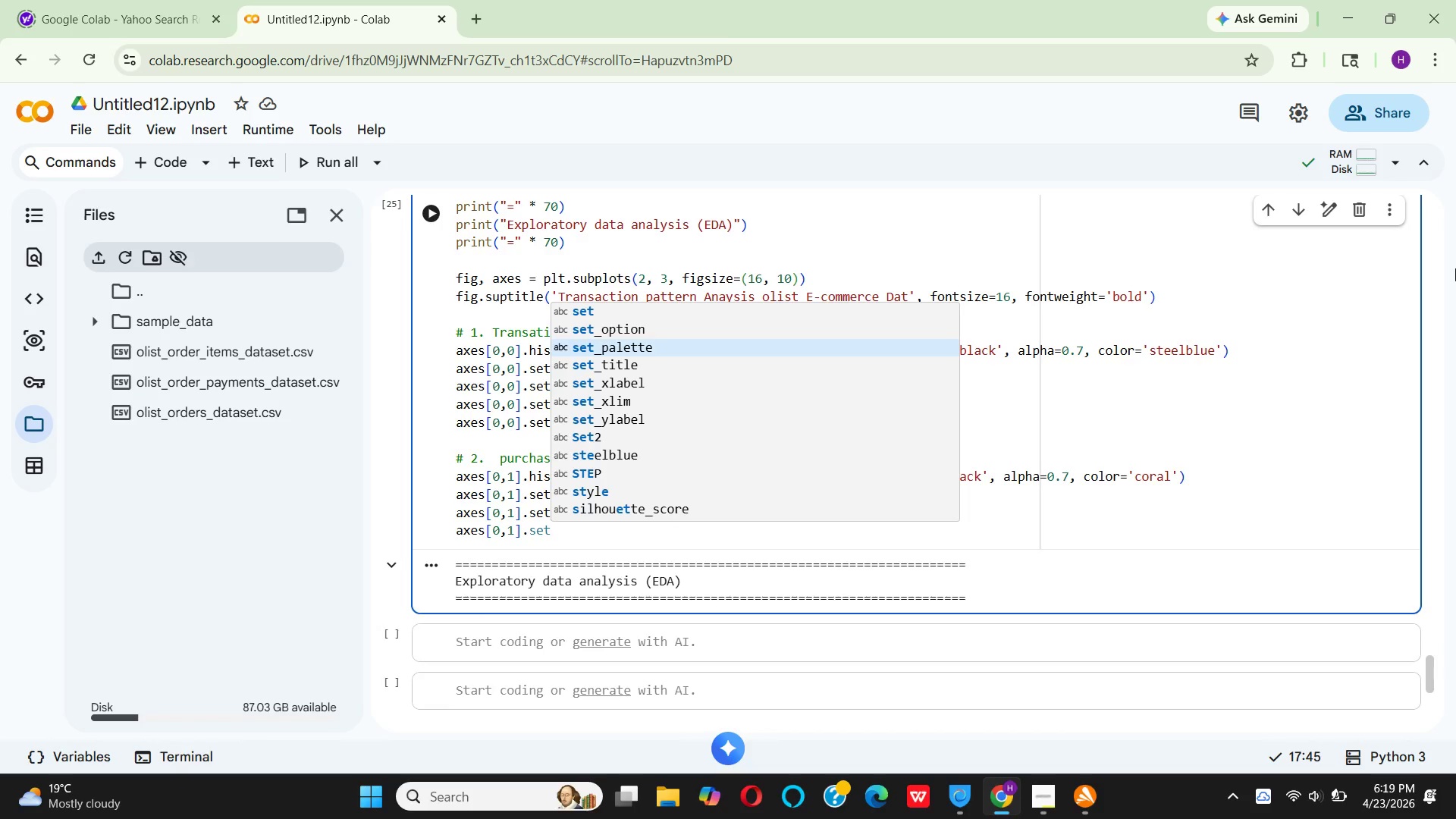 
key(ArrowDown)
 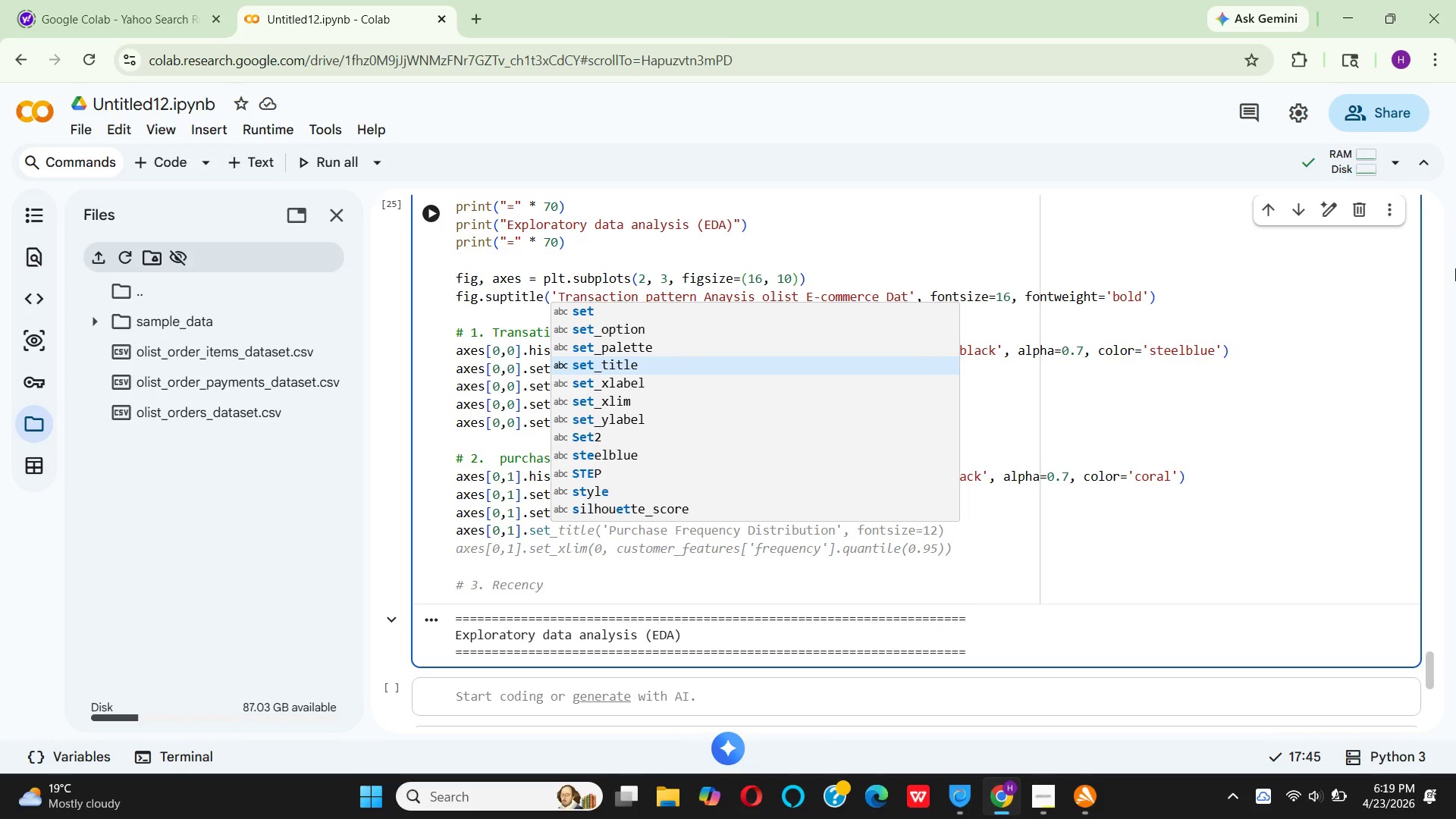 
key(Enter)
 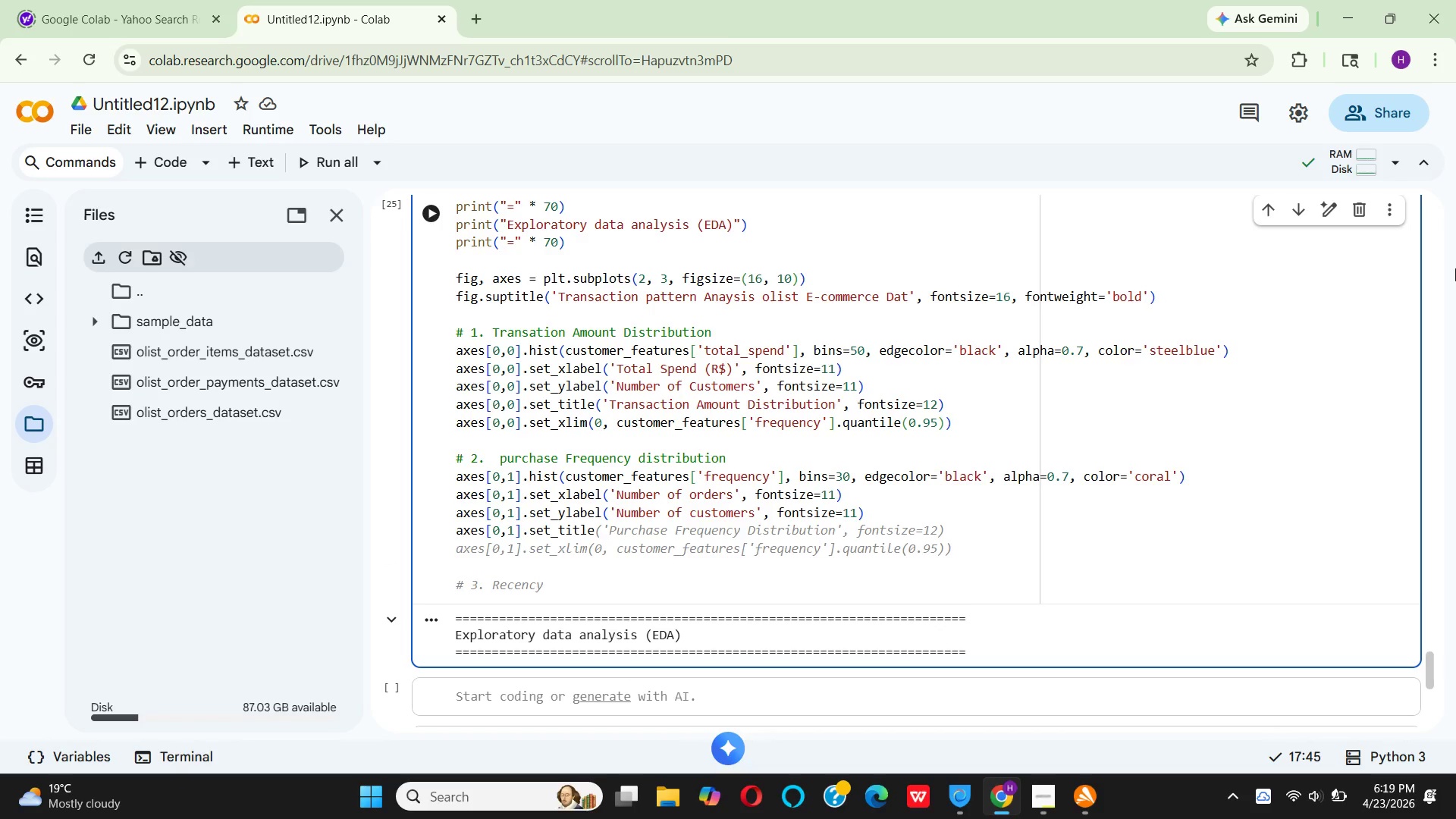 
wait(5.42)
 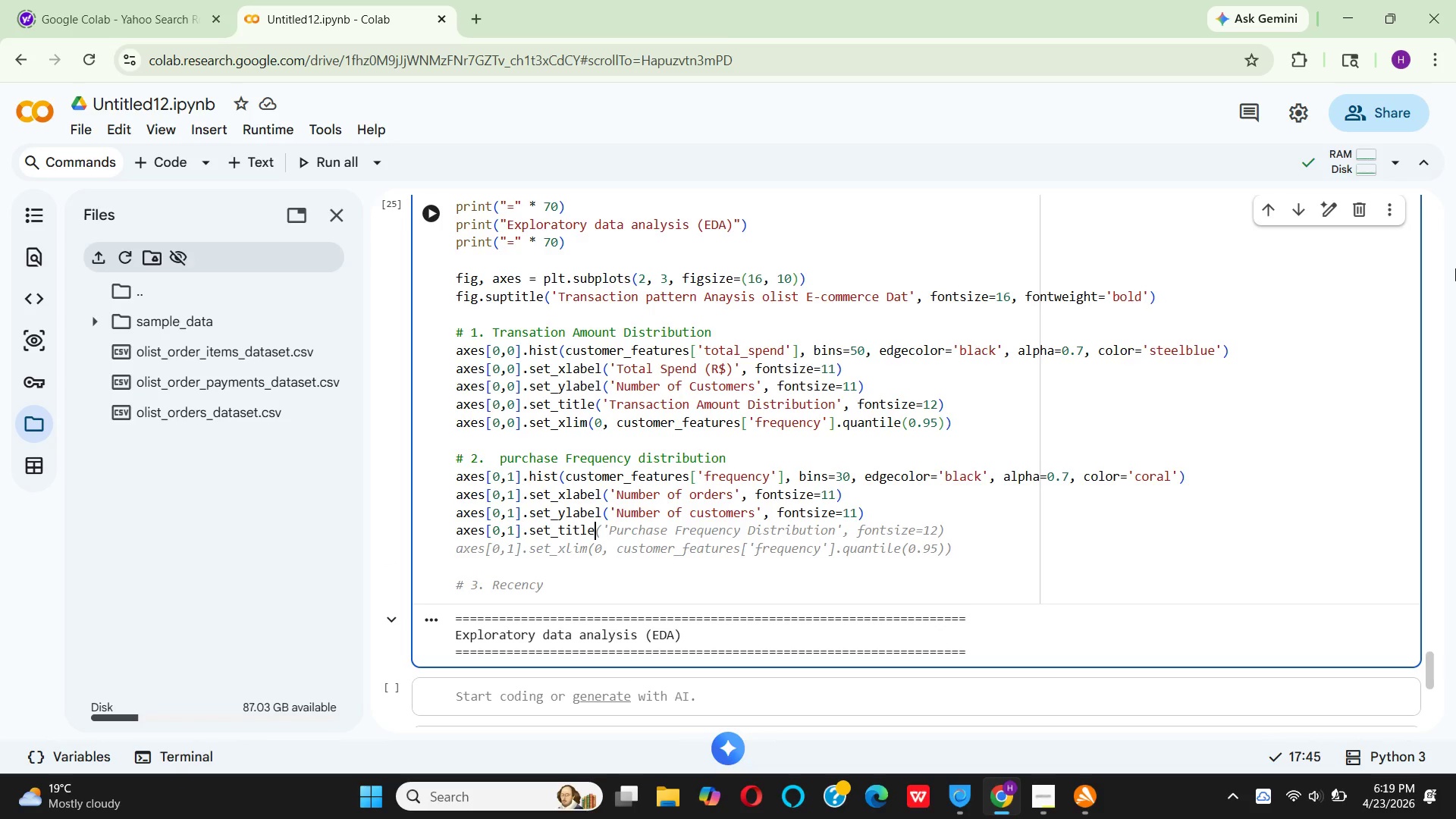 
type(('PURCHASE )
 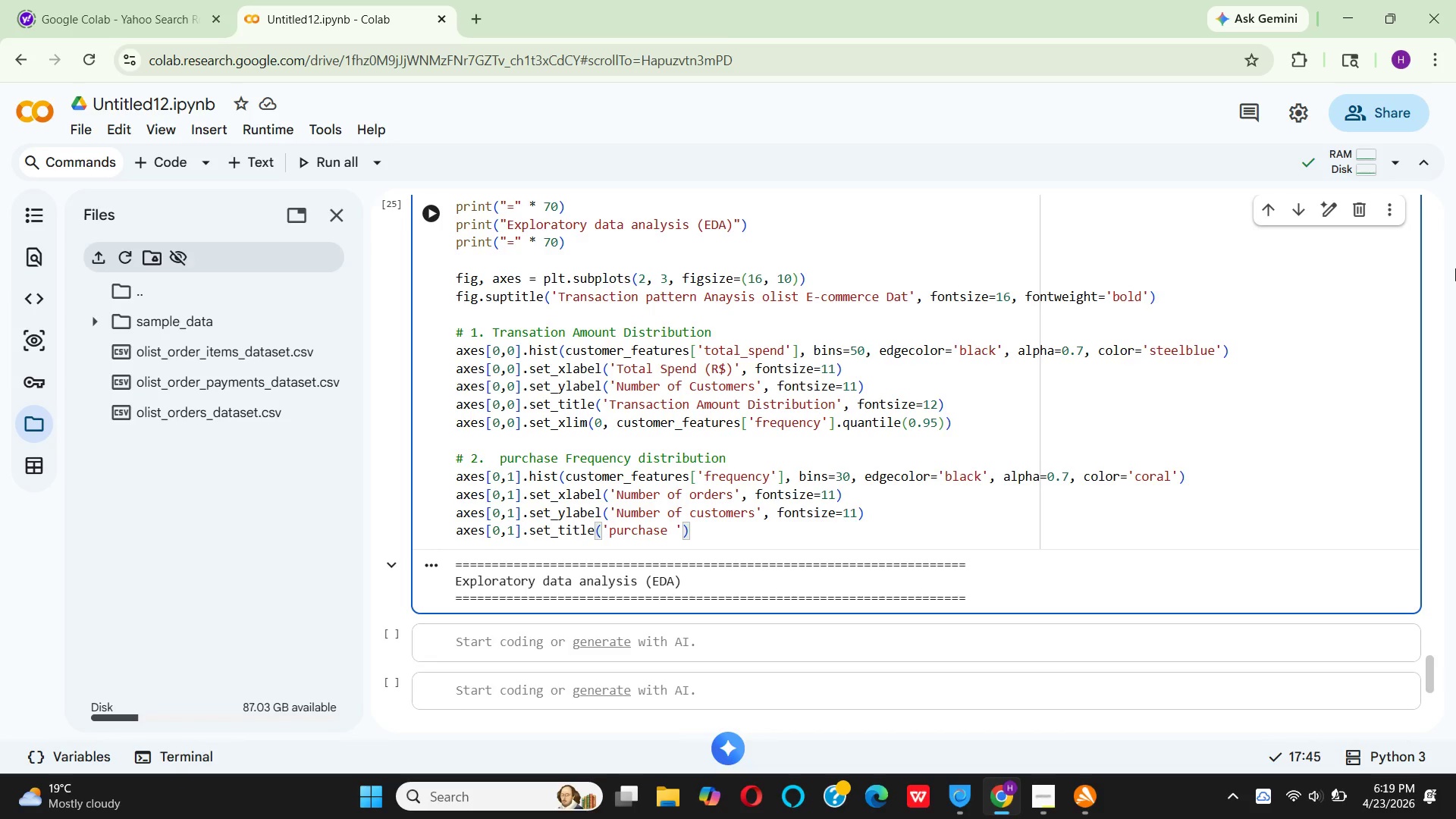 
wait(5.05)
 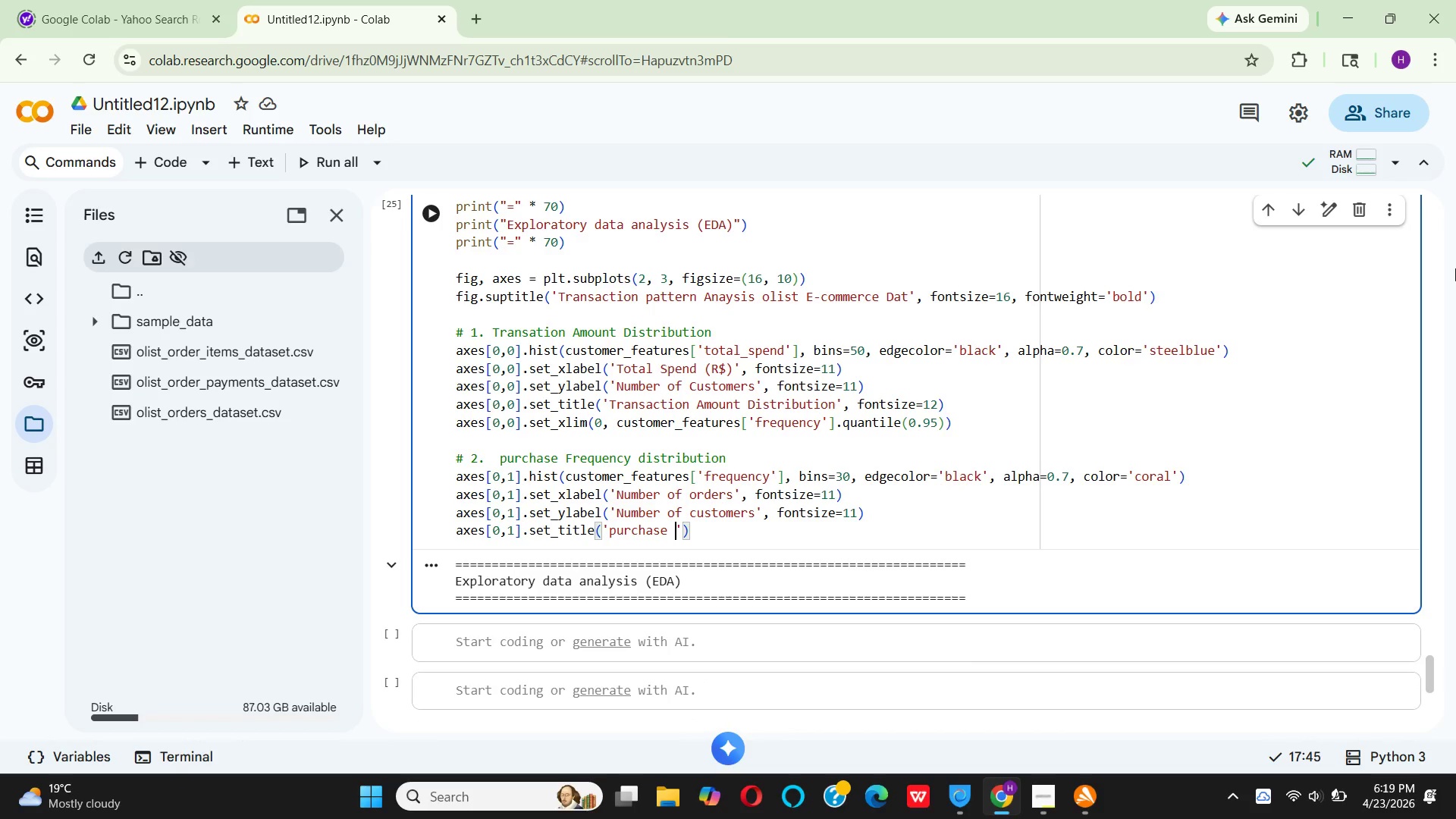 
type(frequency d)
key(Backspace)
type(Dst)
 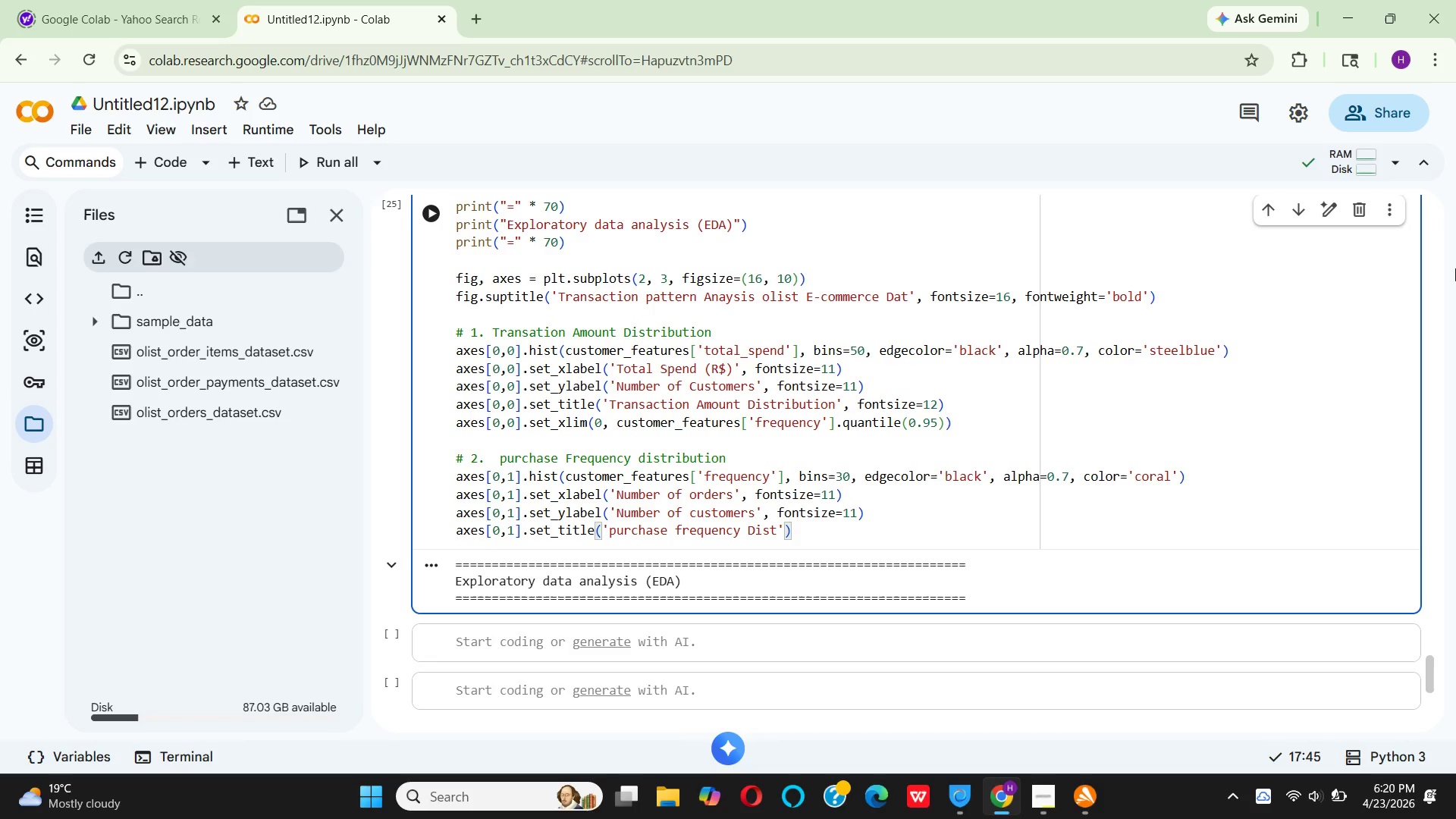 
hold_key(key=I, duration=0.33)
 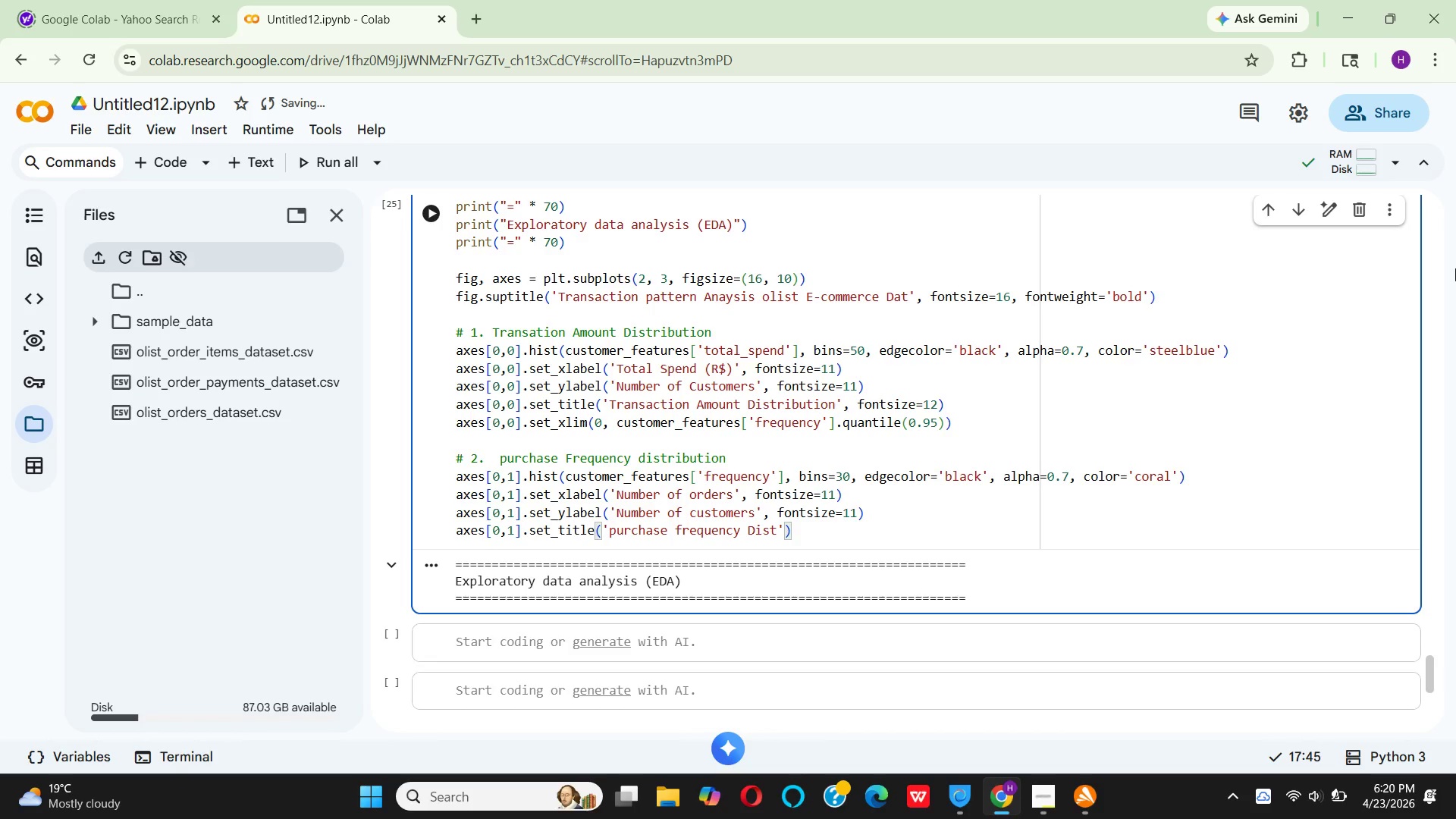 
type(tribution)
 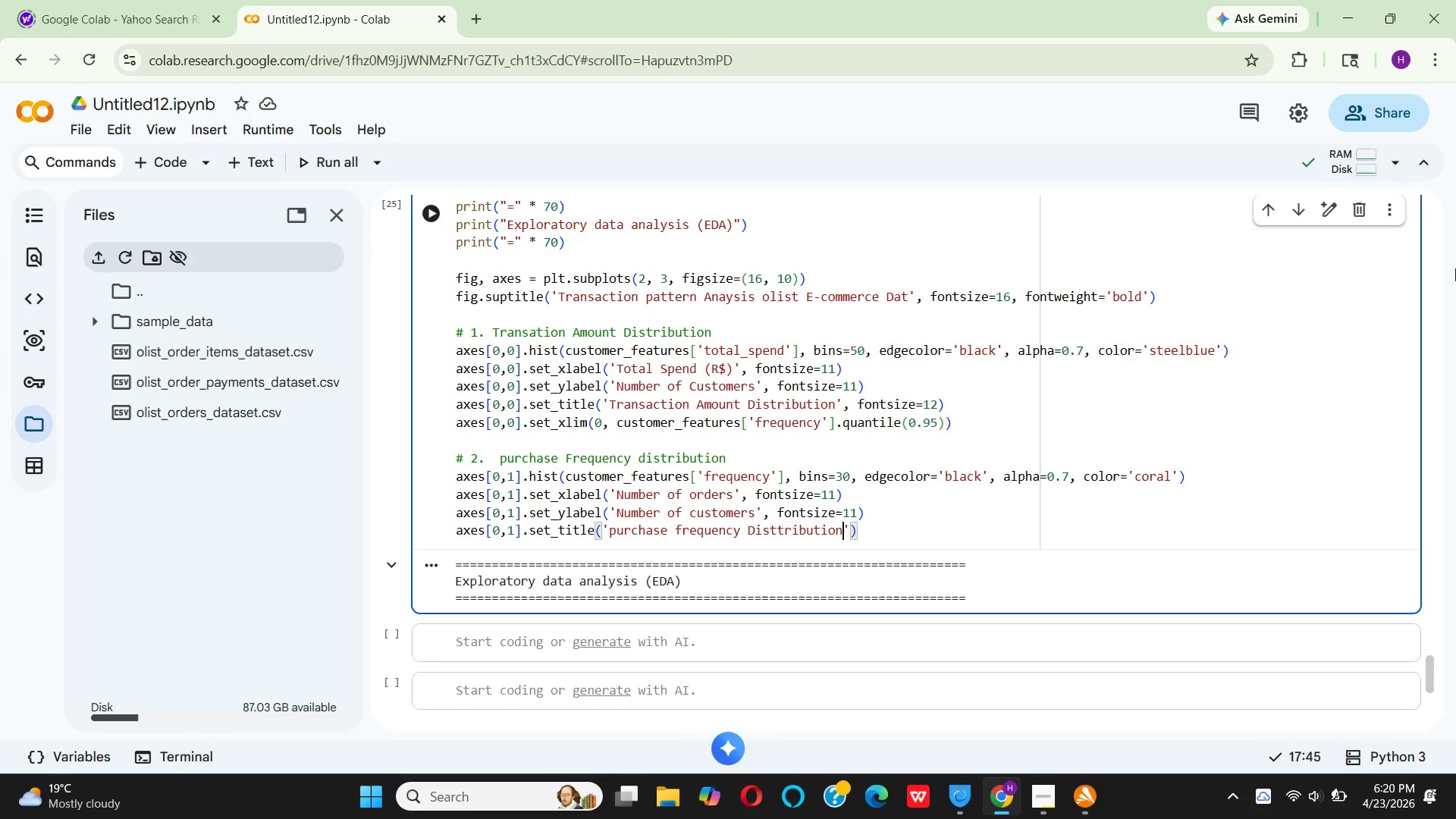 
key(ArrowRight)
 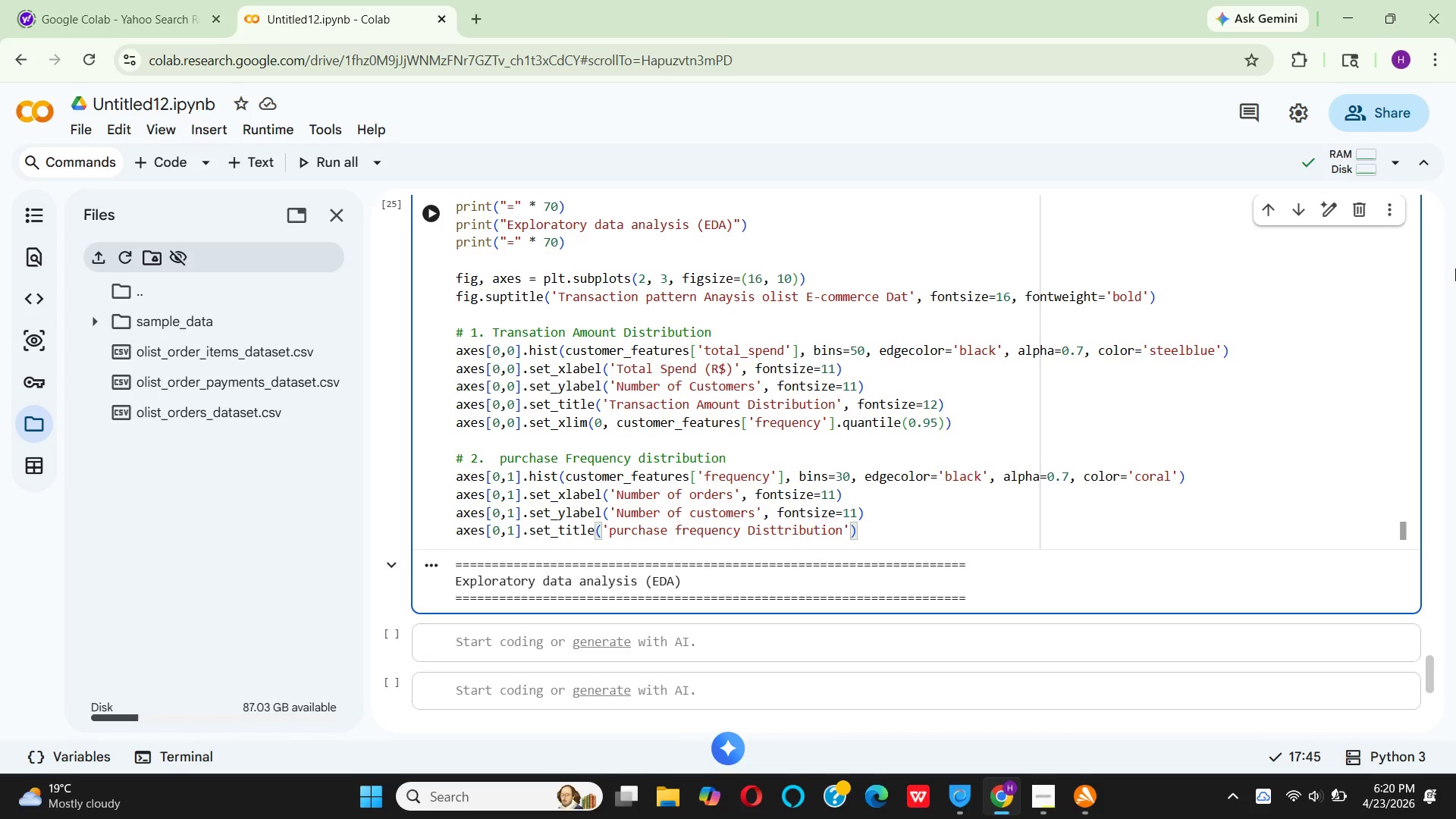 
type(, fnt)
 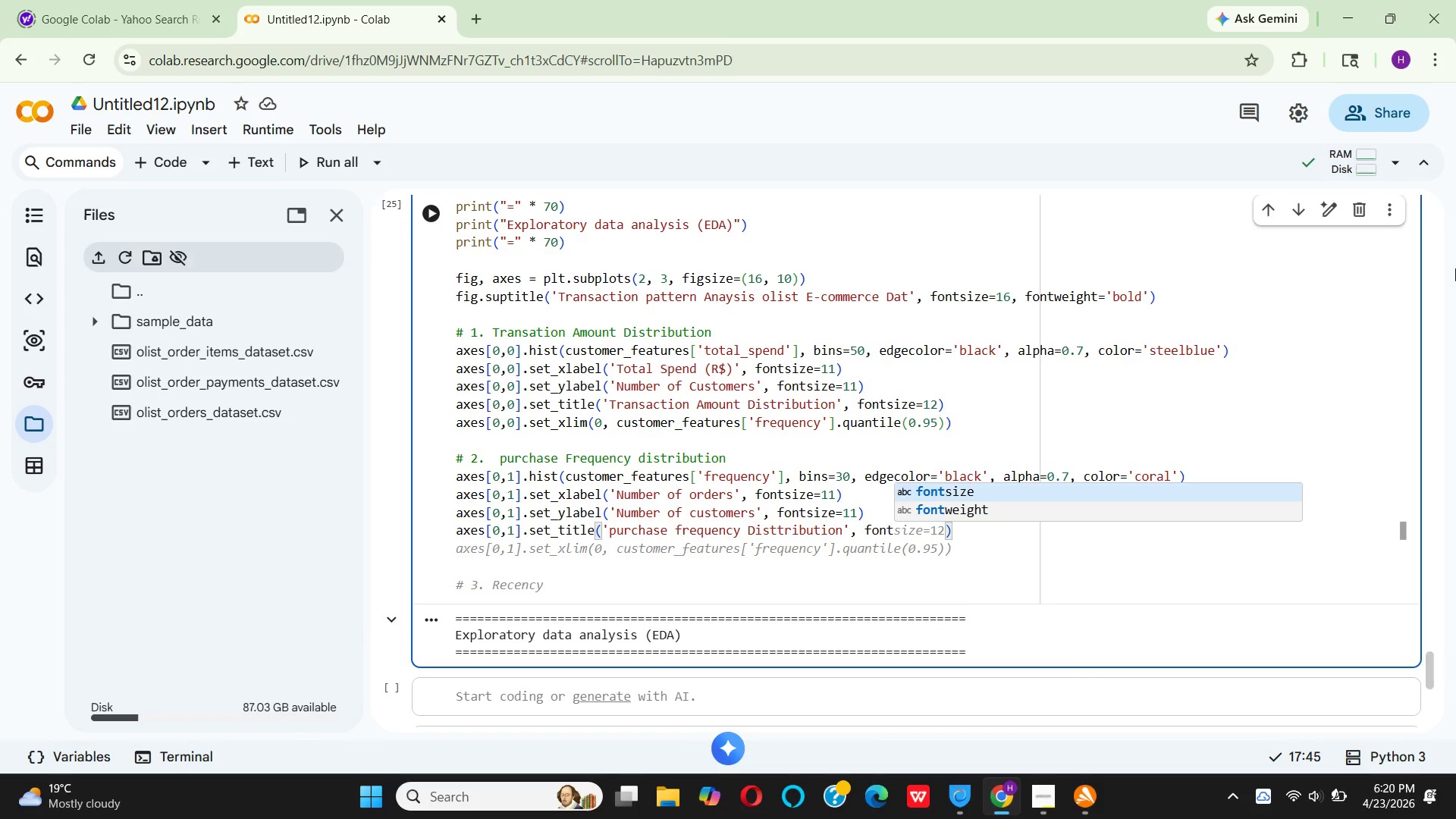 
hold_key(key=O, duration=0.39)
 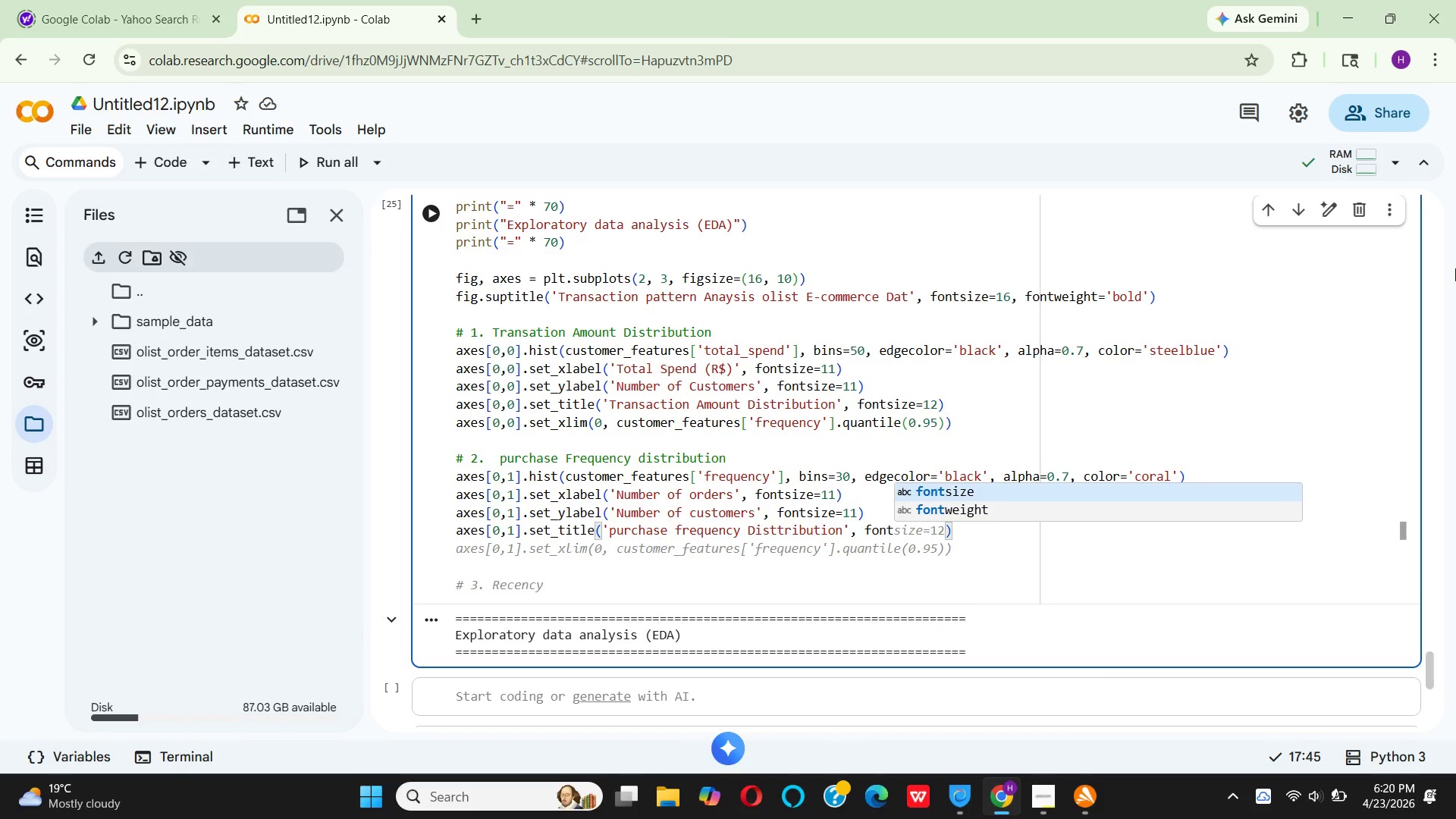 
key(Enter)
 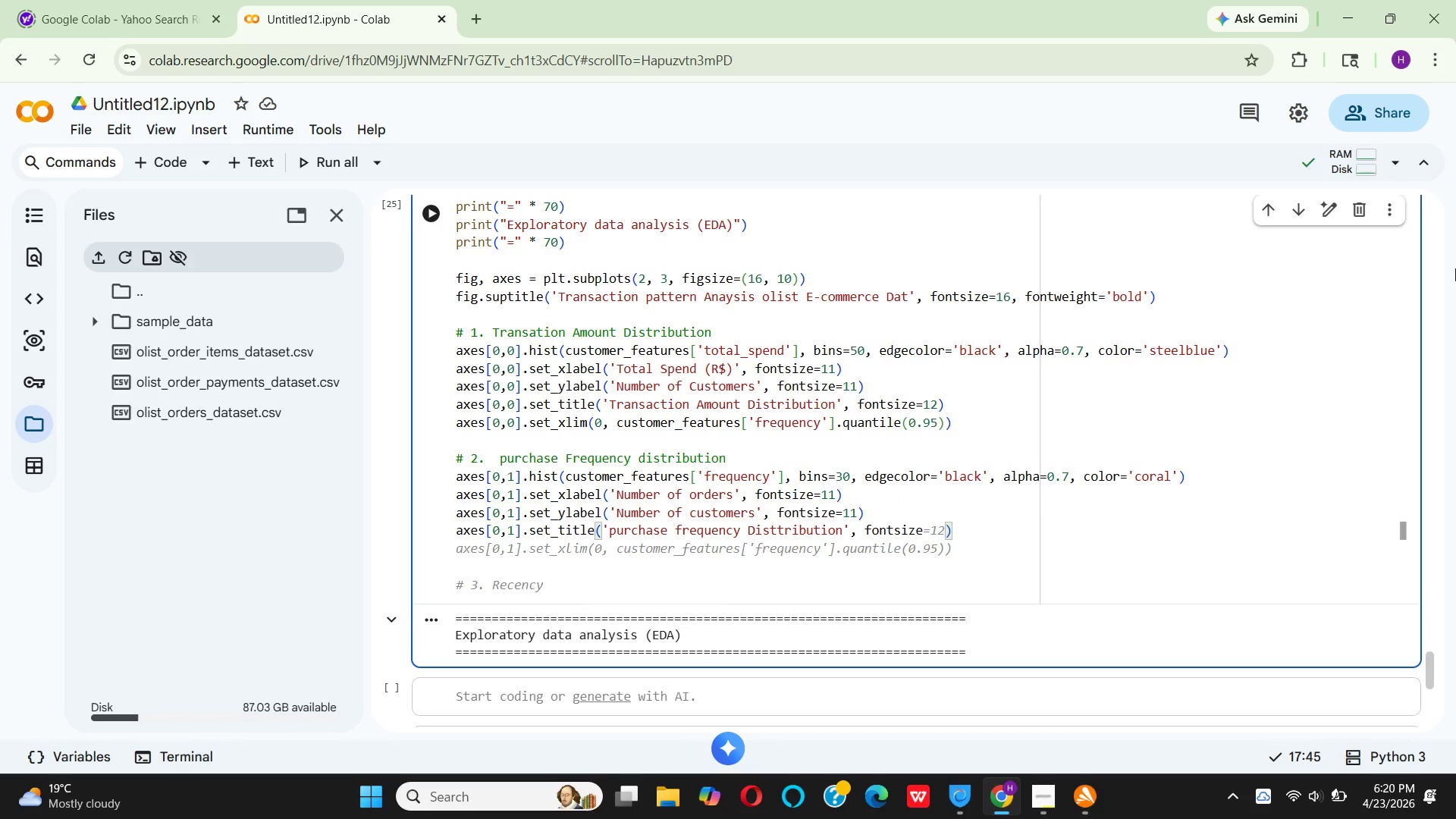 
type(=12)
 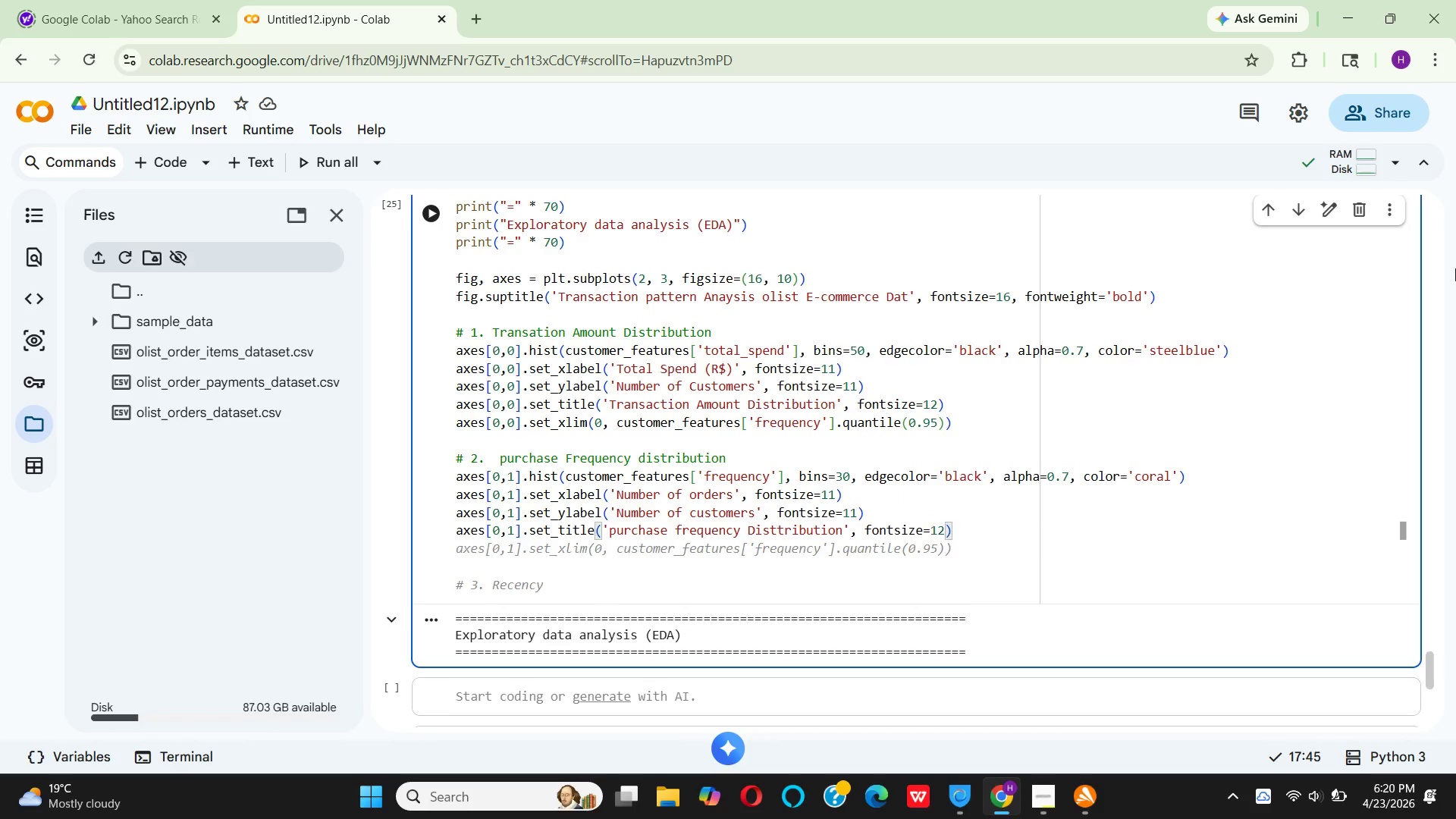 
key(ArrowRight)
 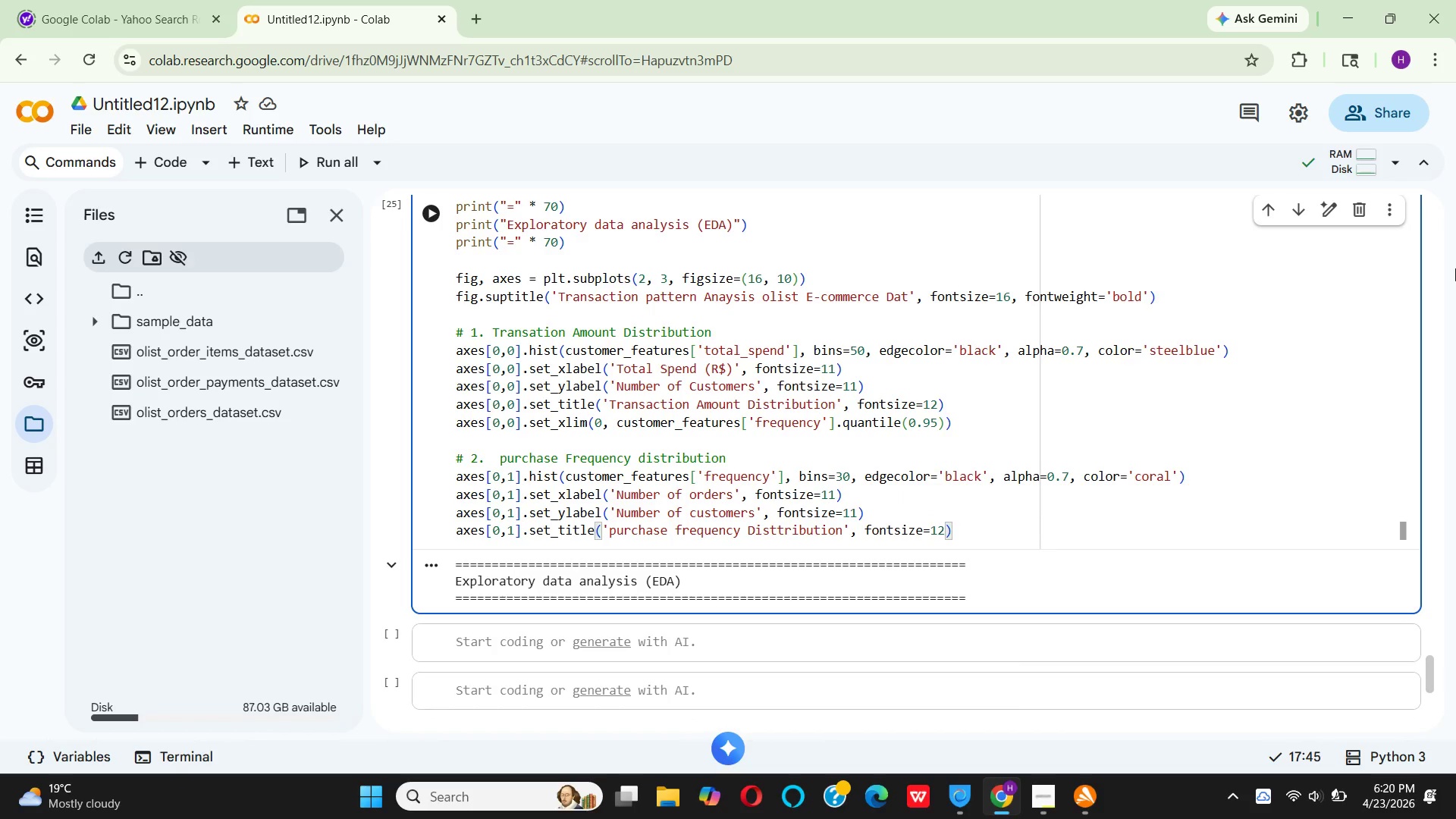 
key(Enter)
 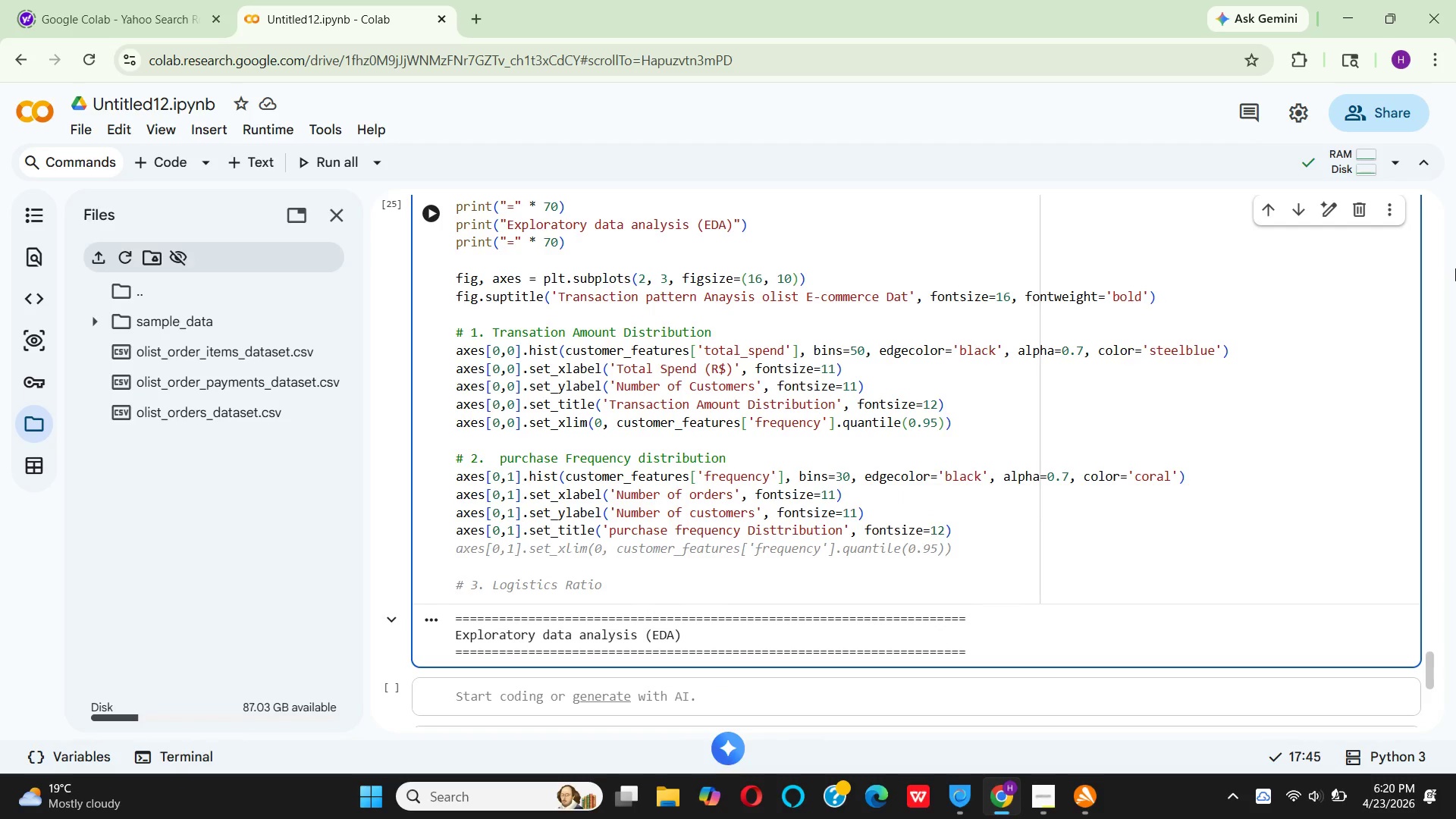 
wait(9.38)
 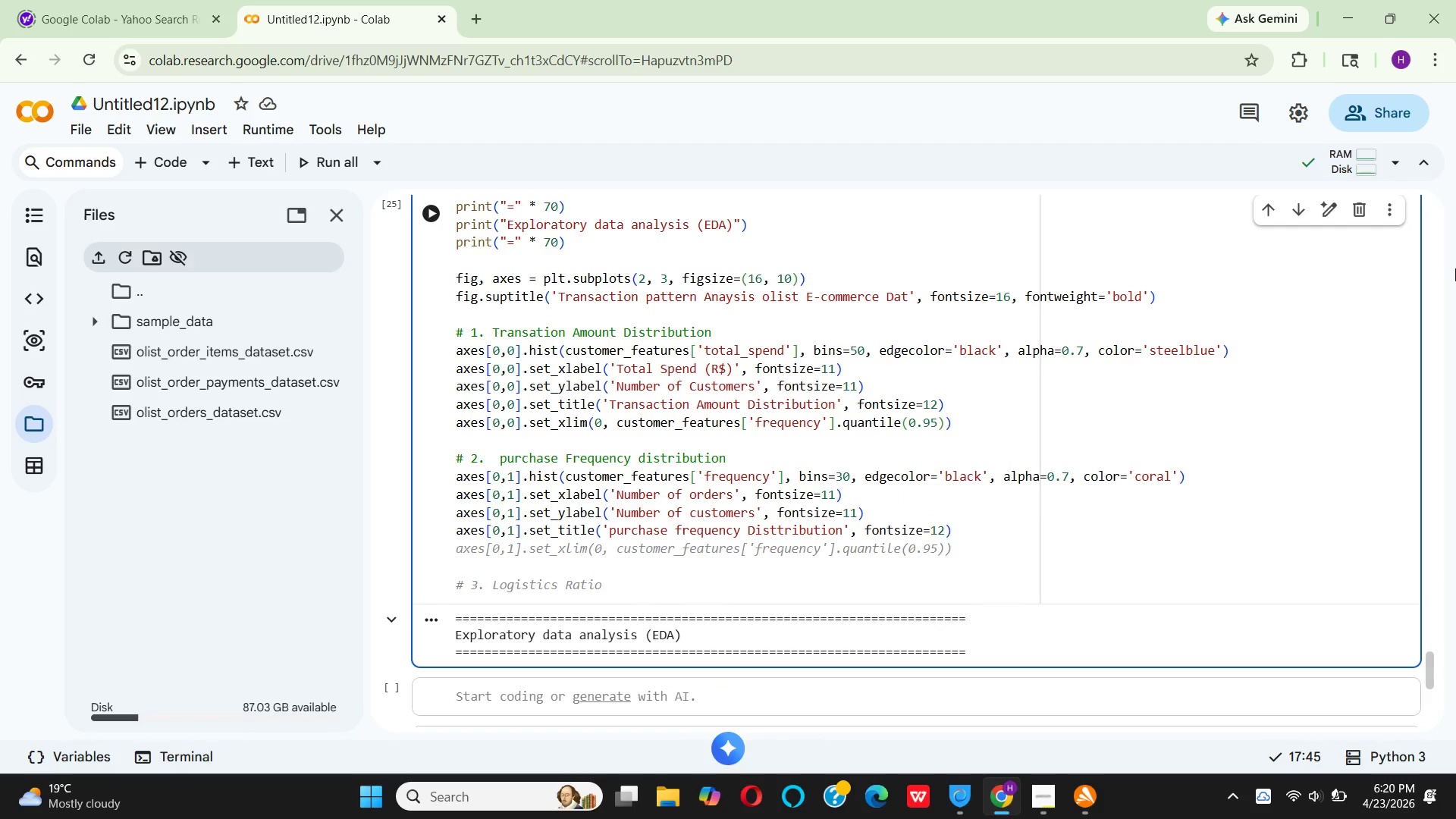 
type(axes[0,1a)
key(Backspace)
 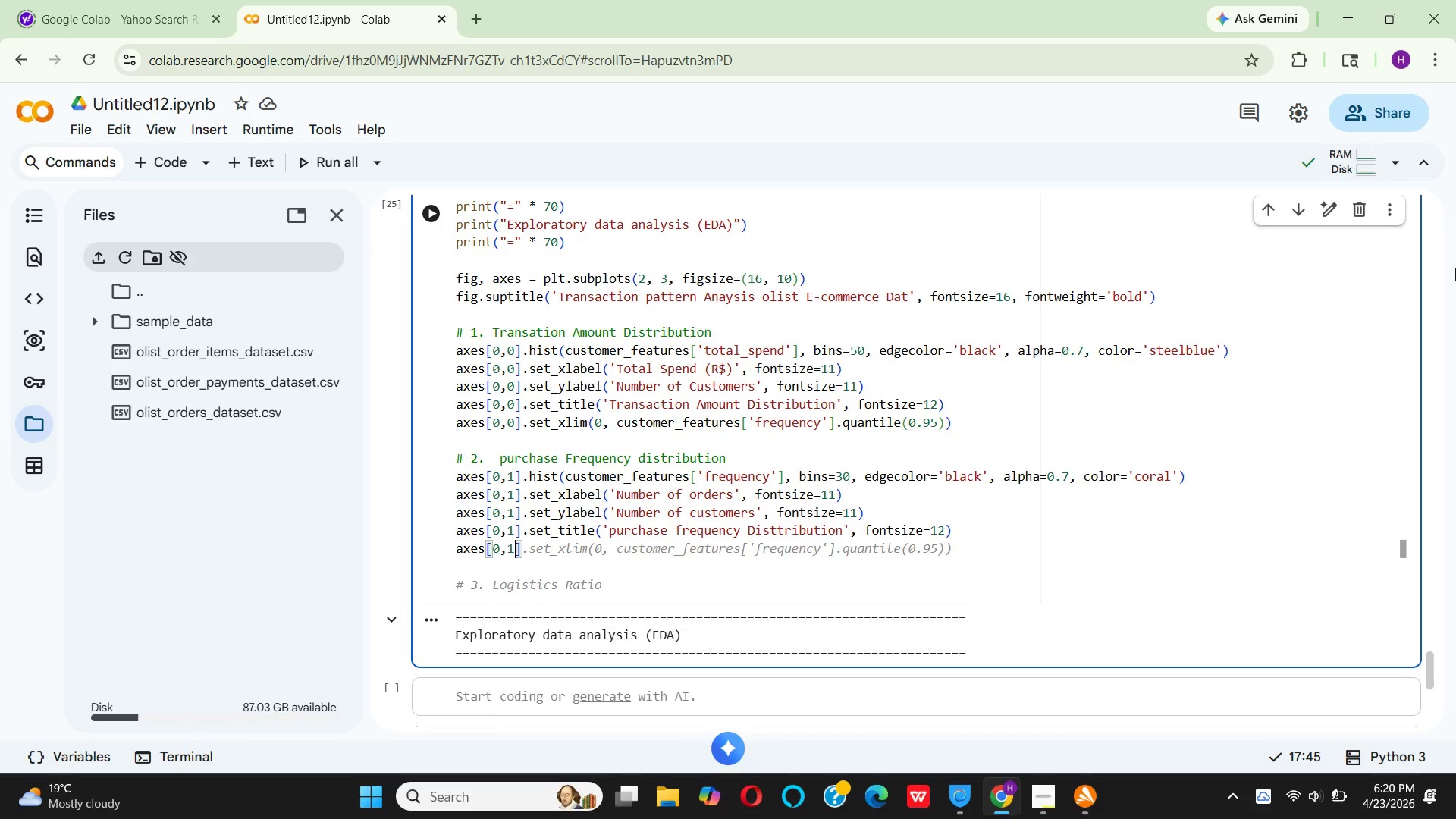 
key(ArrowRight)
 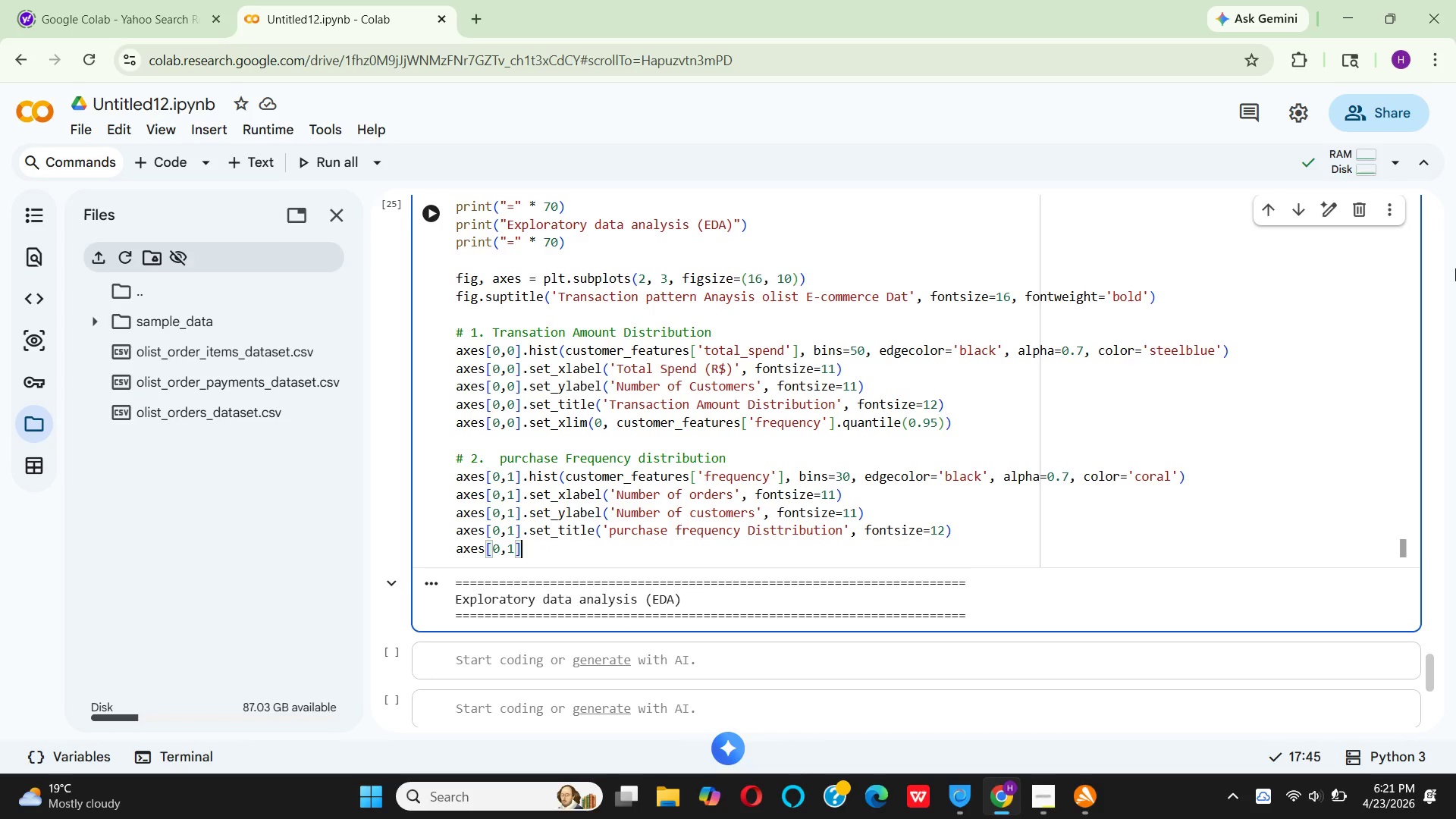 
type(.srt)
key(Backspace)
type(et)
key(Backspace)
key(Backspace)
key(Backspace)
type(et_)
 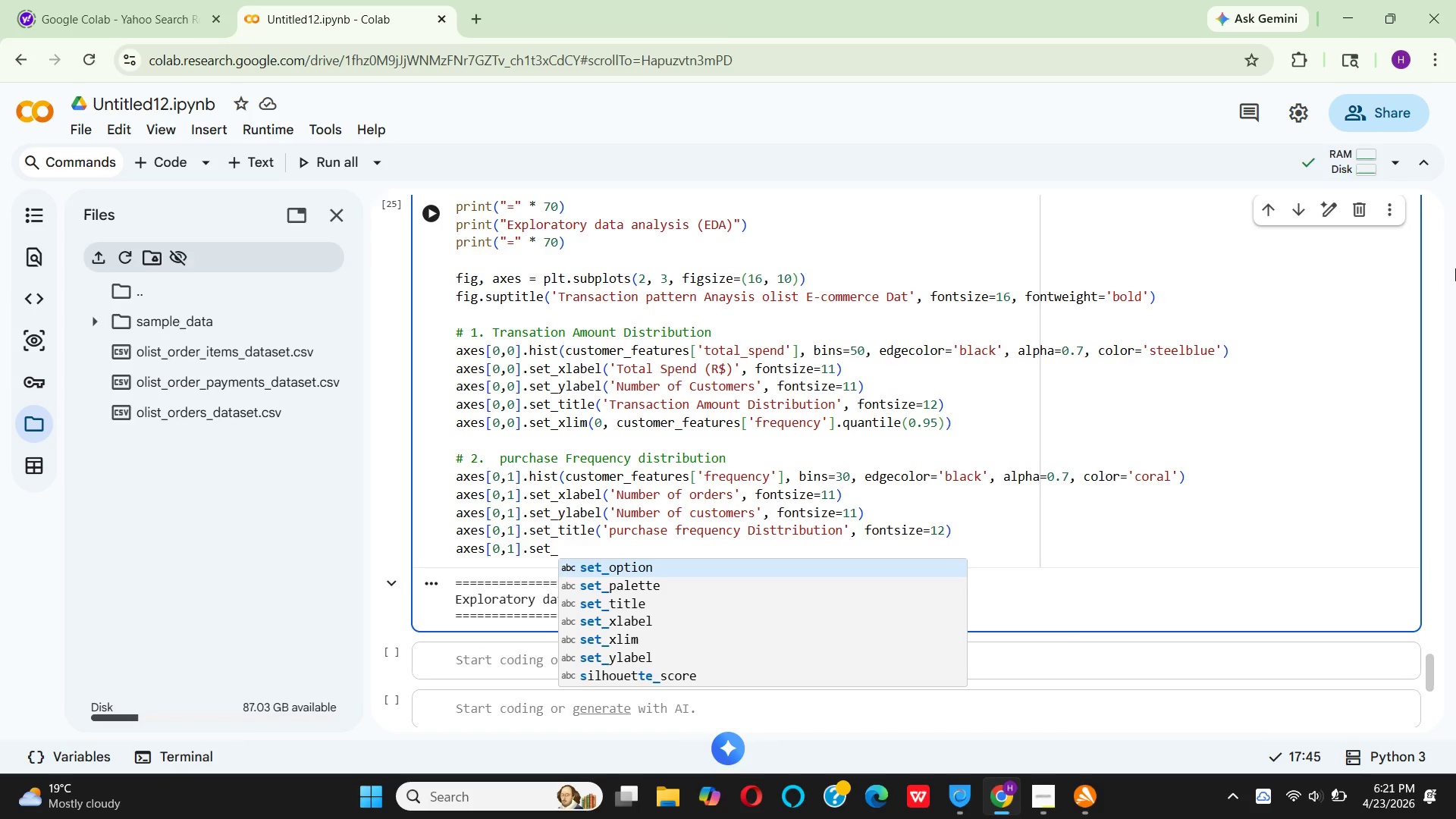 
key(ArrowDown)
 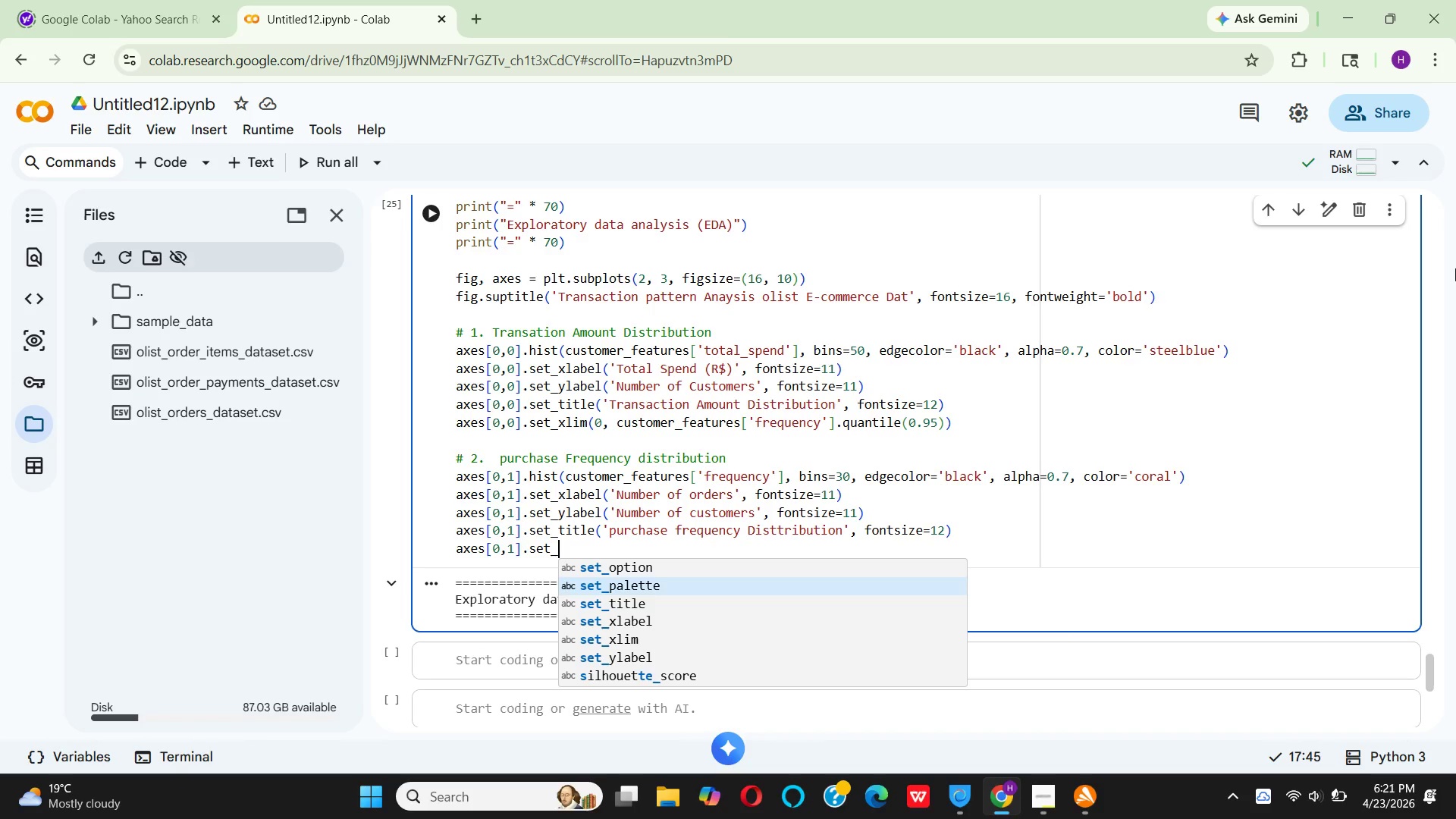 
key(ArrowDown)
 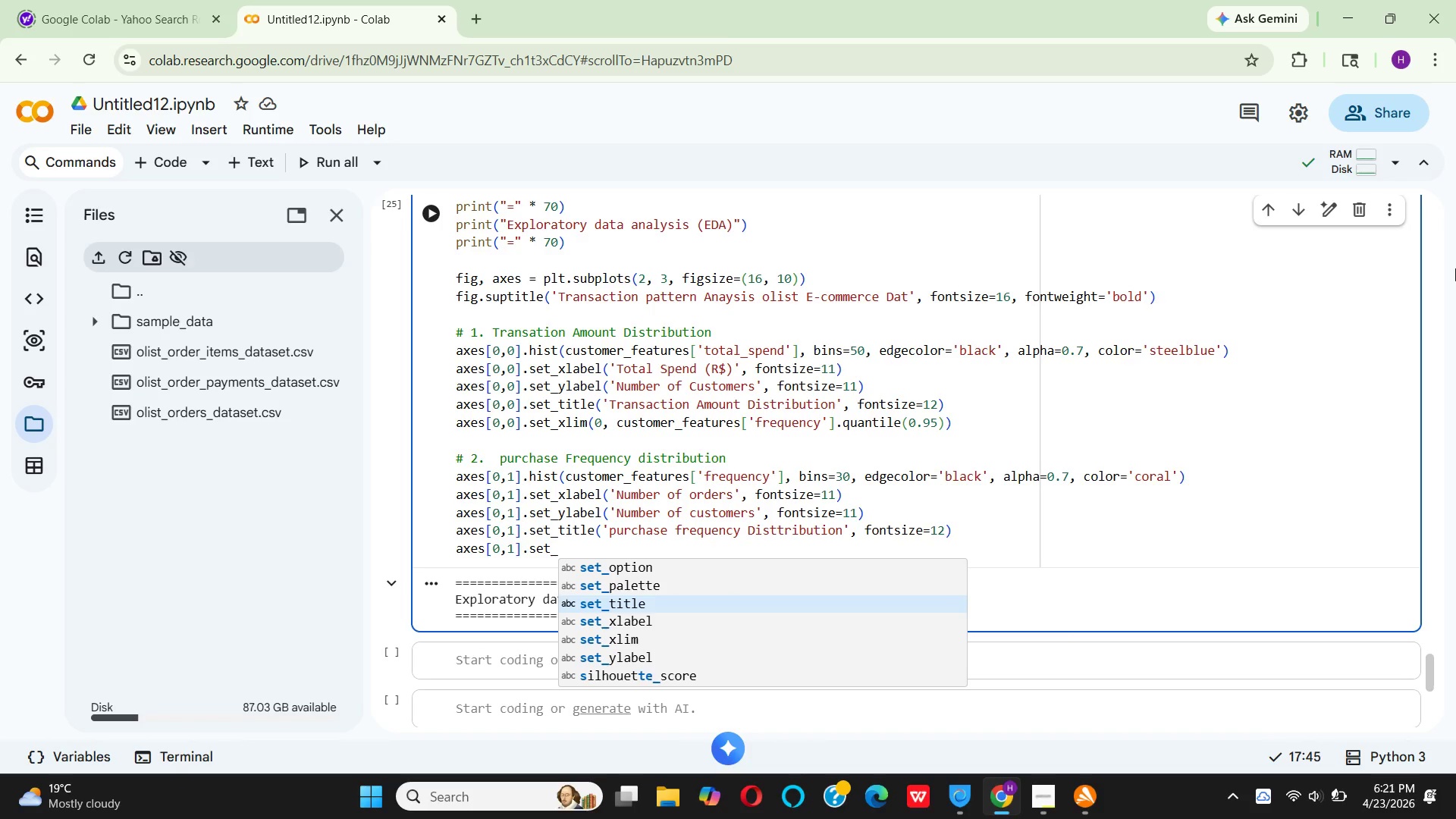 
key(ArrowDown)
 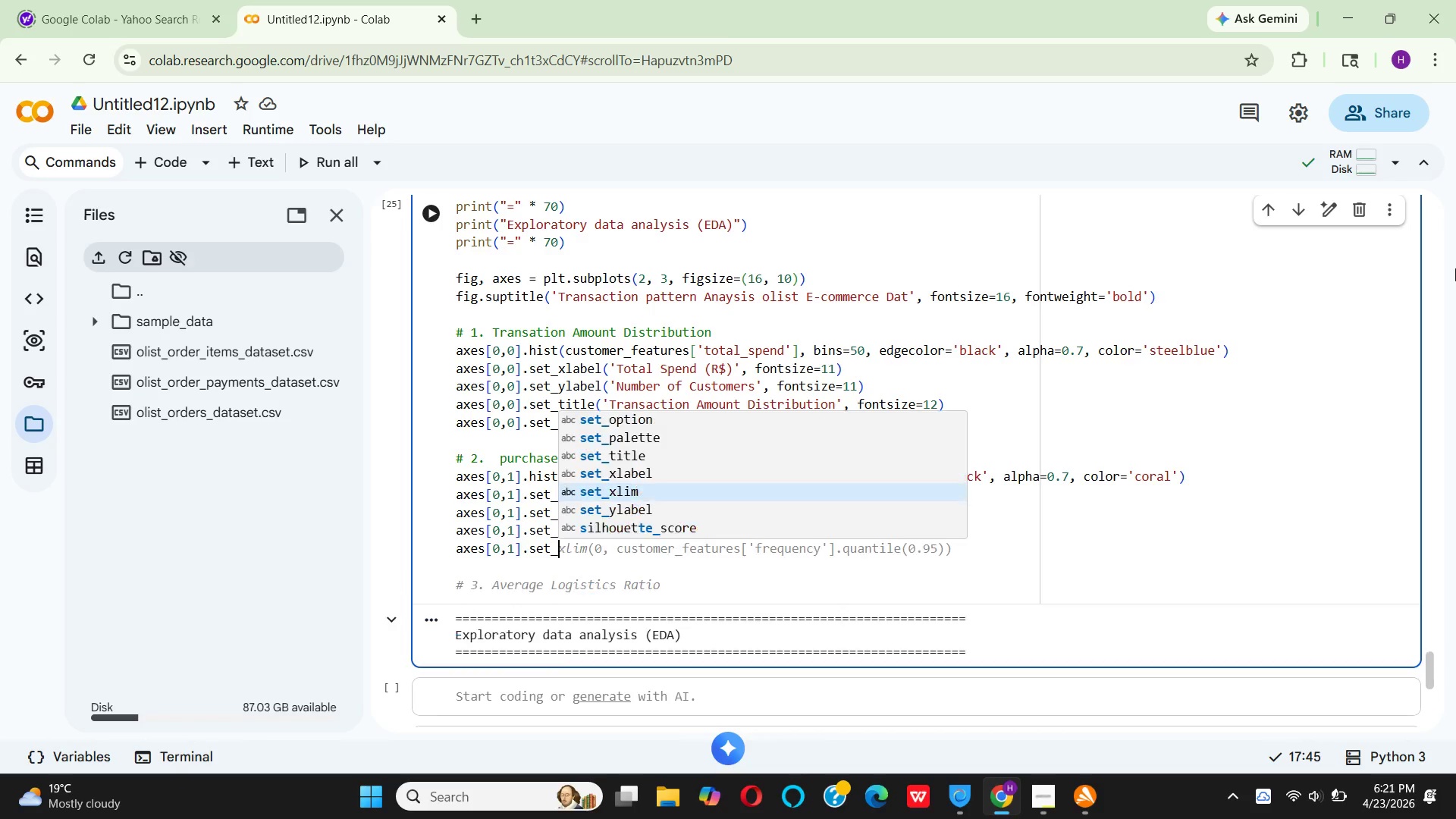 
key(ArrowDown)
 